 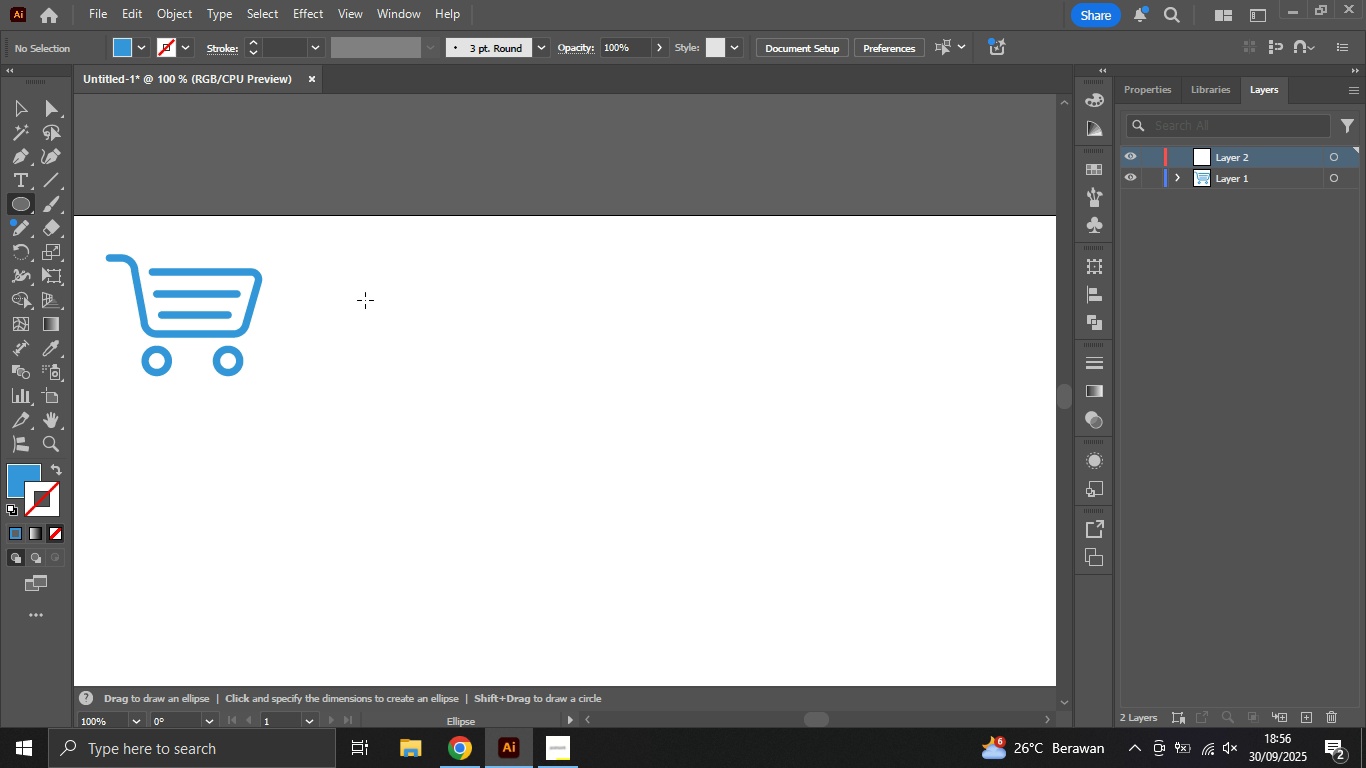 
left_click_drag(start_coordinate=[374, 298], to_coordinate=[472, 370])
 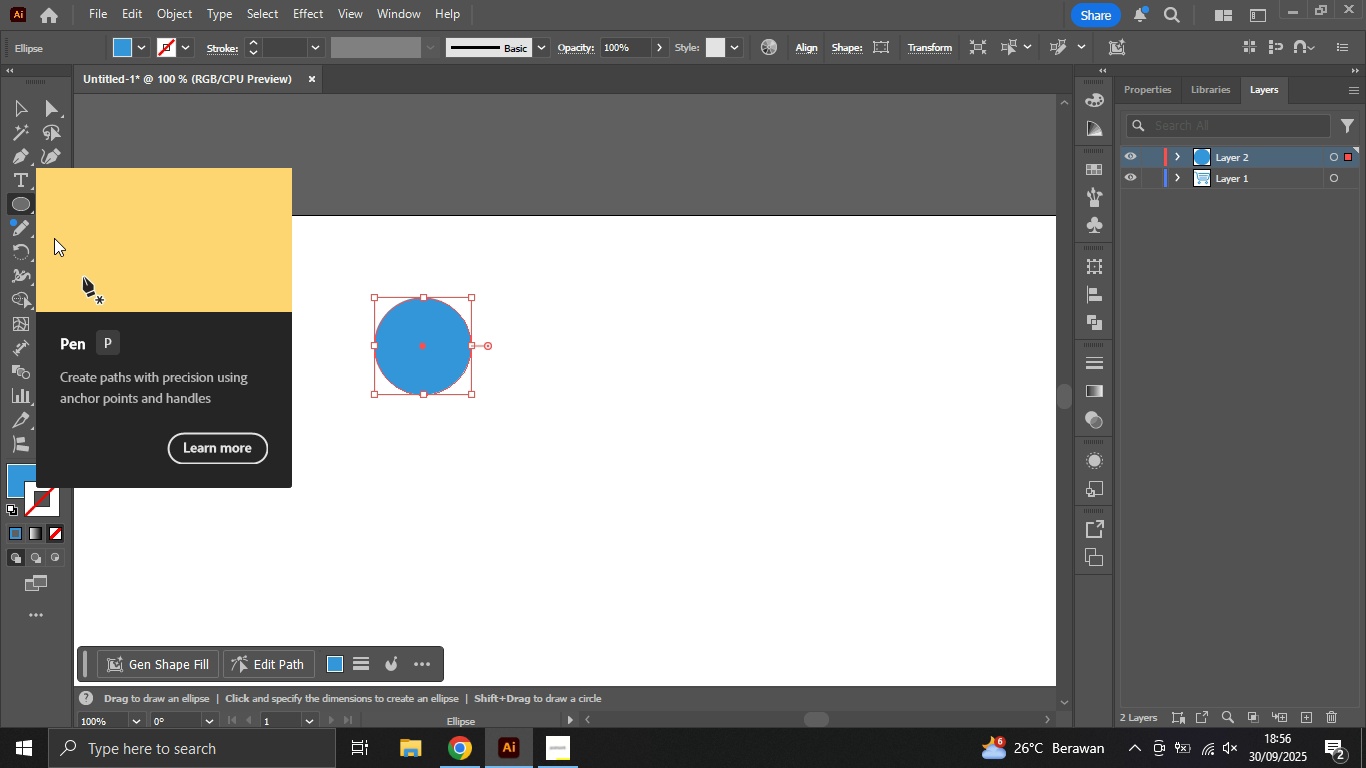 
hold_key(key=ShiftLeft, duration=1.62)
 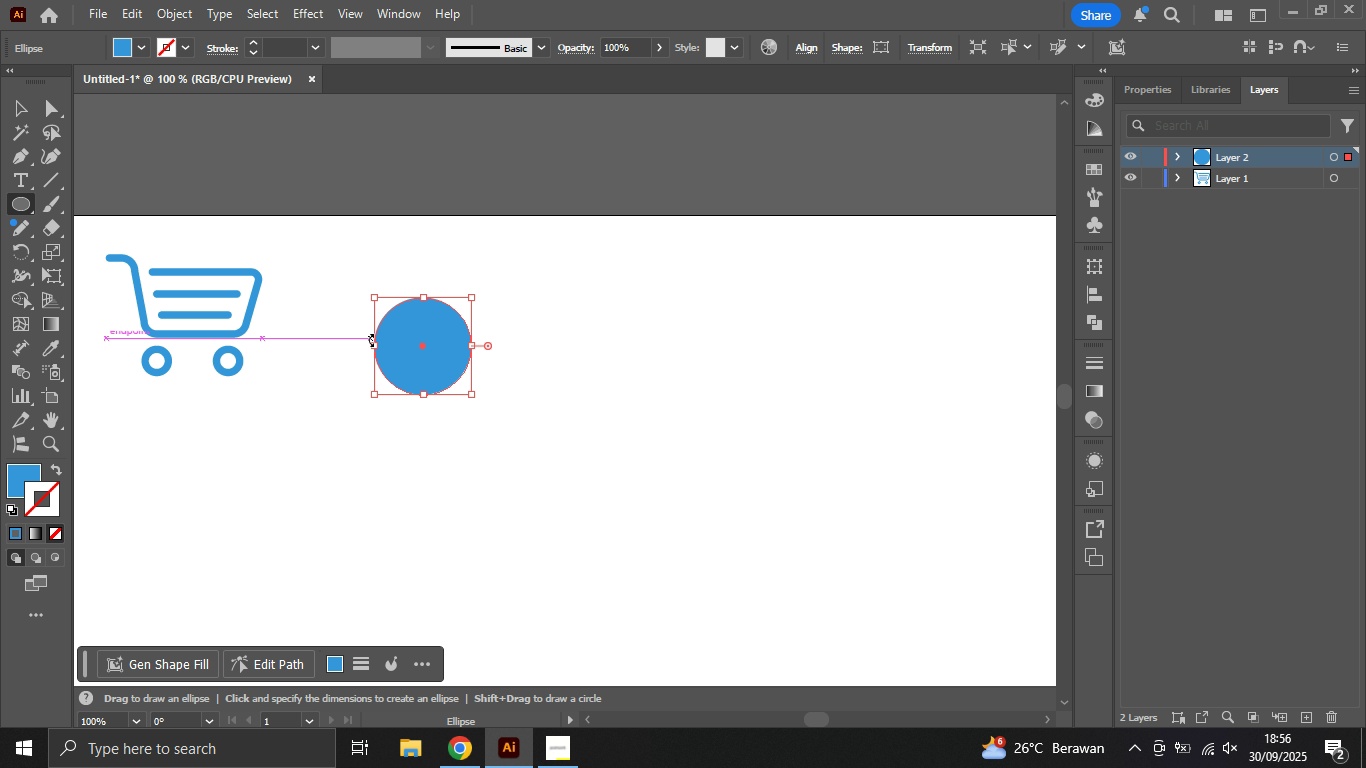 
key(V)
 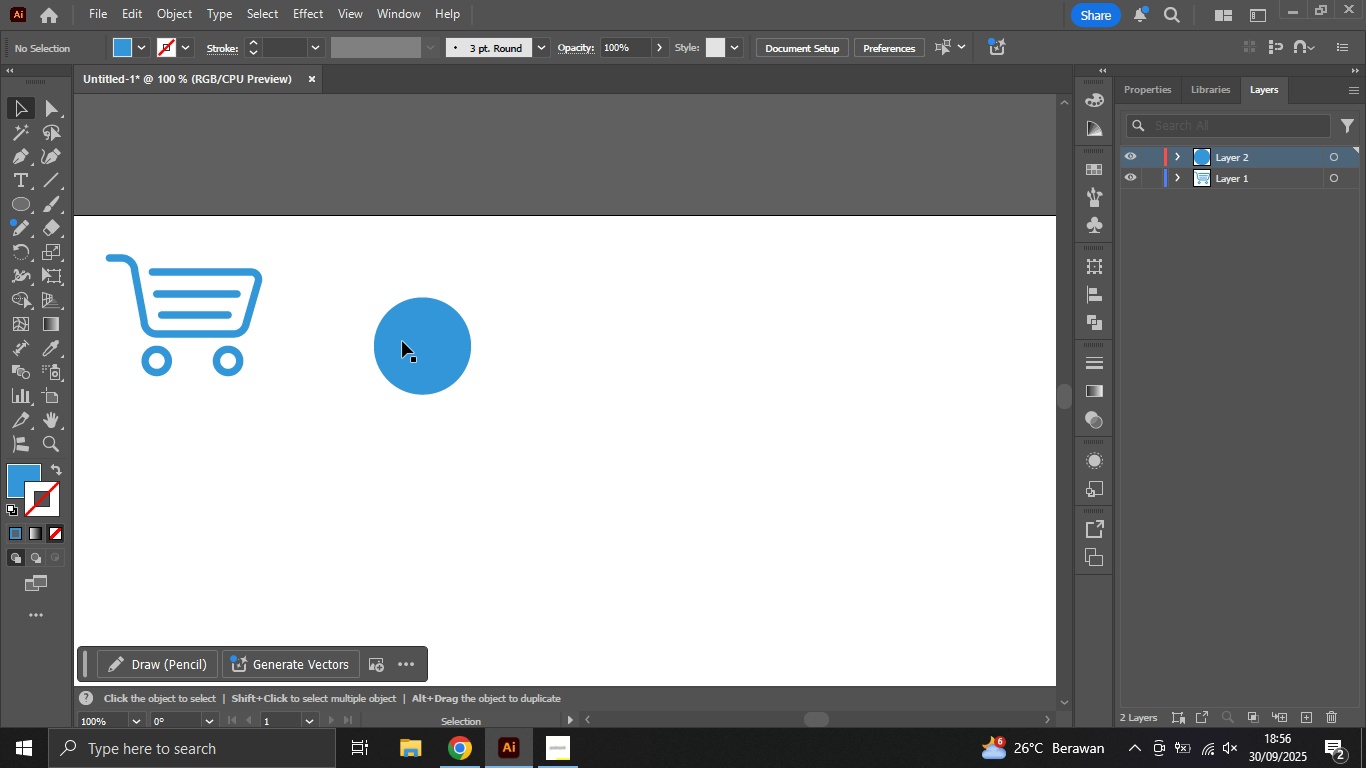 
hold_key(key=AltLeft, duration=0.67)
scroll: coordinate [291, 321], scroll_direction: up, amount: 3.0
 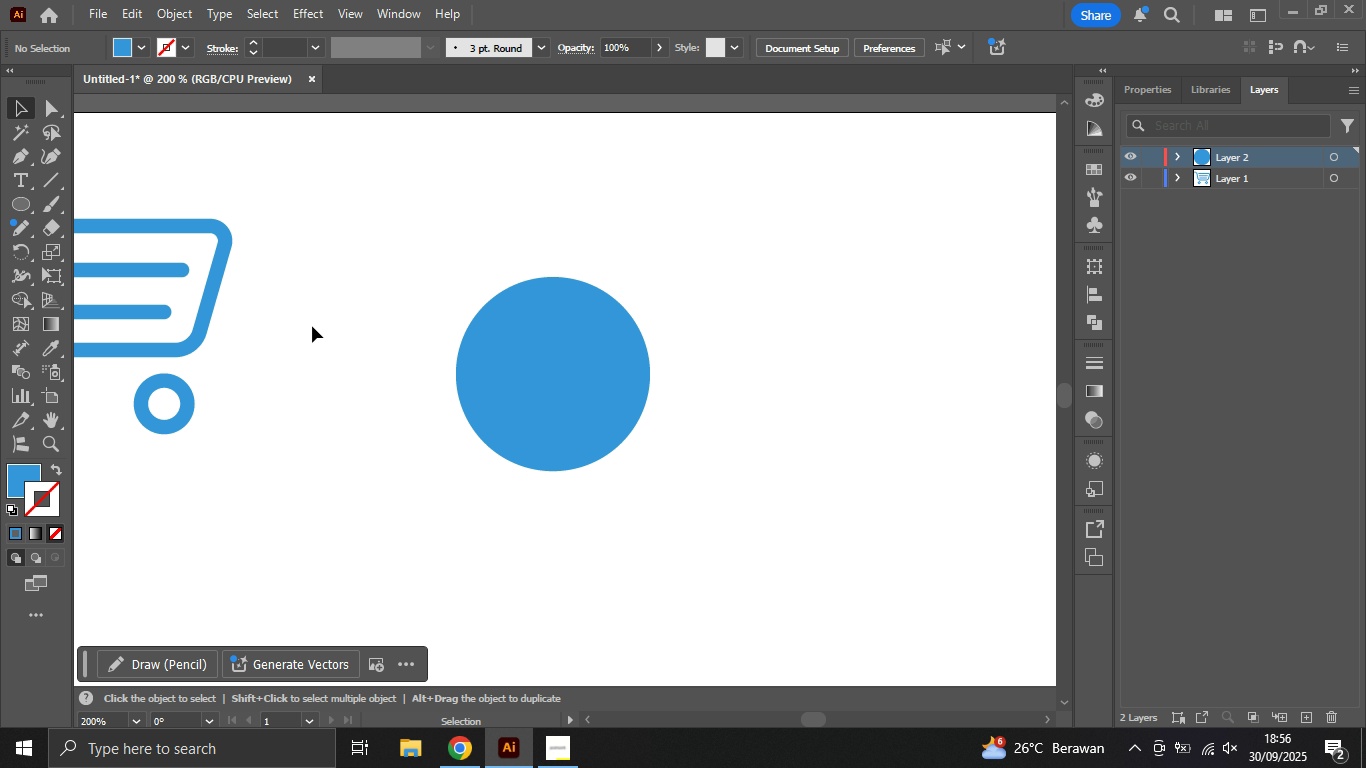 
hold_key(key=Space, duration=1.06)
 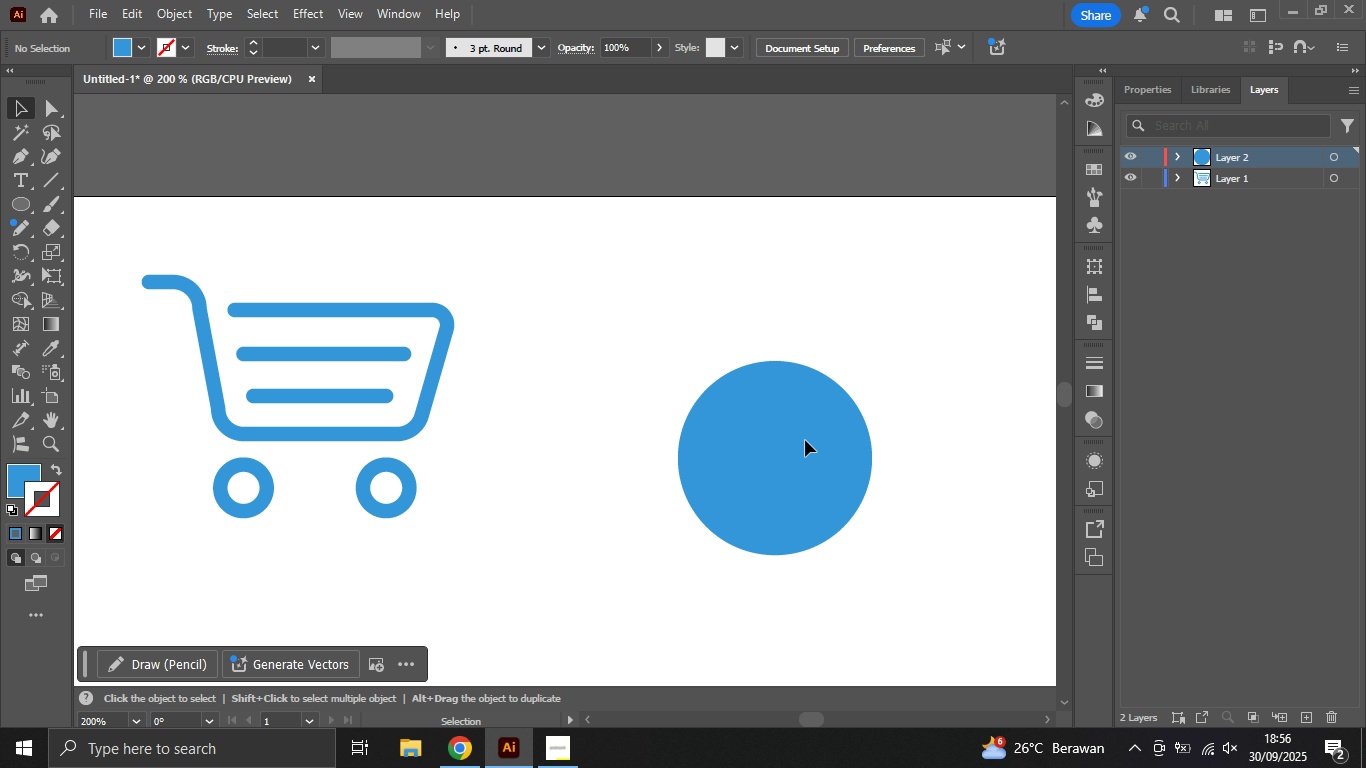 
left_click_drag(start_coordinate=[323, 323], to_coordinate=[545, 407])
 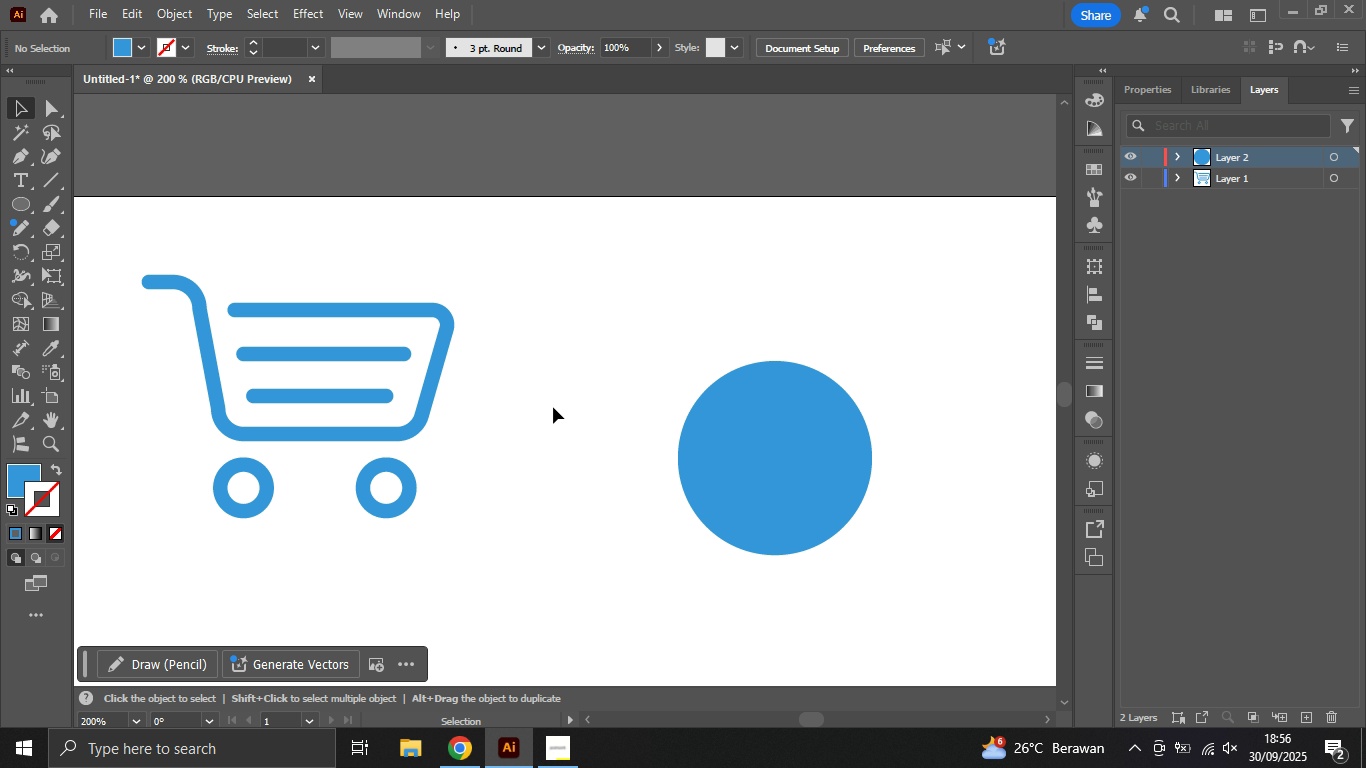 
key(B)
 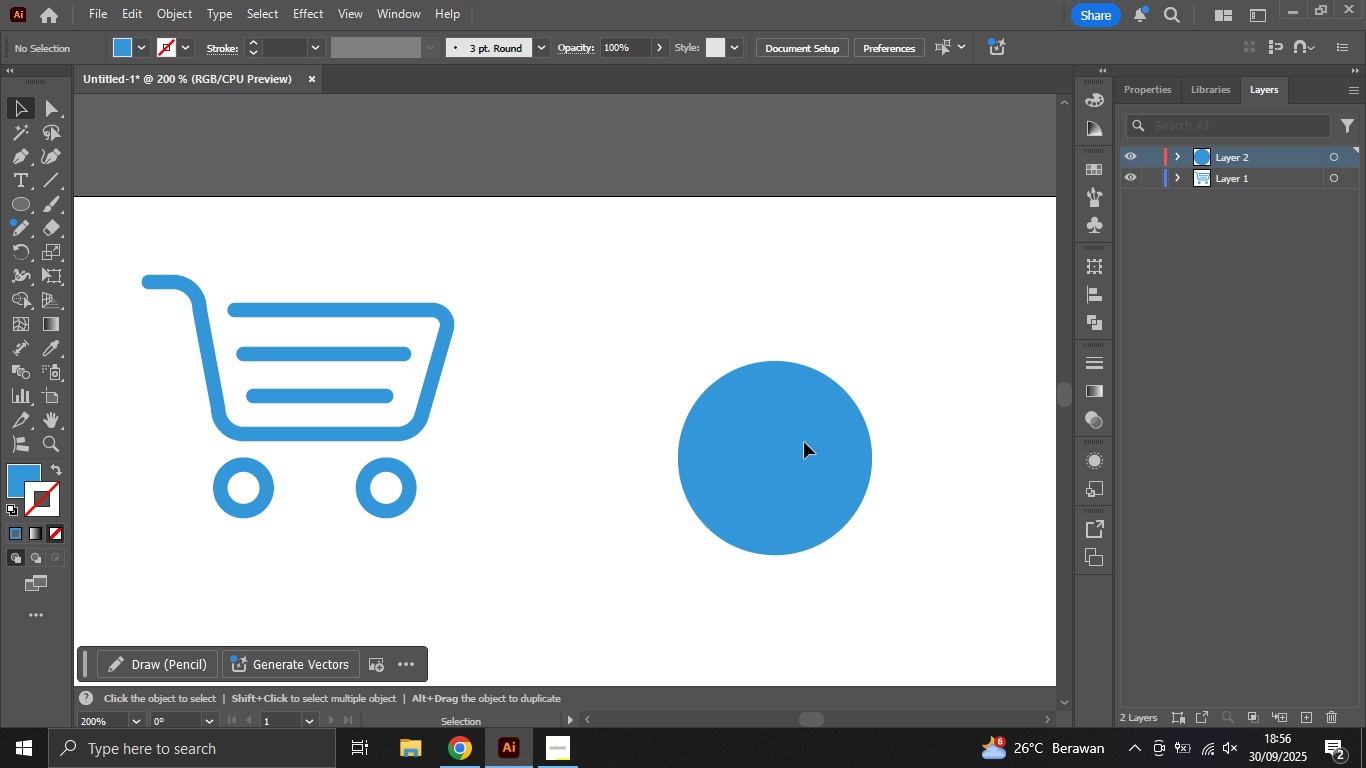 
left_click([806, 440])
 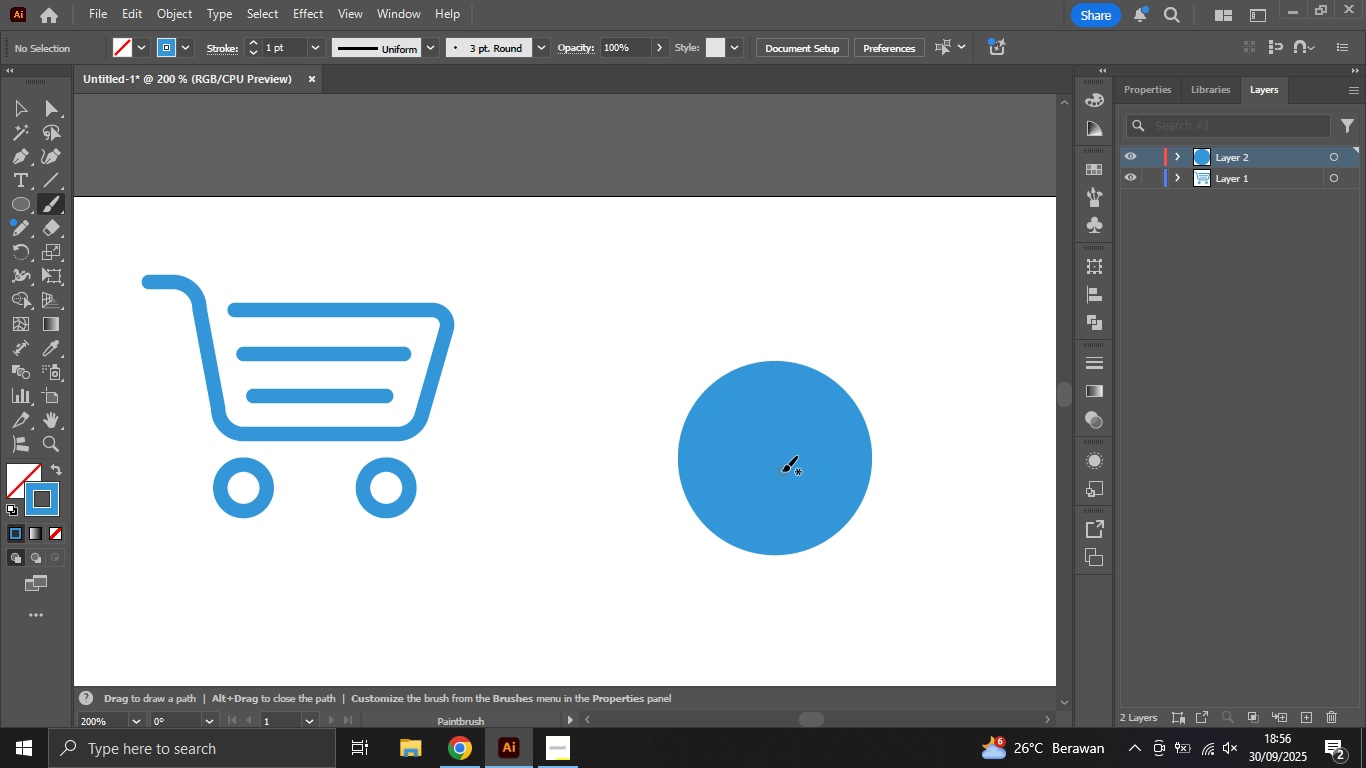 
key(V)
 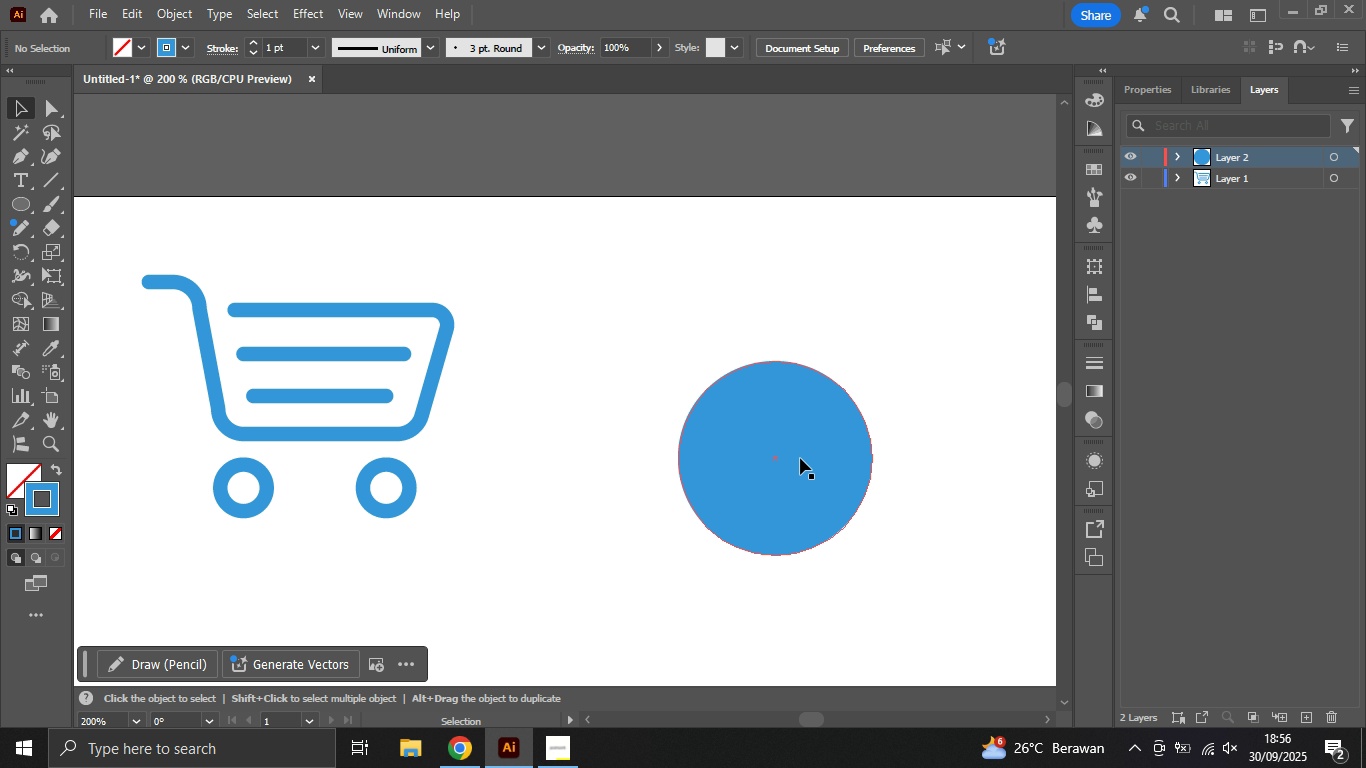 
left_click_drag(start_coordinate=[794, 460], to_coordinate=[807, 411])
 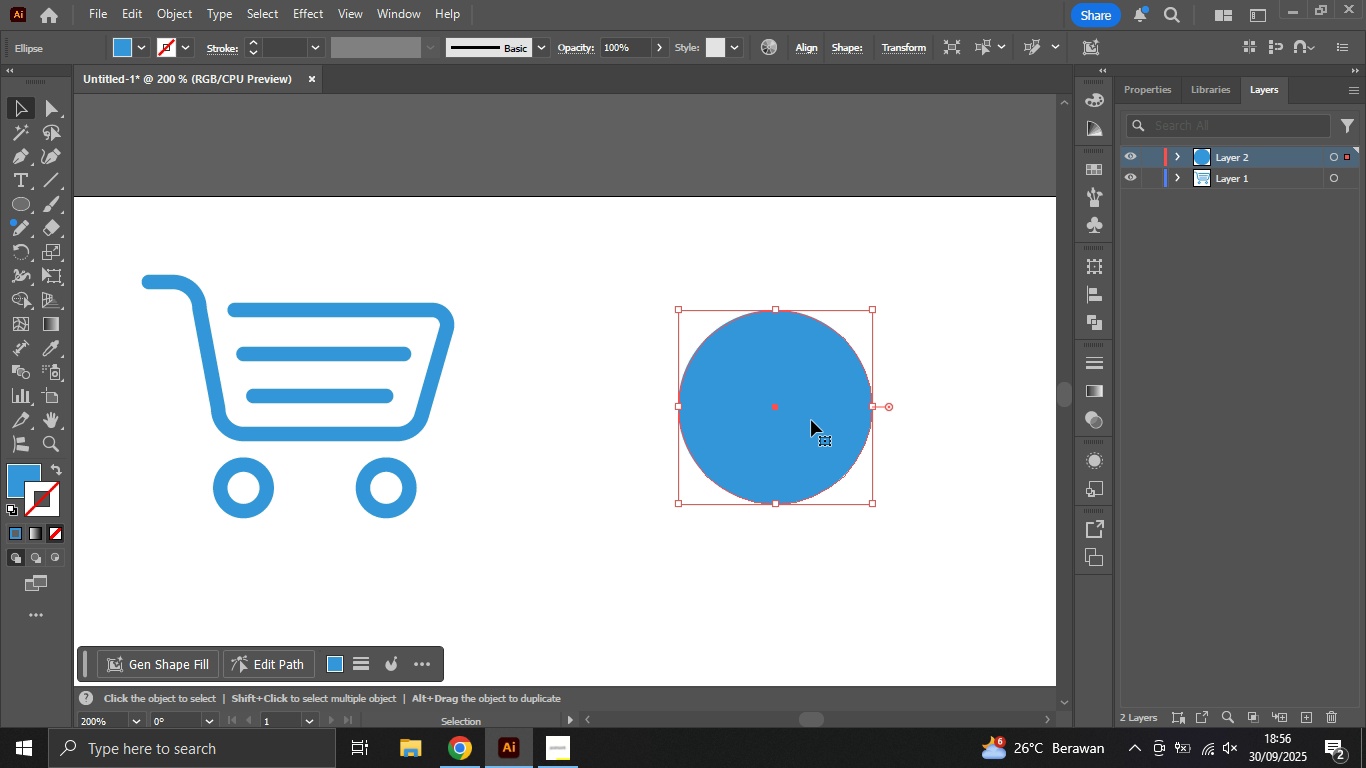 
hold_key(key=ShiftLeft, duration=0.6)
 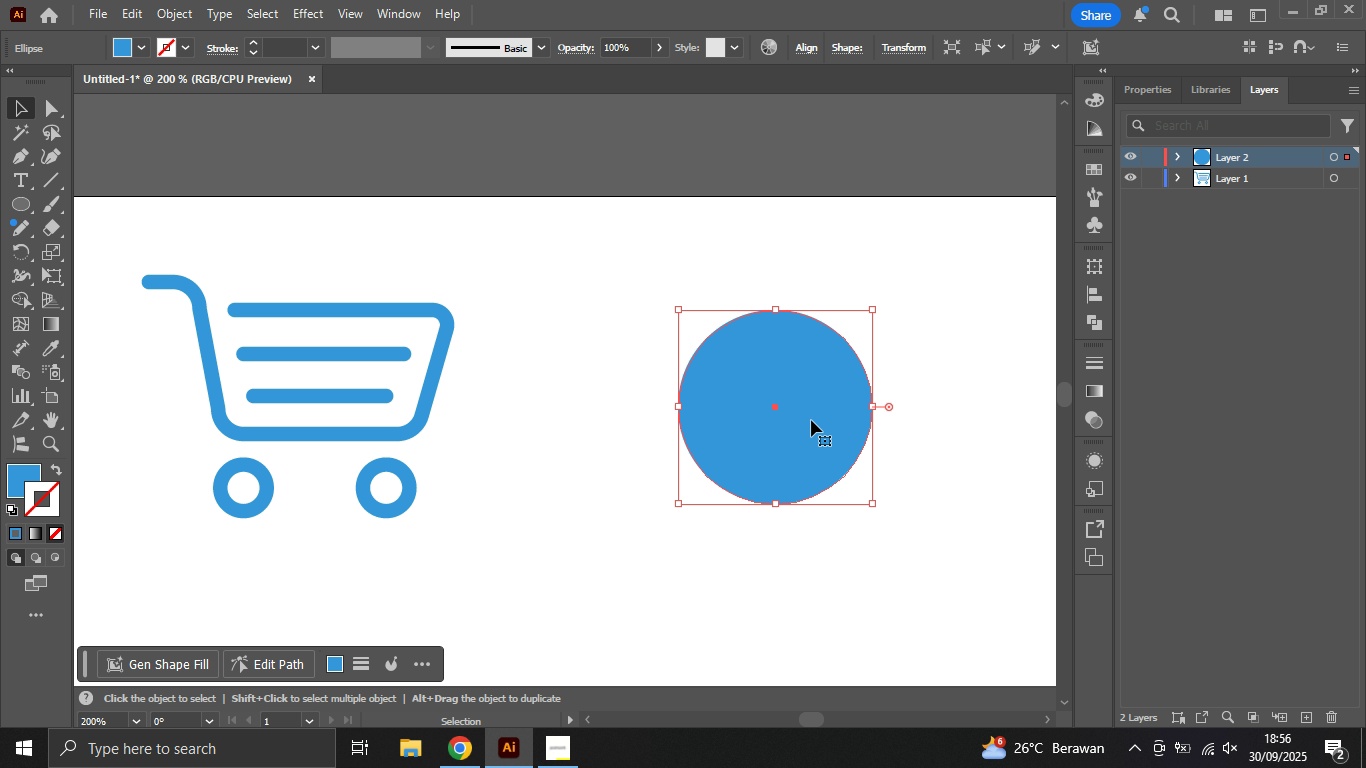 
left_click_drag(start_coordinate=[811, 420], to_coordinate=[636, 391])
 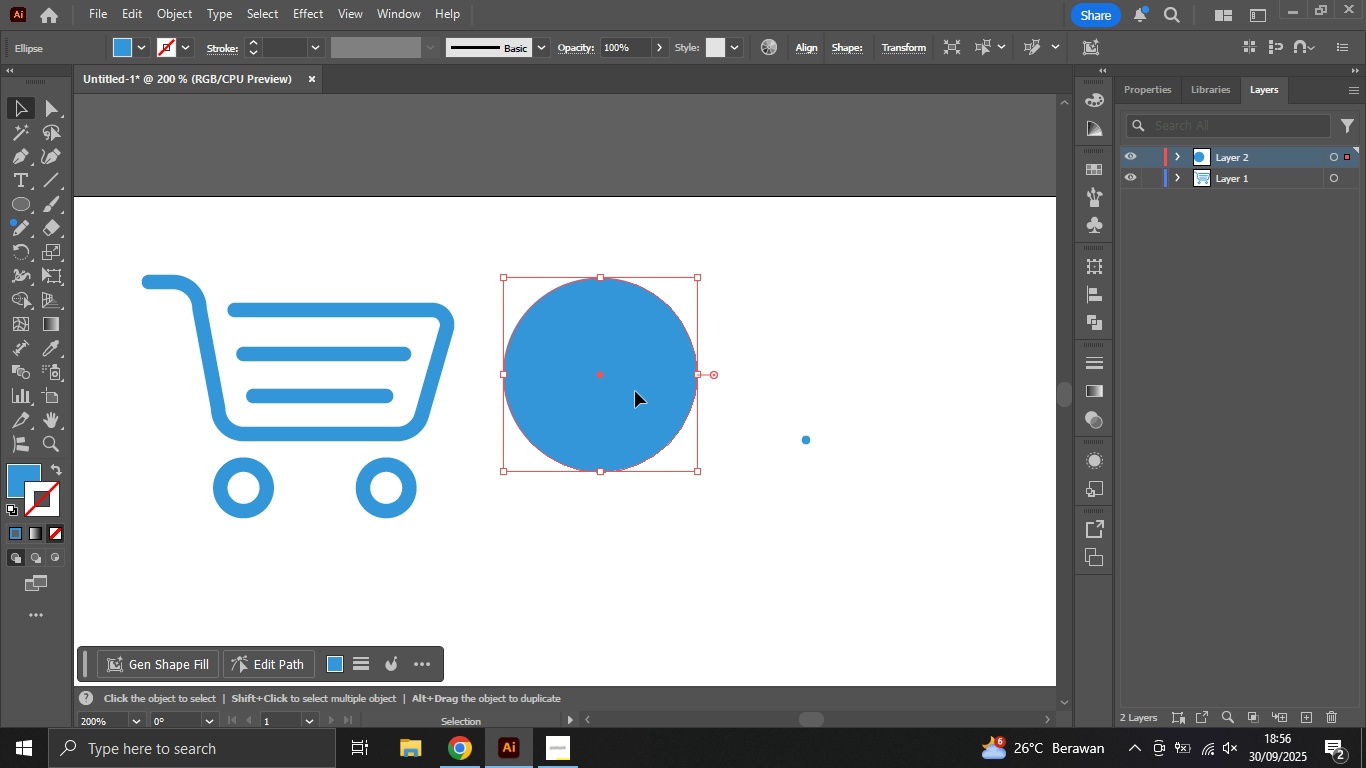 
left_click([635, 391])
 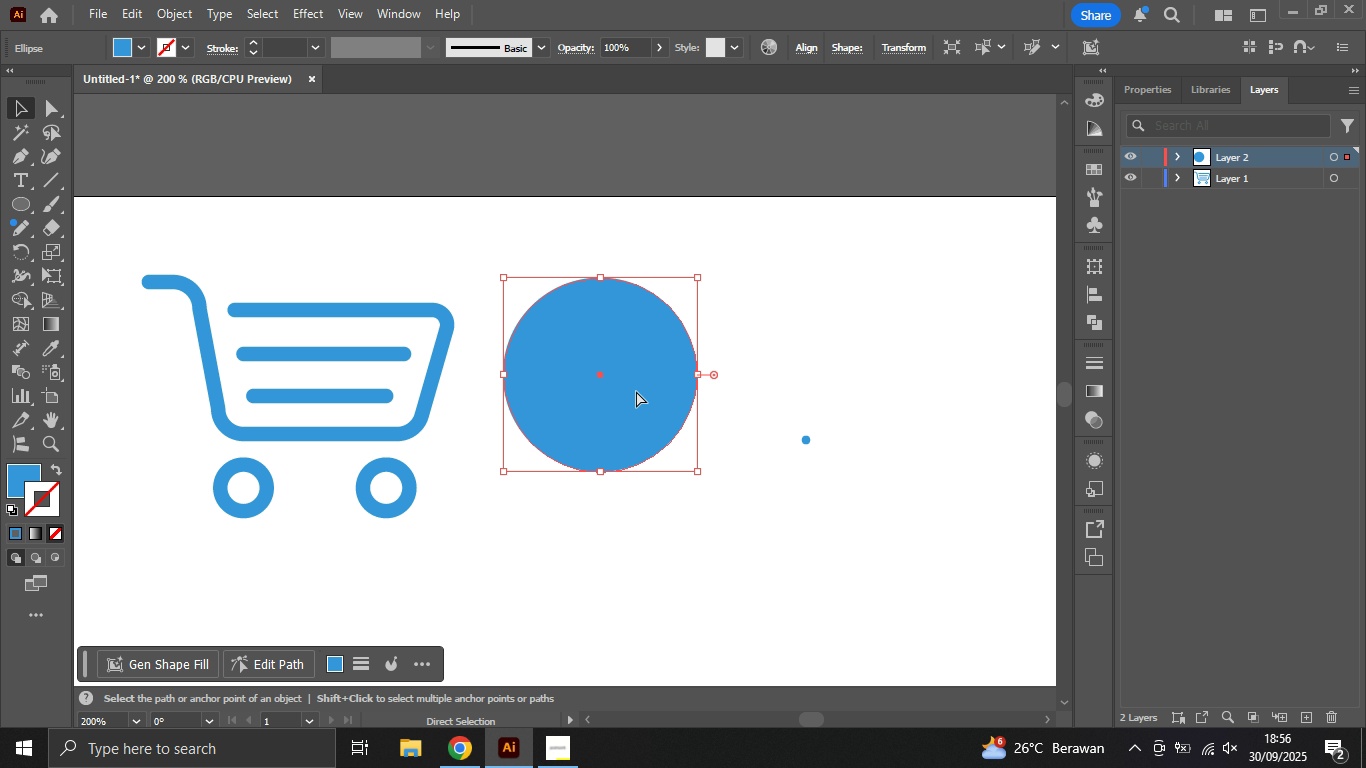 
key(Control+Z)
 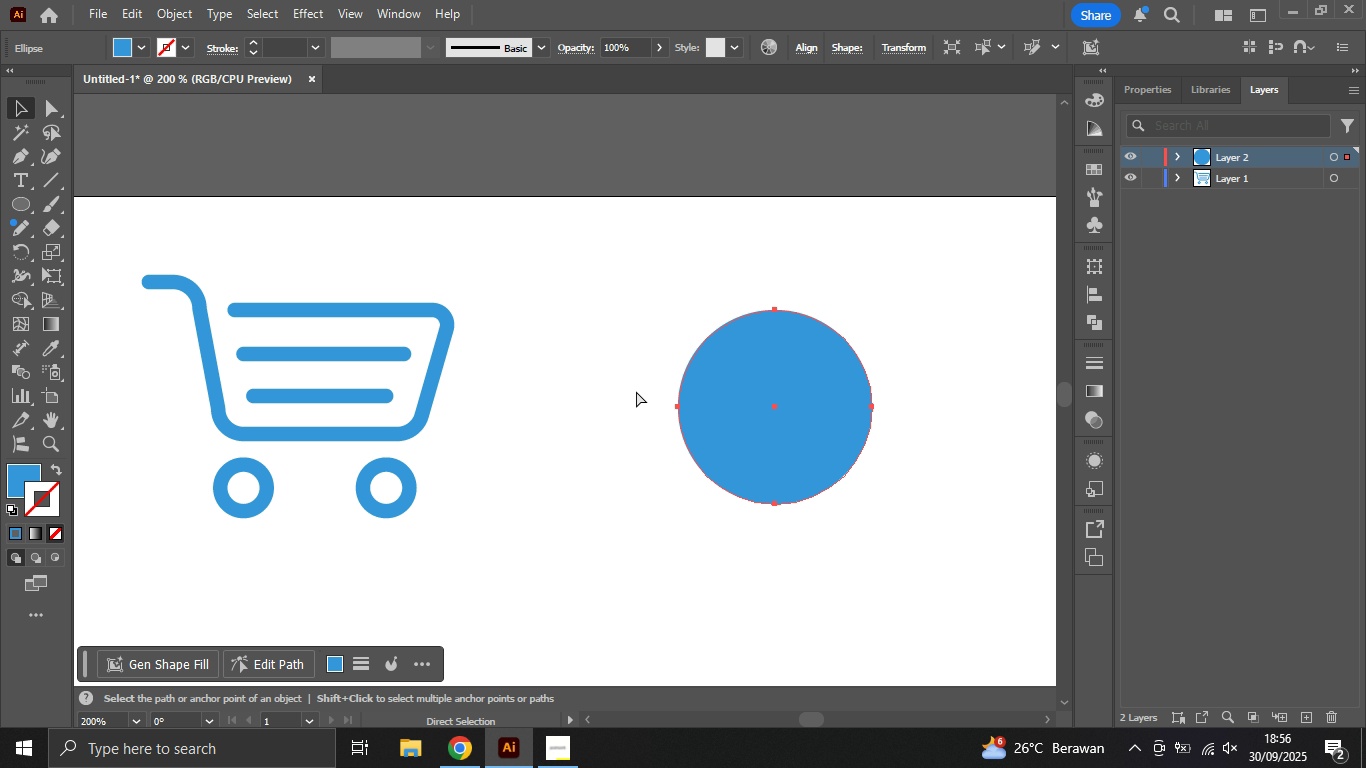 
key(Control+Z)
 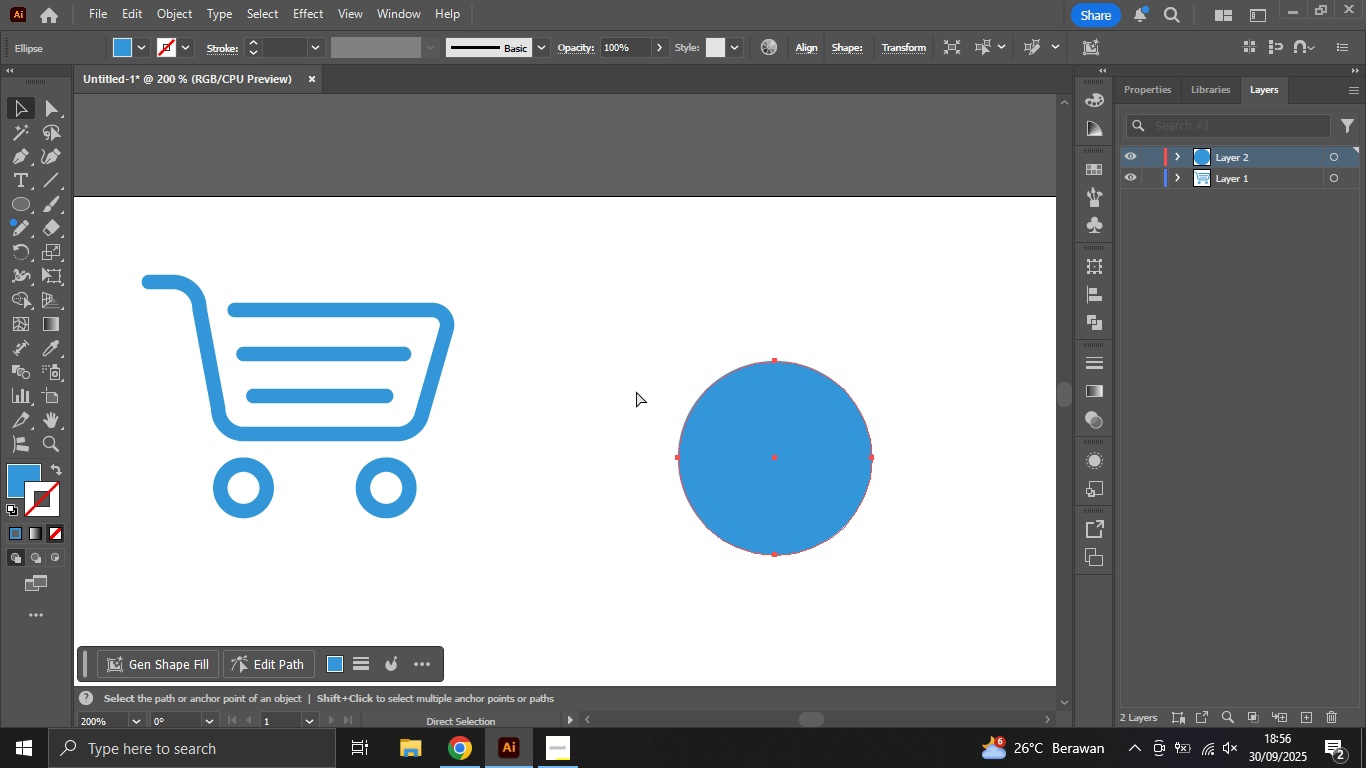 
key(Control+Z)
 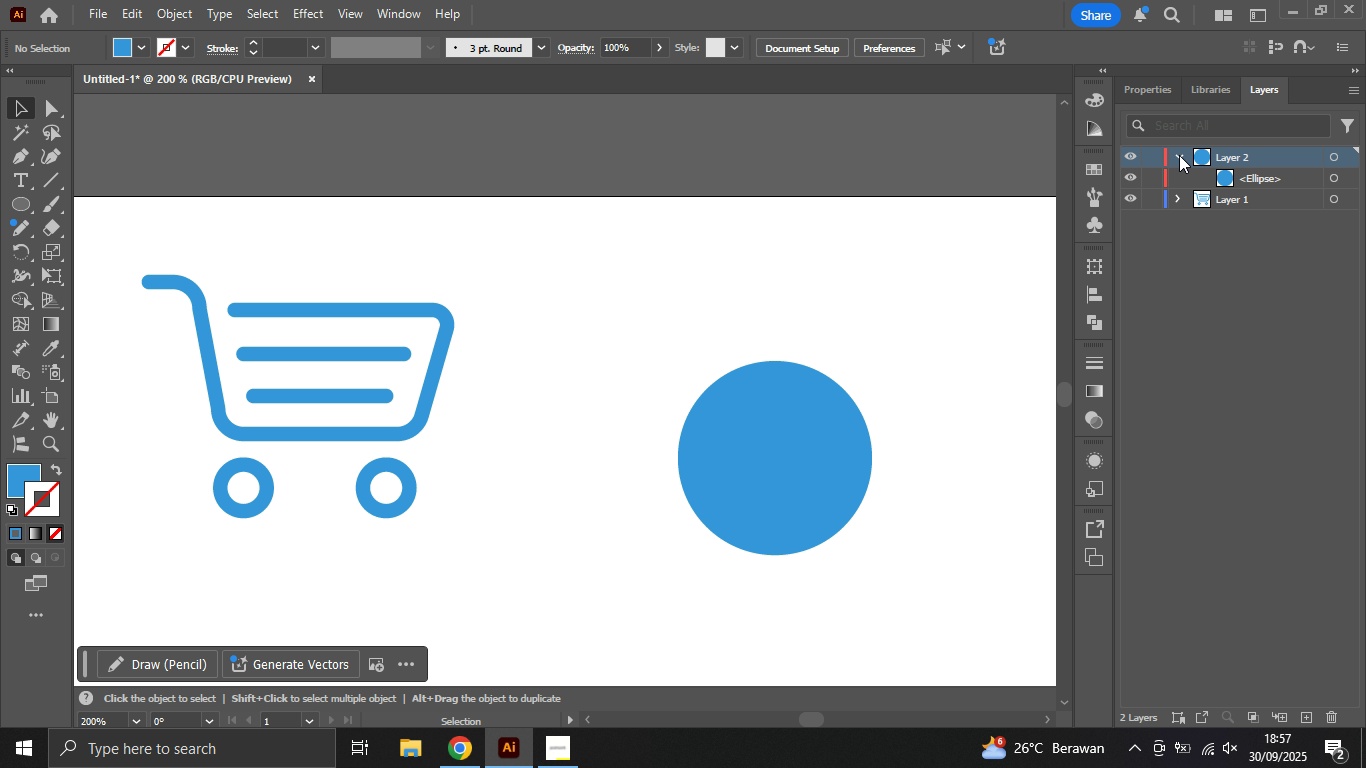 
left_click([776, 520])
 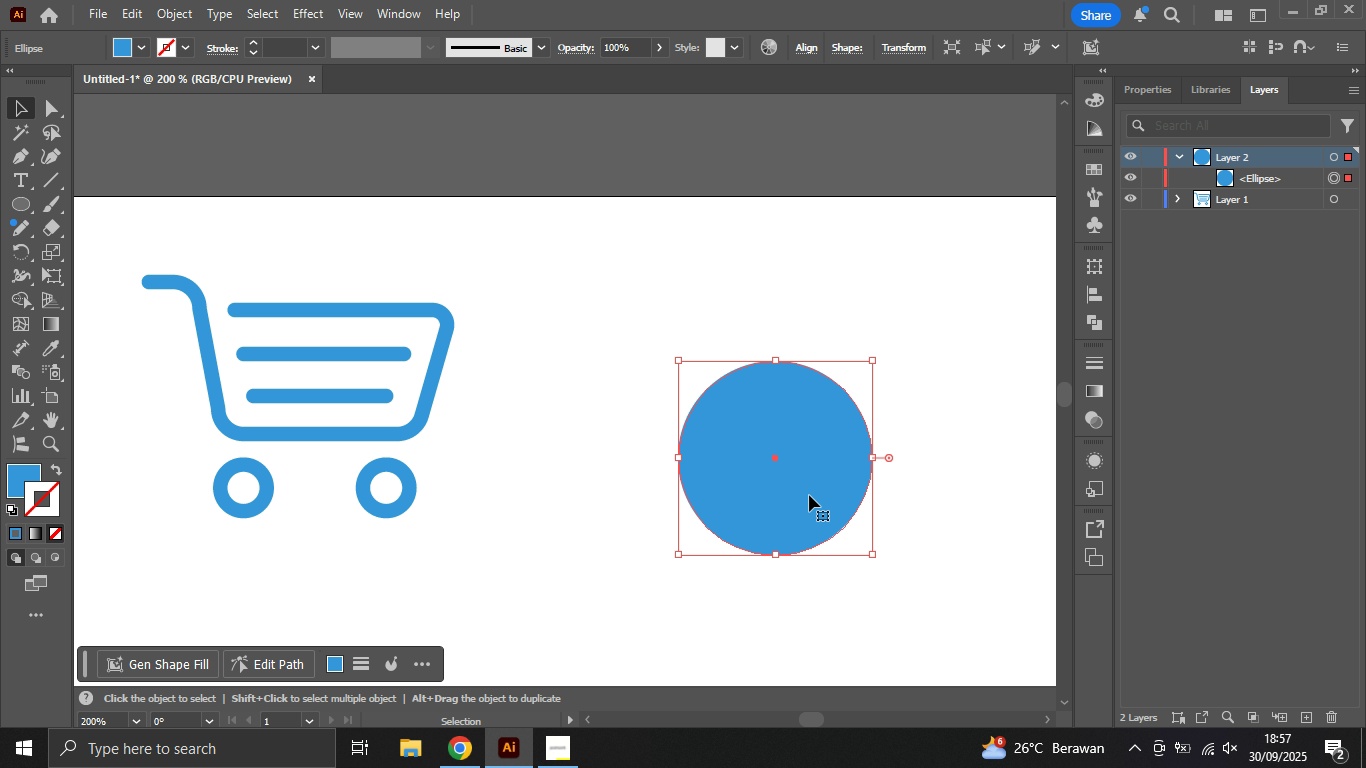 
left_click_drag(start_coordinate=[807, 492], to_coordinate=[677, 555])
 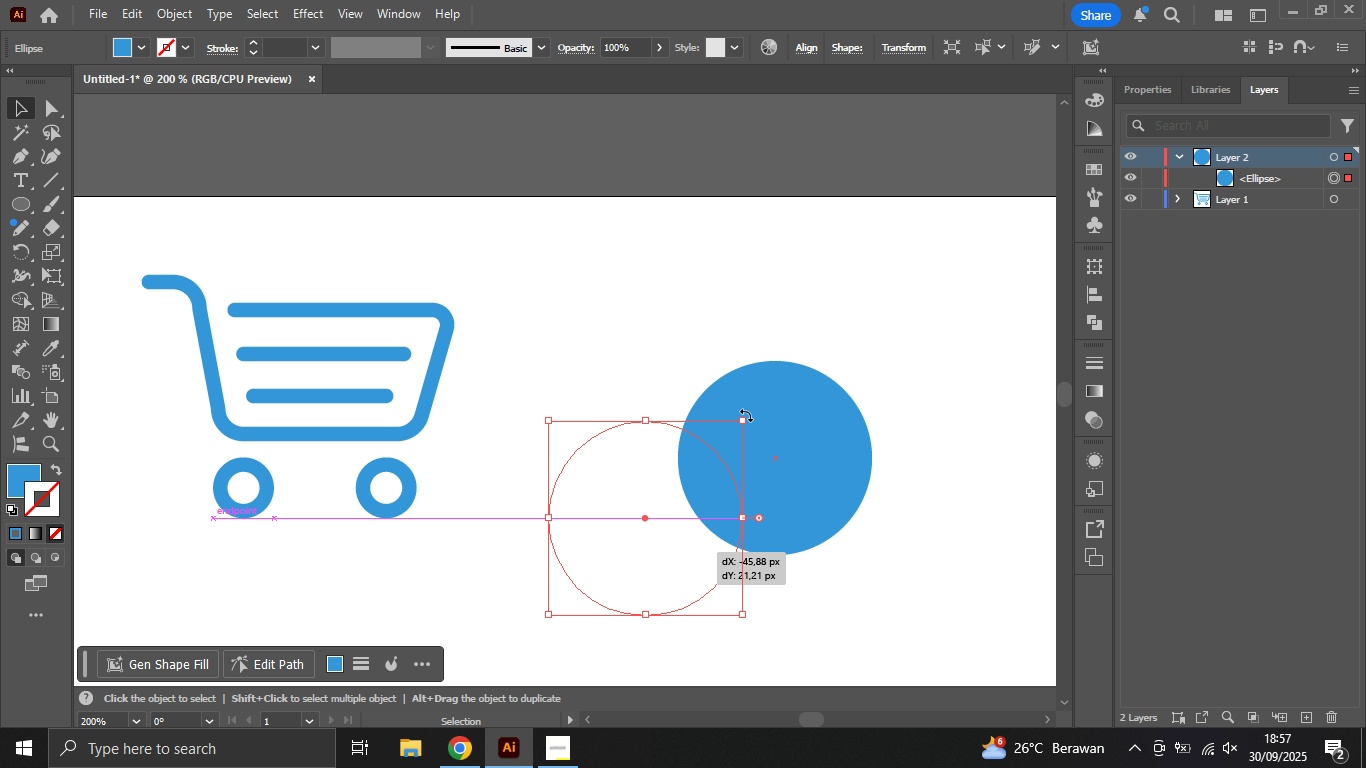 
hold_key(key=ShiftLeft, duration=1.28)
 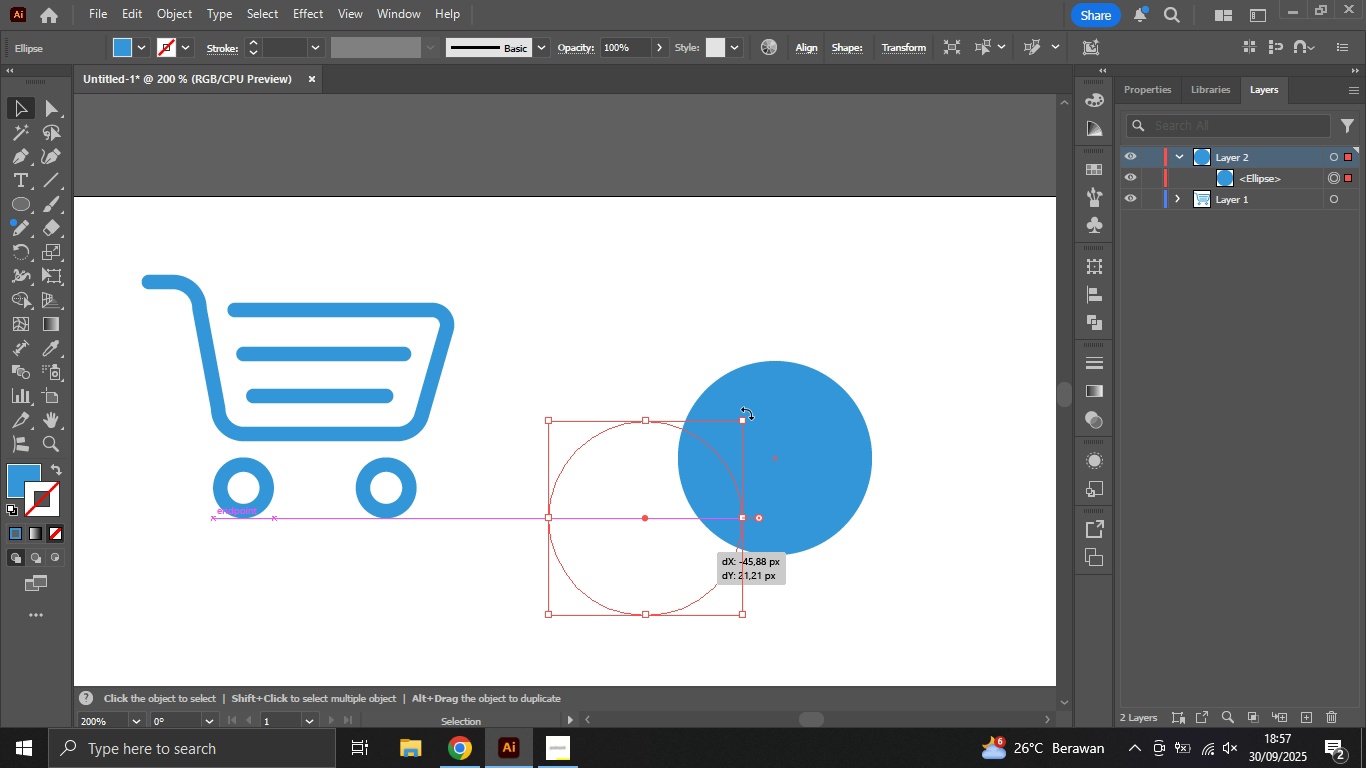 
left_click_drag(start_coordinate=[744, 416], to_coordinate=[817, 353])
 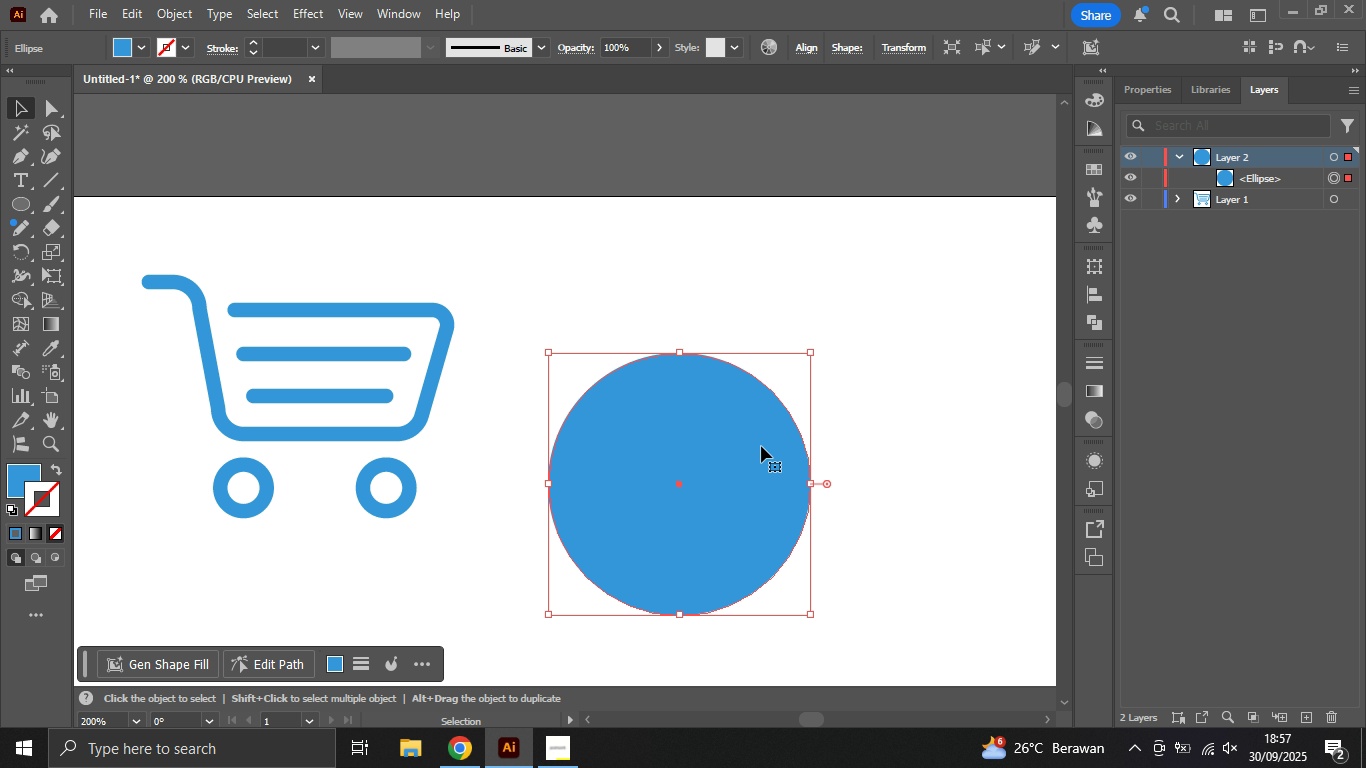 
hold_key(key=ShiftLeft, duration=0.83)
 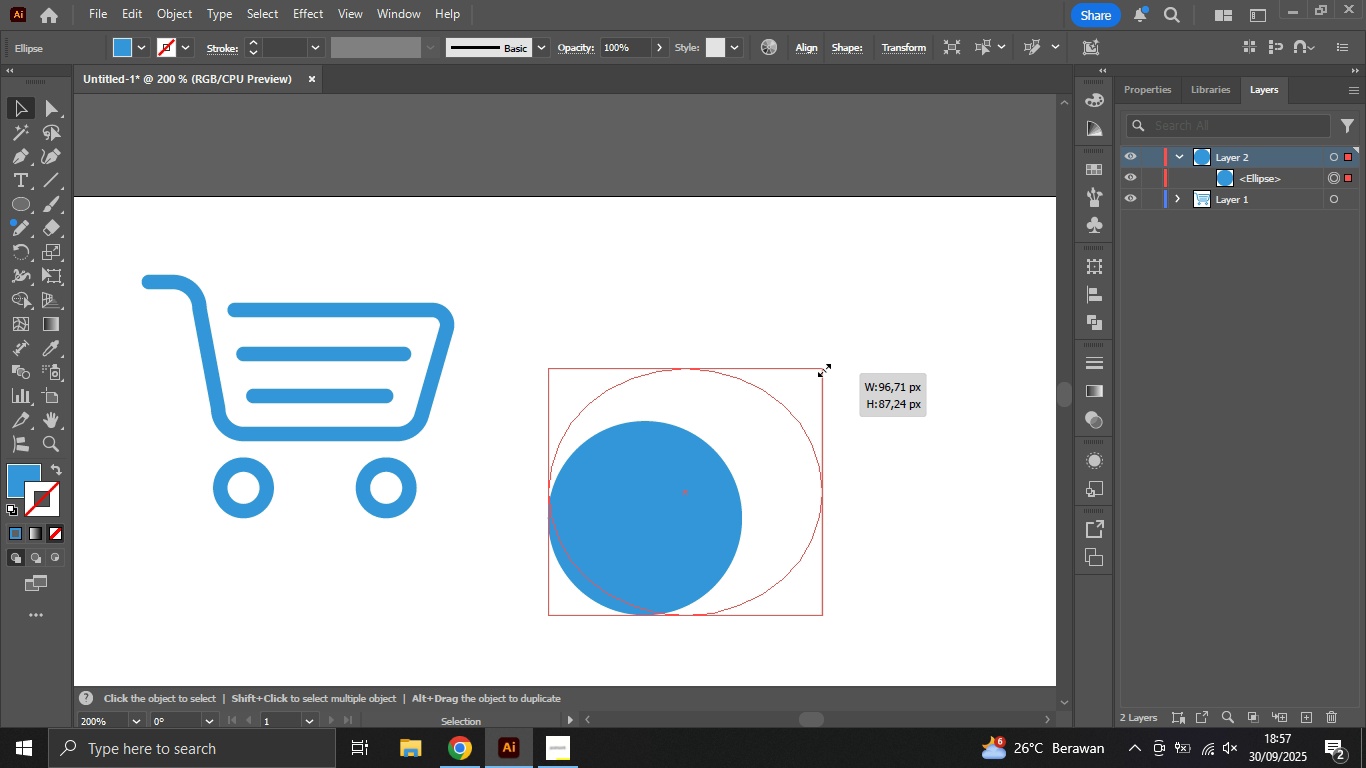 
hold_key(key=ControlLeft, duration=0.33)
 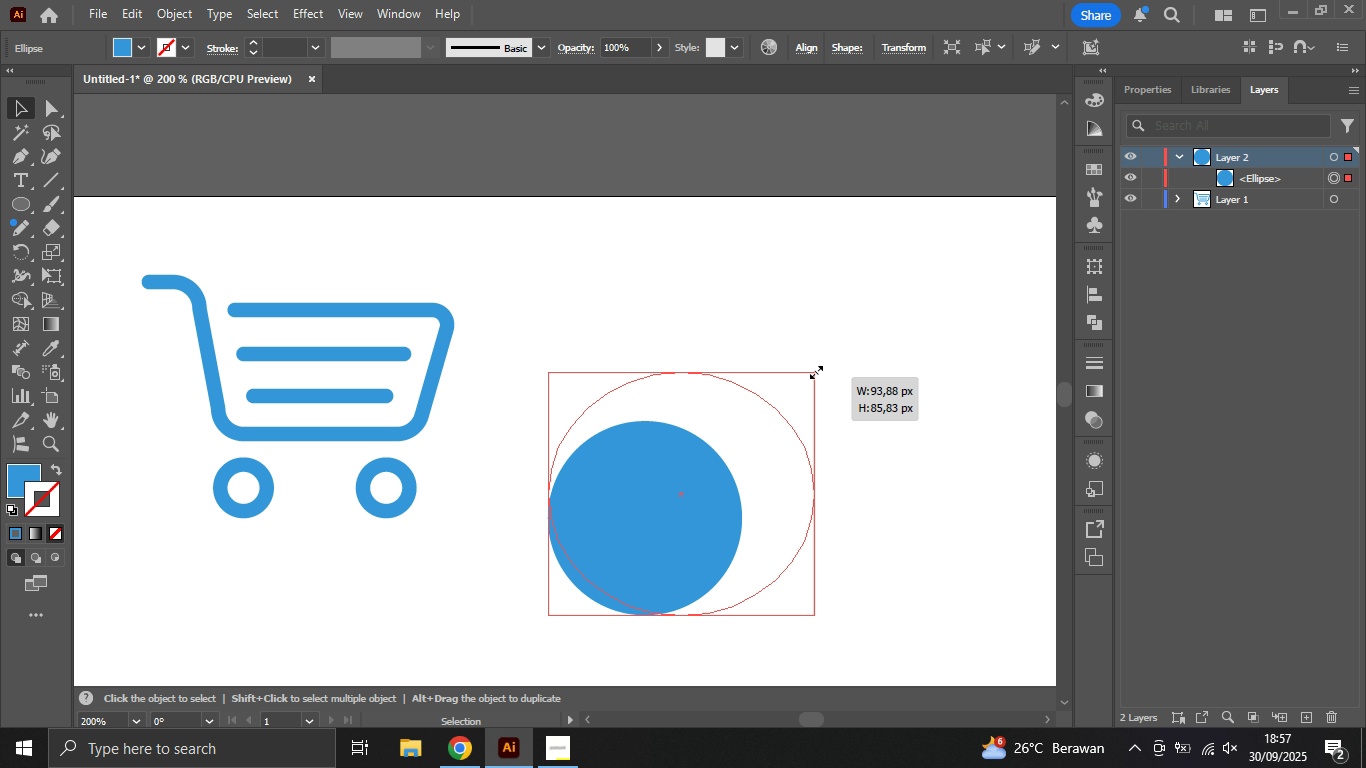 
hold_key(key=AltLeft, duration=0.56)
 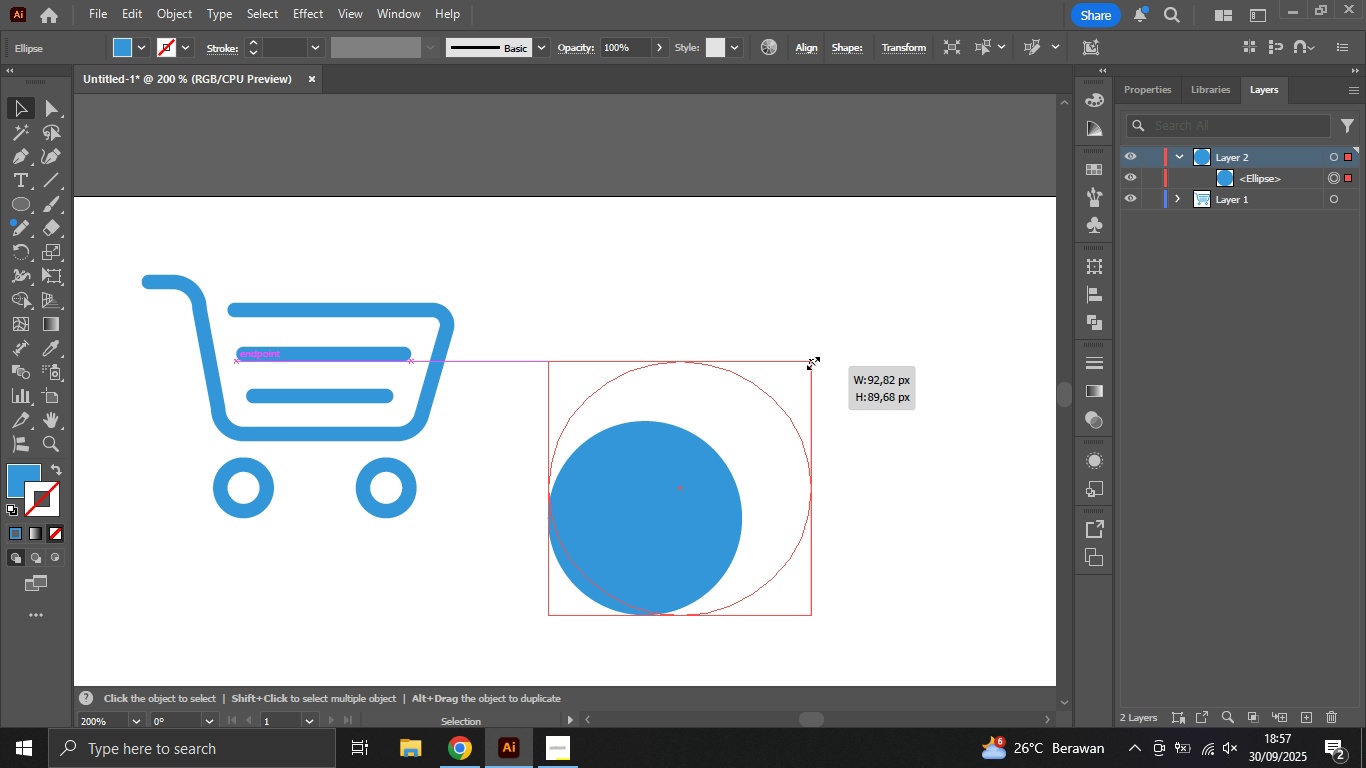 
hold_key(key=ShiftLeft, duration=1.9)
 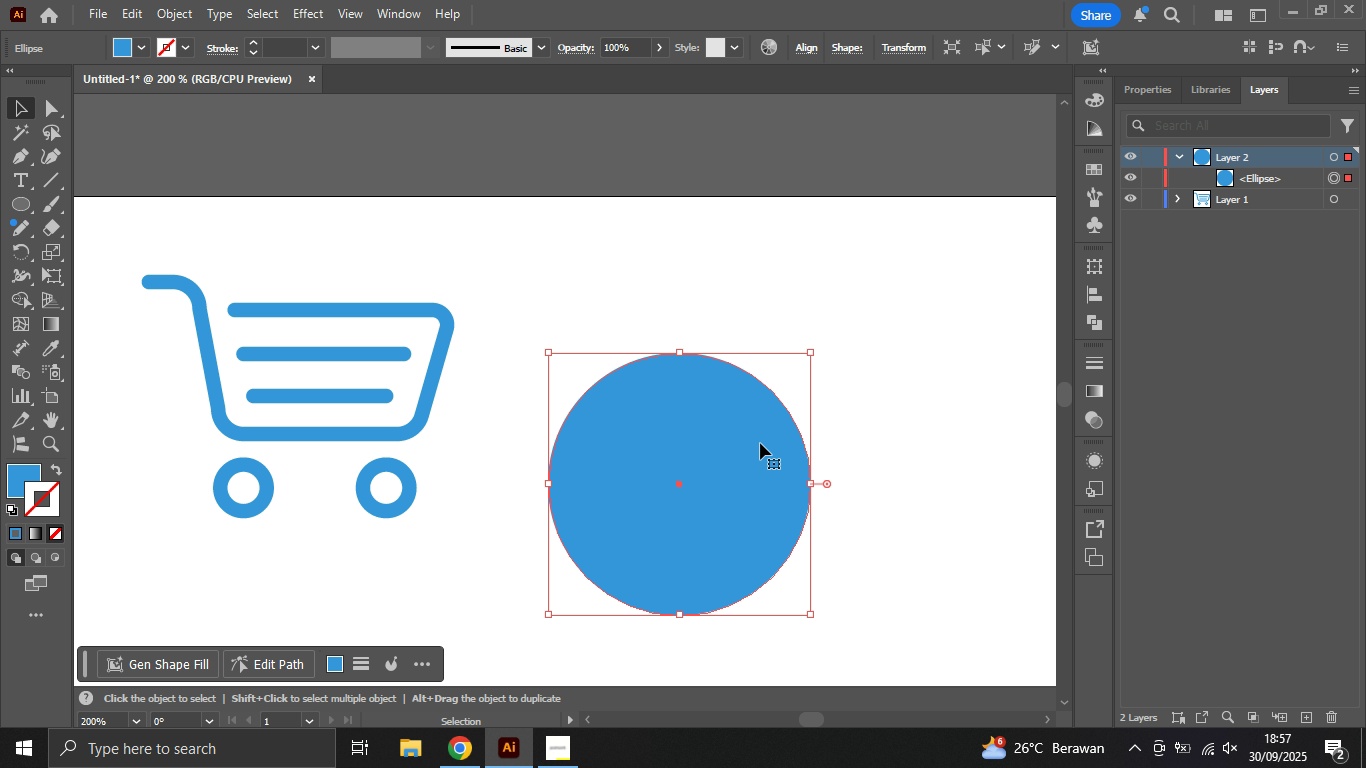 
left_click_drag(start_coordinate=[760, 442], to_coordinate=[759, 461])
 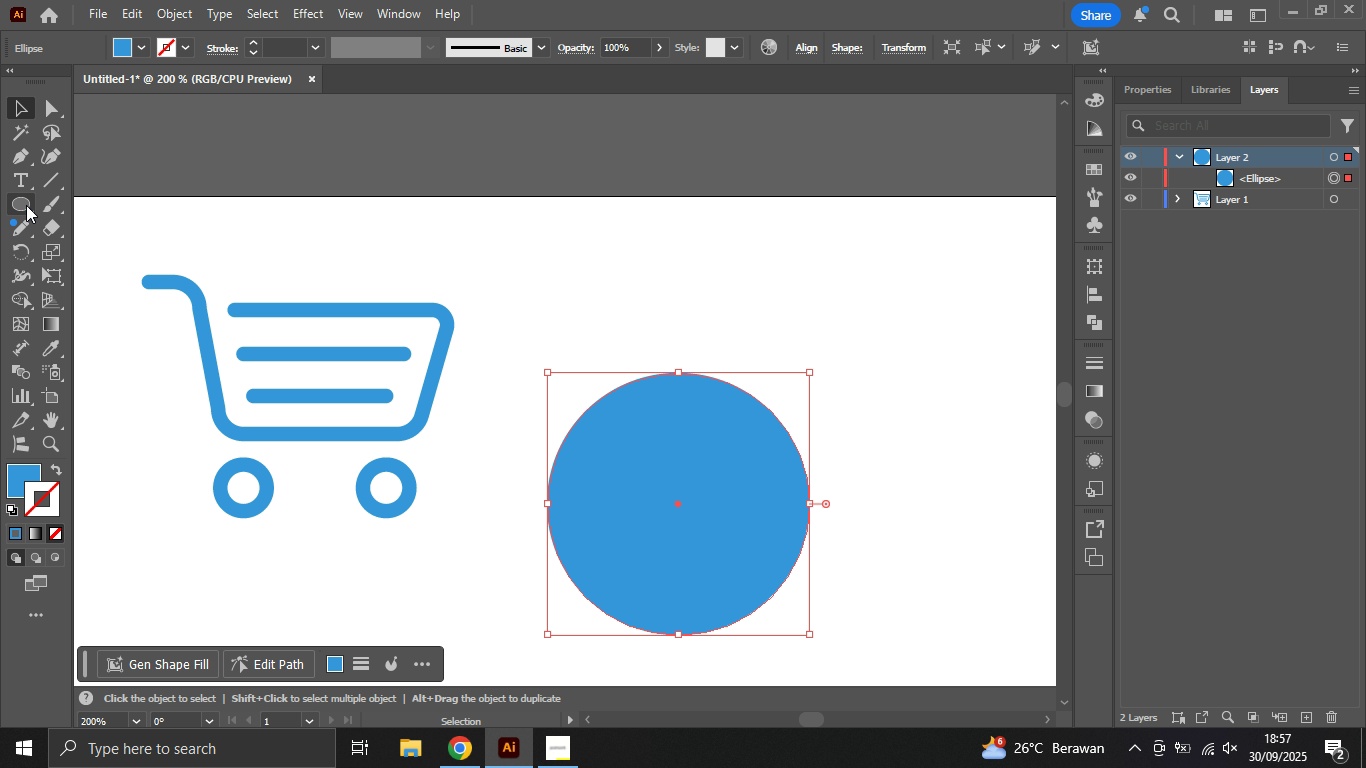 
left_click_drag(start_coordinate=[24, 206], to_coordinate=[32, 210])
 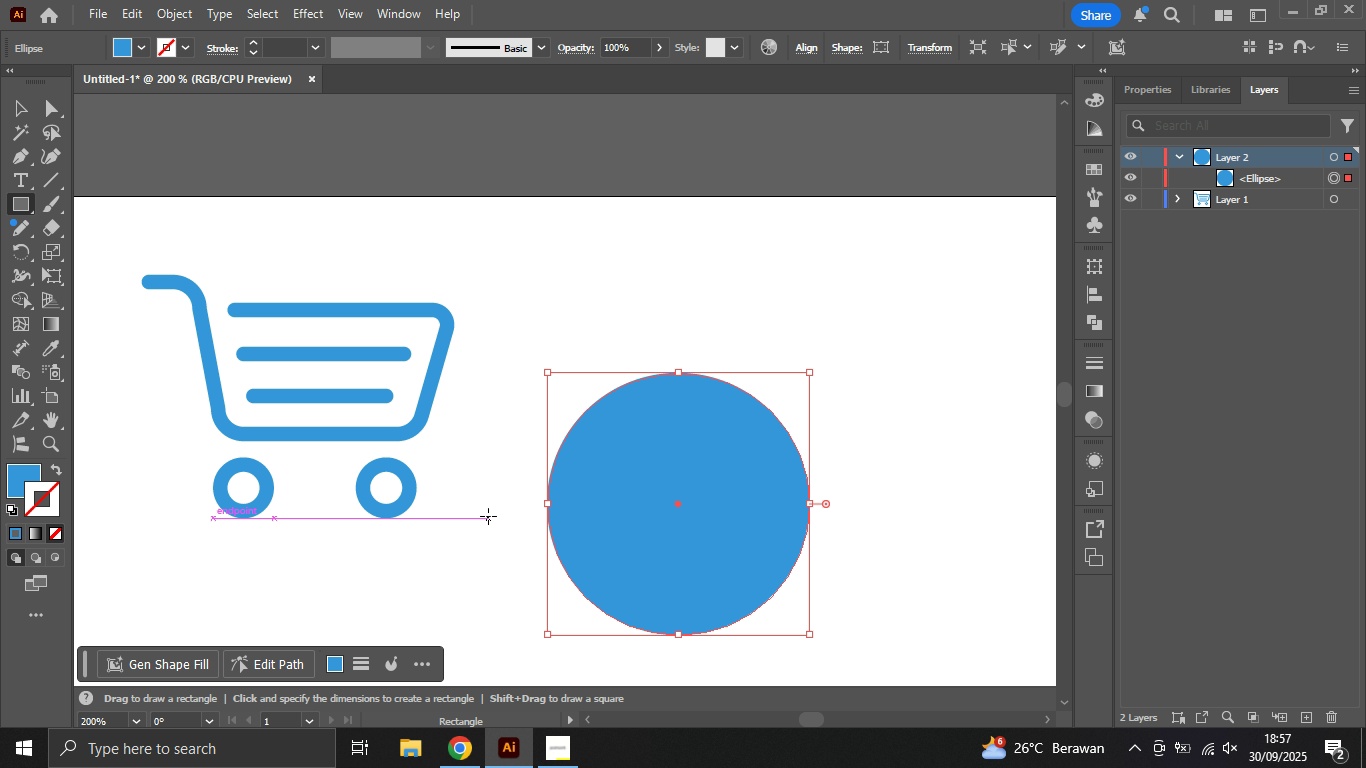 
left_click_drag(start_coordinate=[488, 516], to_coordinate=[916, 659])
 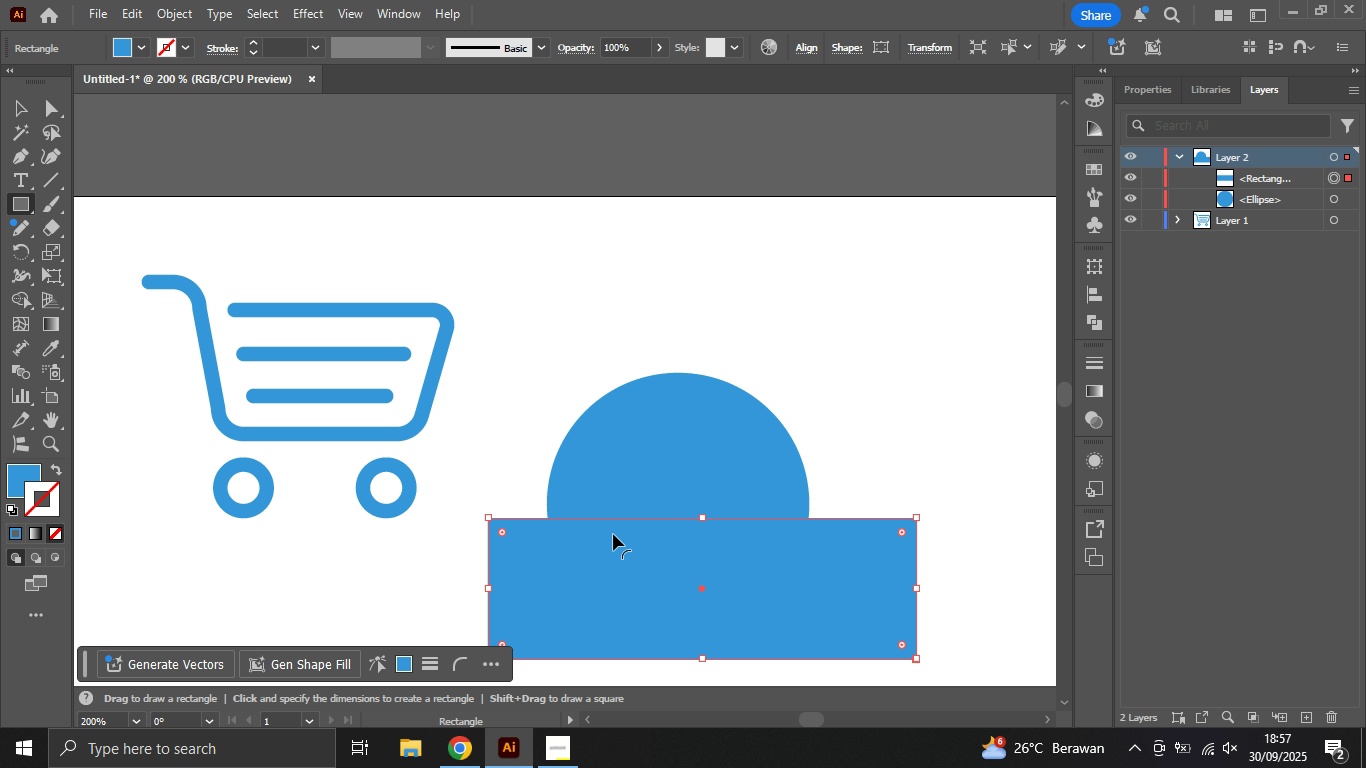 
key(V)
 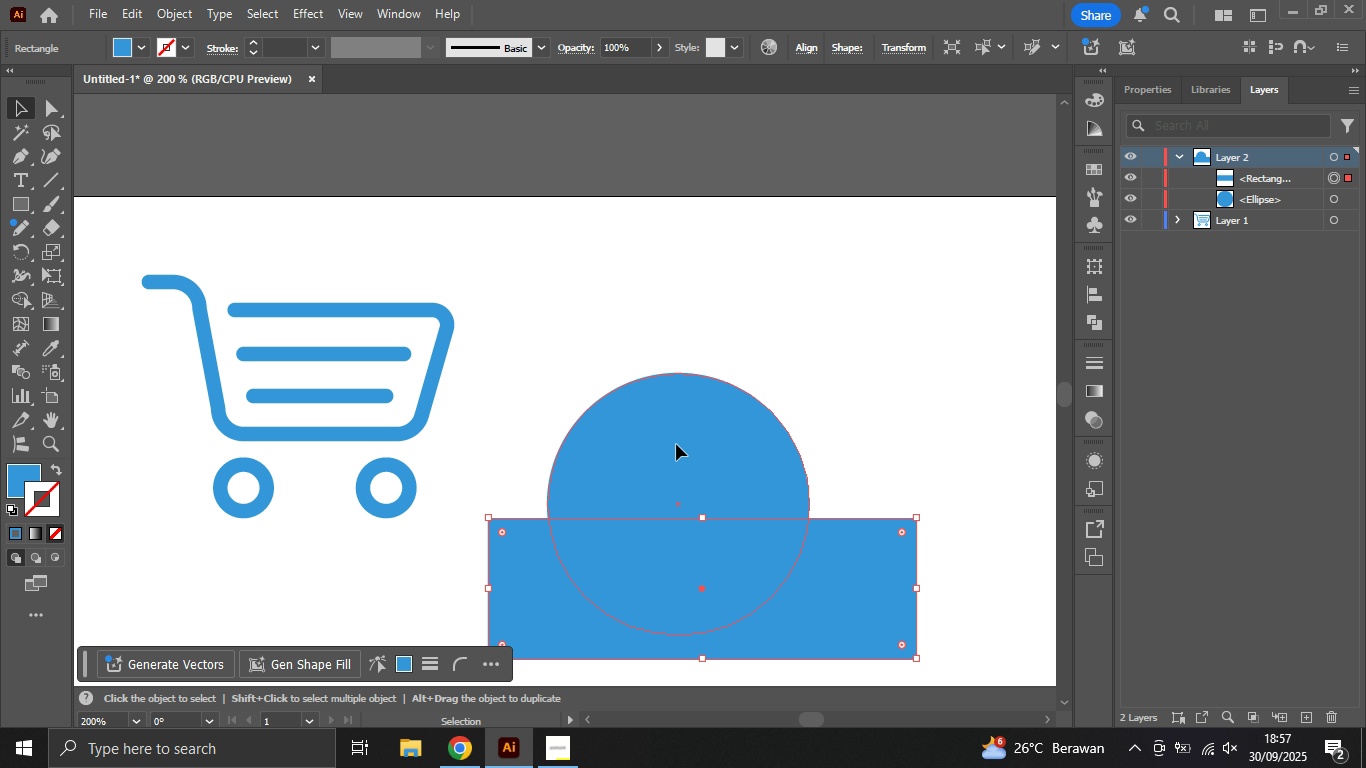 
left_click([676, 444])
 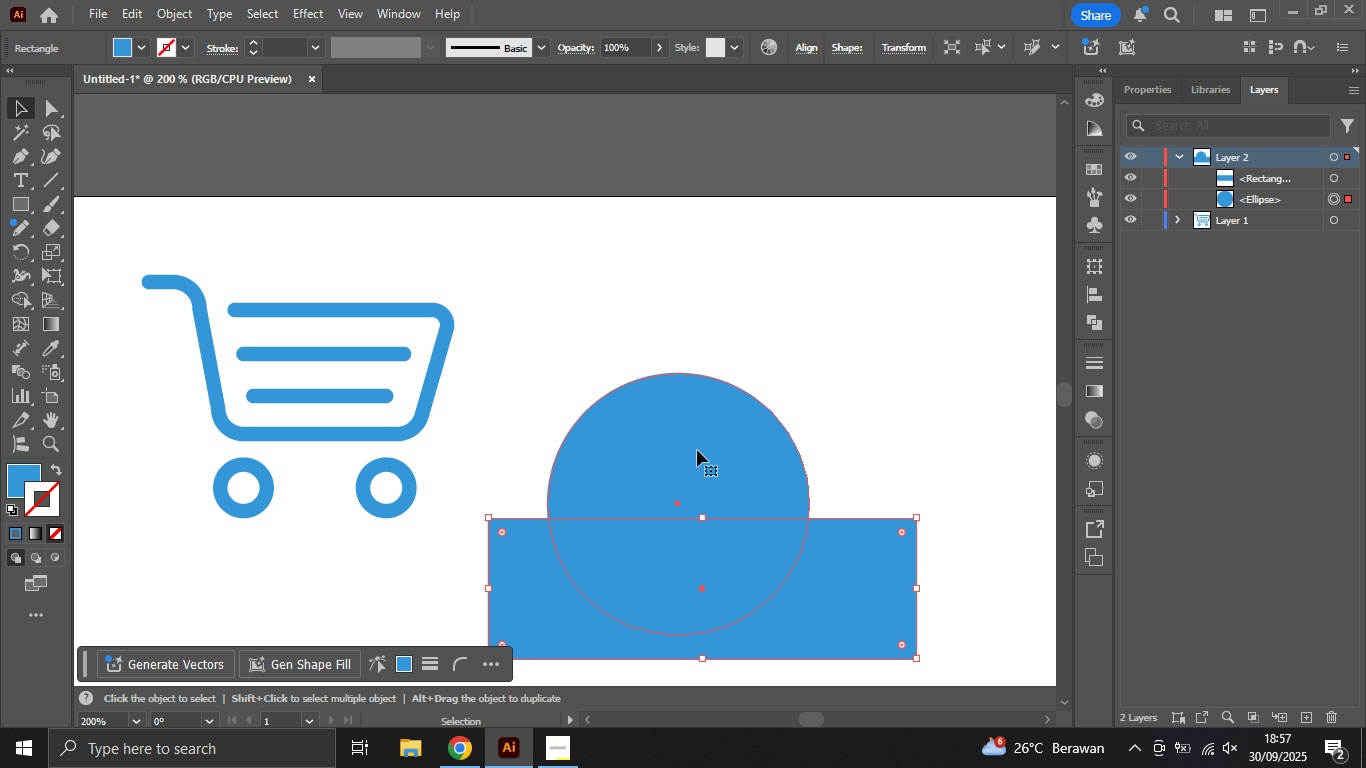 
left_click_drag(start_coordinate=[697, 450], to_coordinate=[694, 468])
 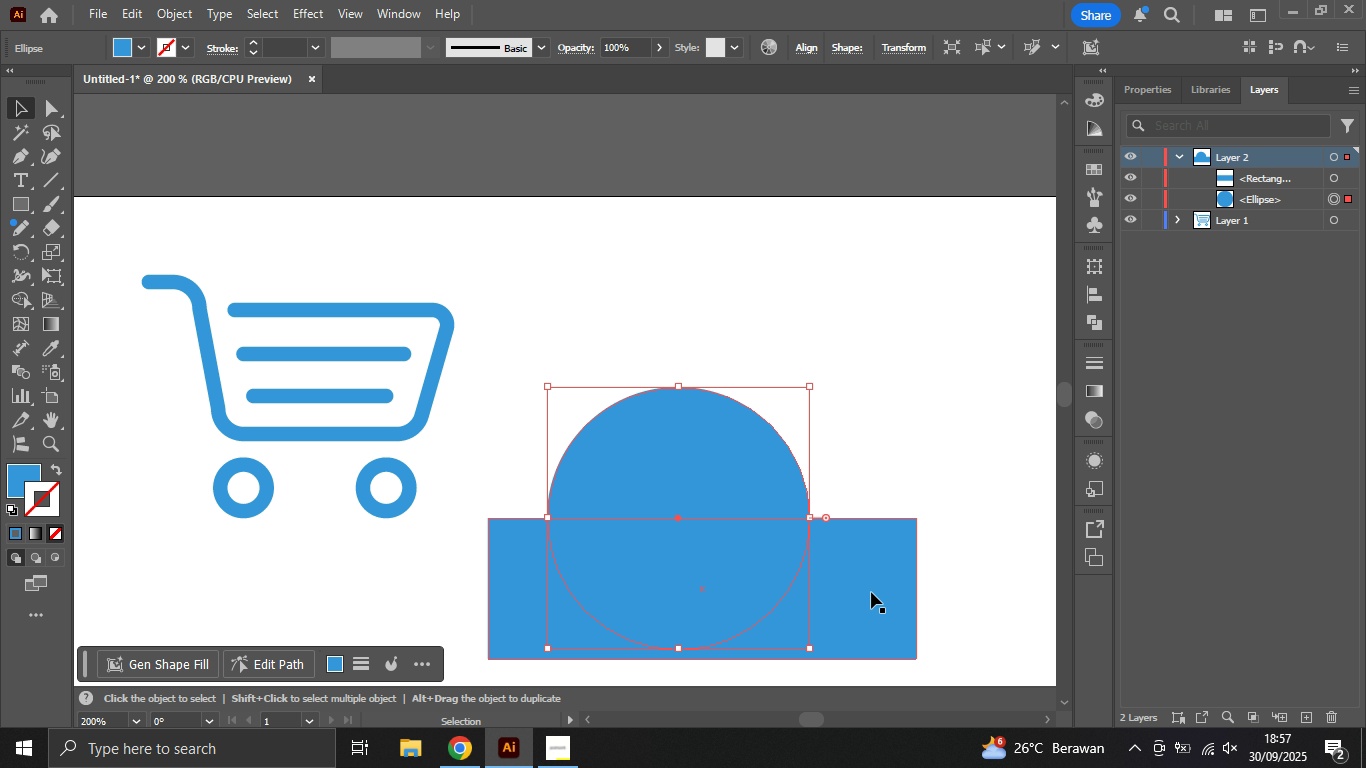 
hold_key(key=ShiftLeft, duration=1.13)
 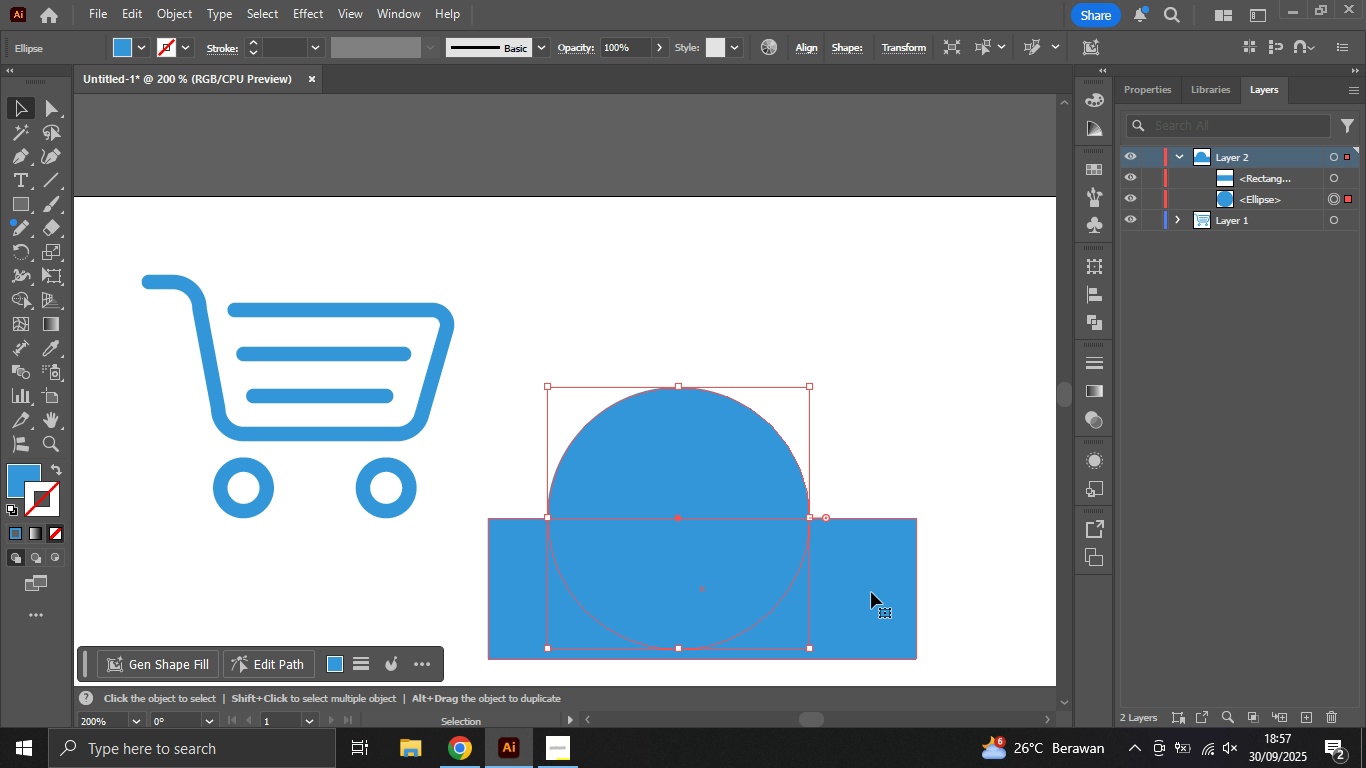 
left_click([871, 592])
 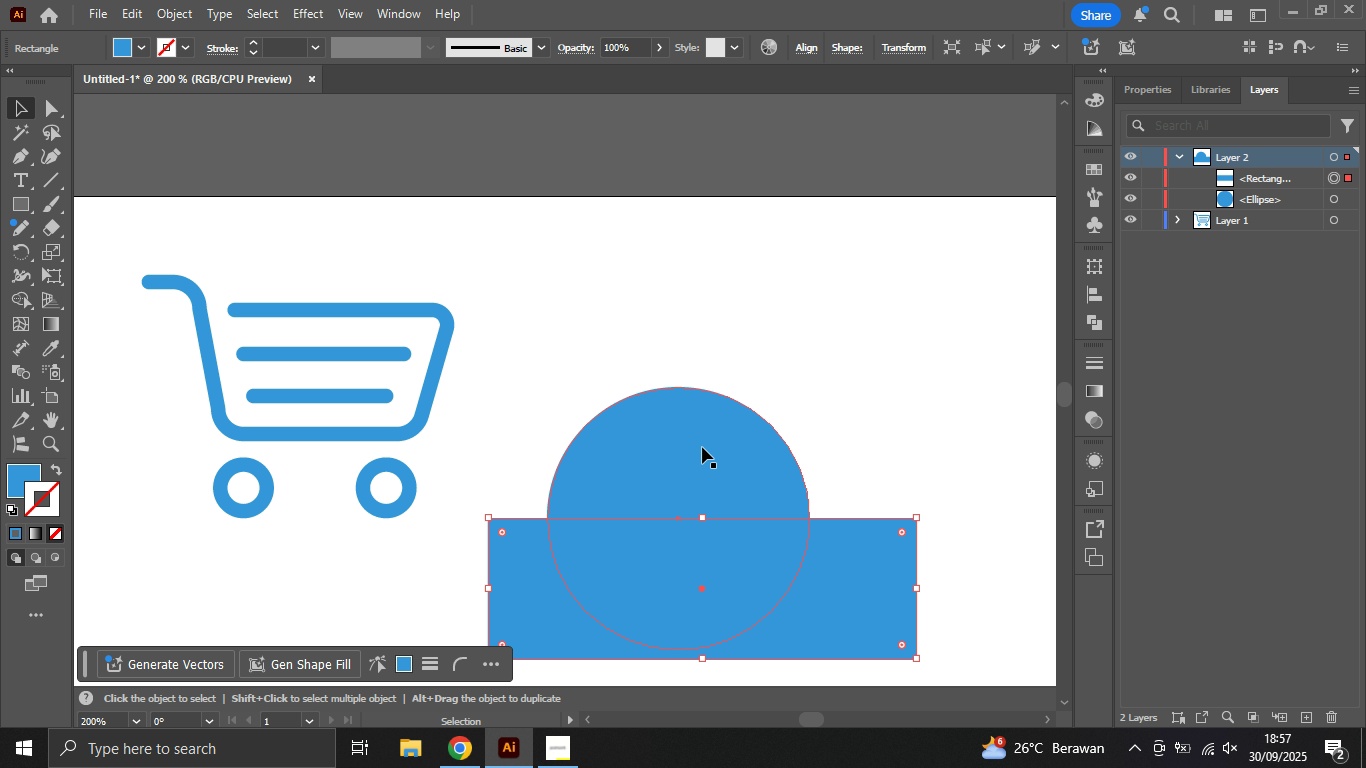 
hold_key(key=ShiftLeft, duration=0.54)
left_click([702, 447])
 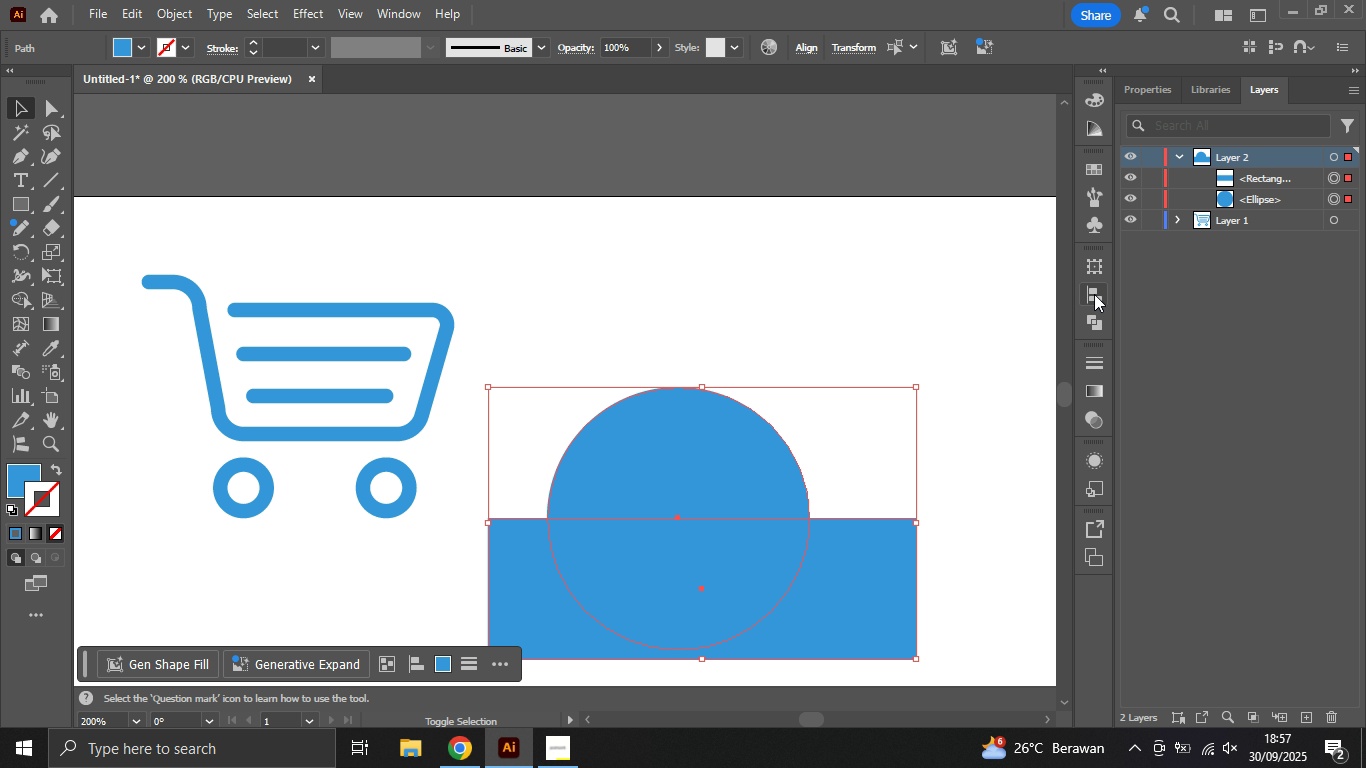 
left_click([1094, 294])
 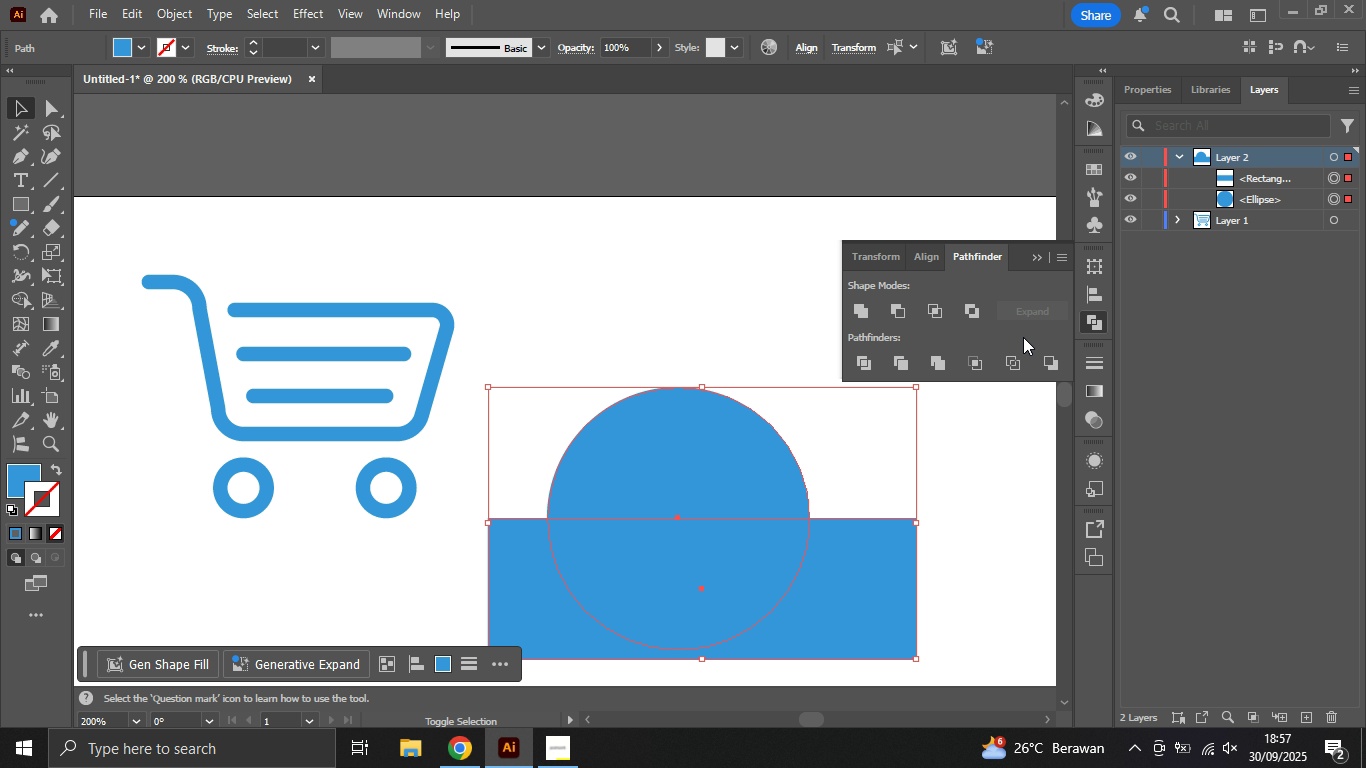 
left_click([901, 309])
 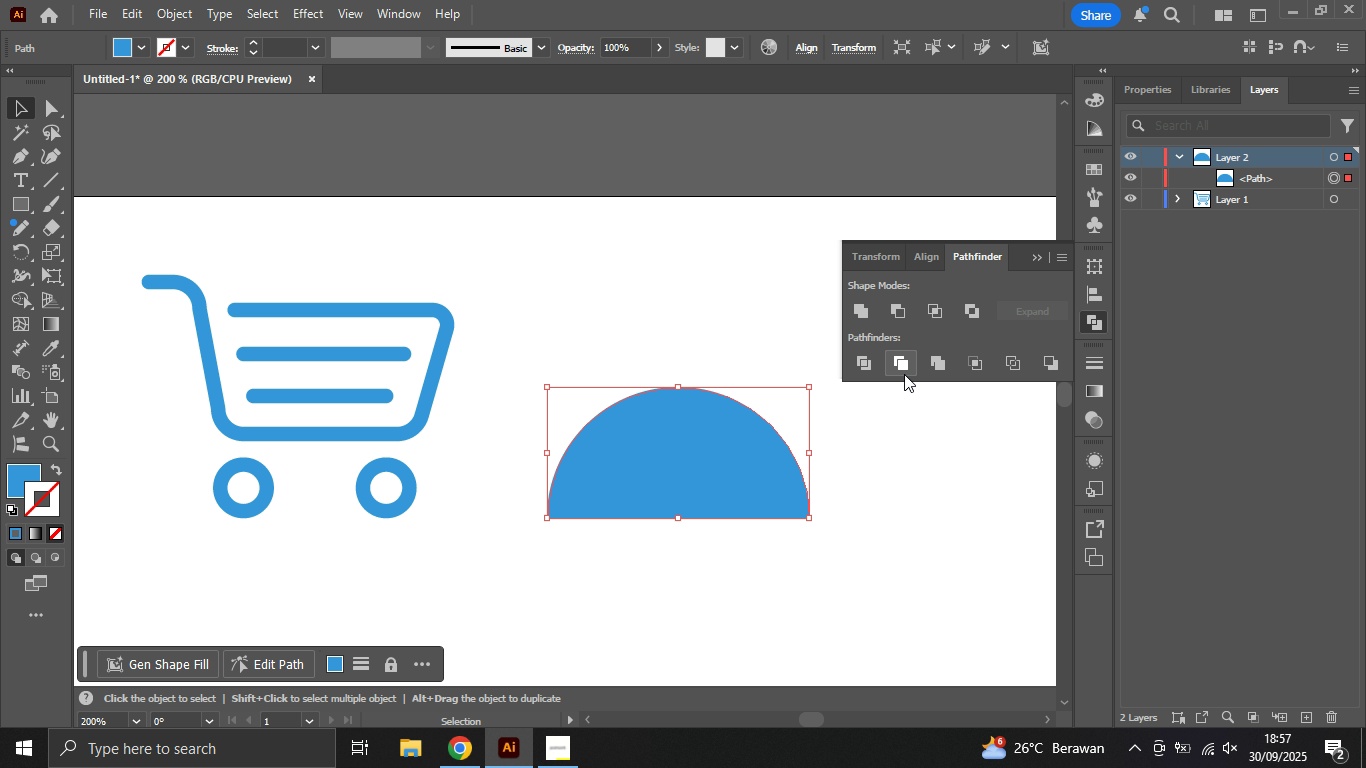 
left_click([954, 549])
 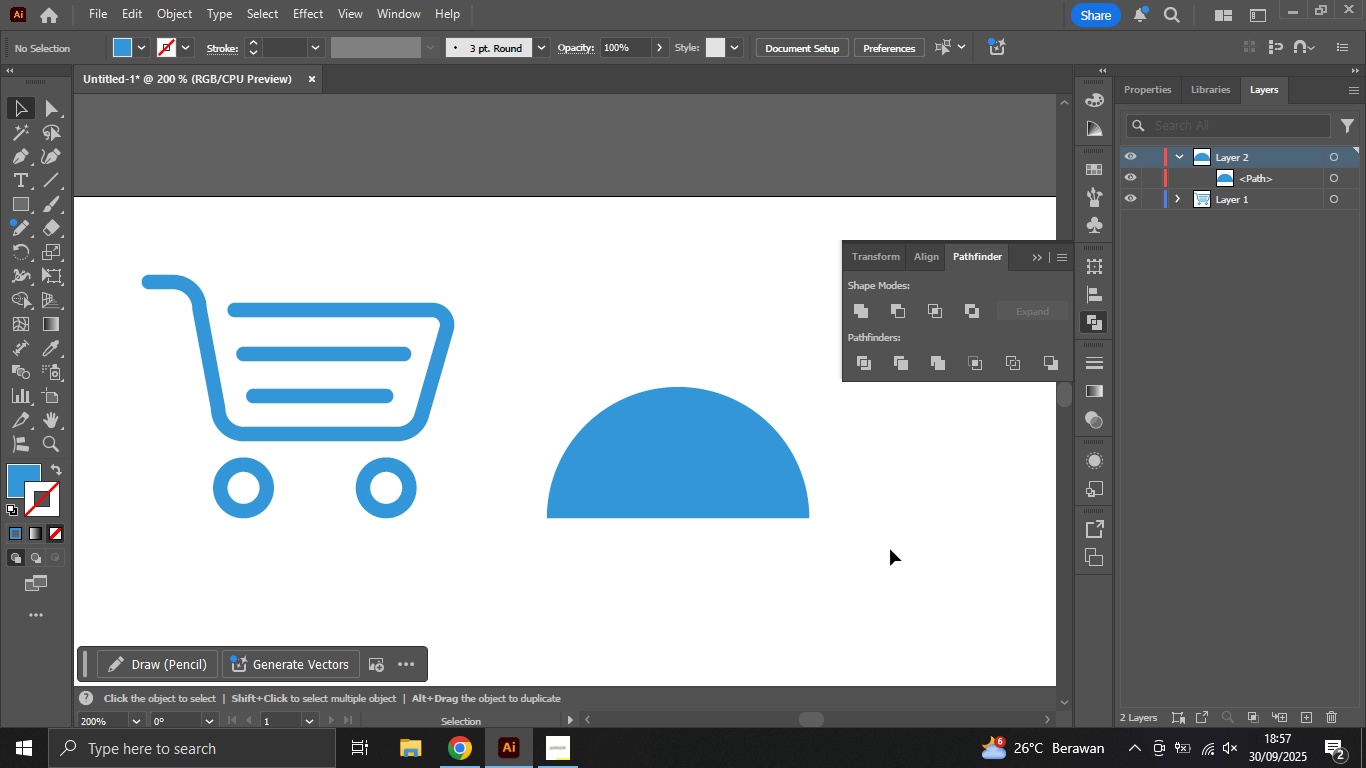 
left_click([890, 549])
 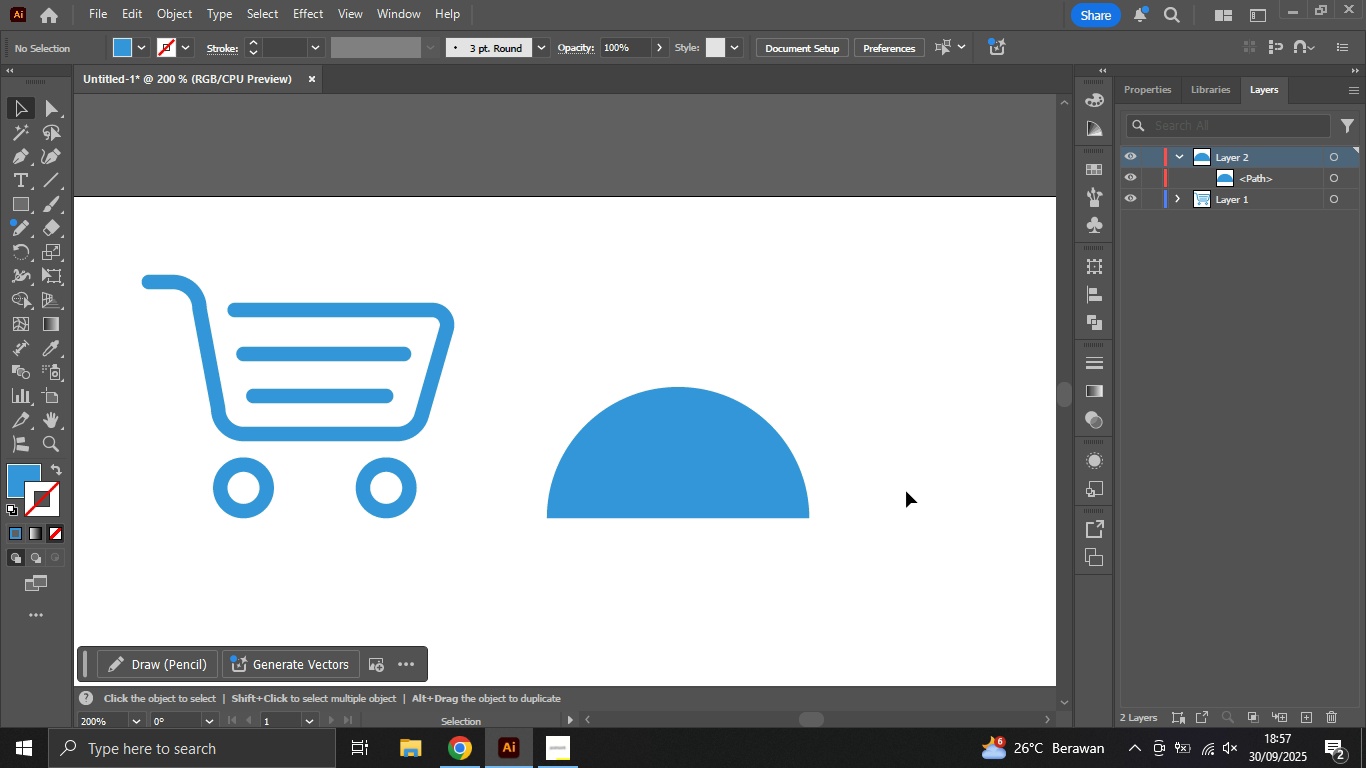 
double_click([890, 526])
 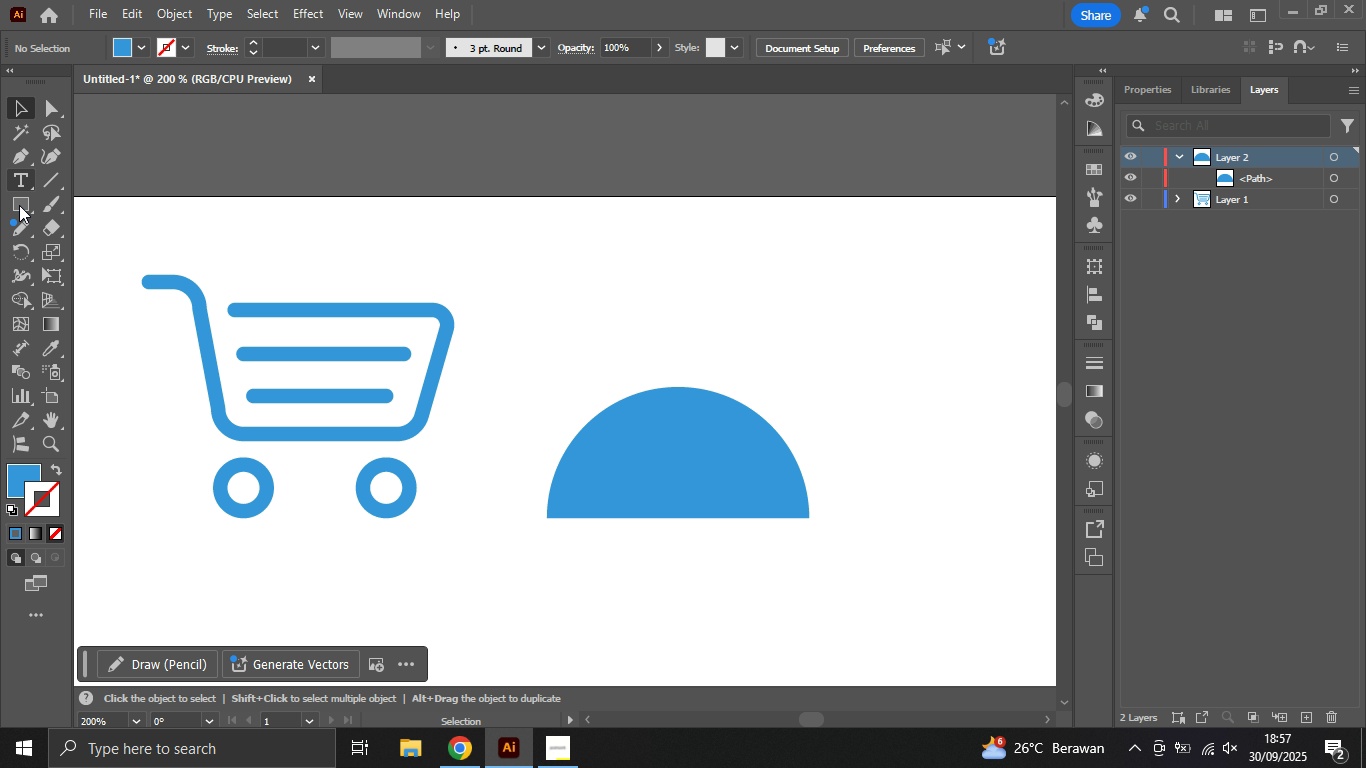 
left_click([19, 205])
 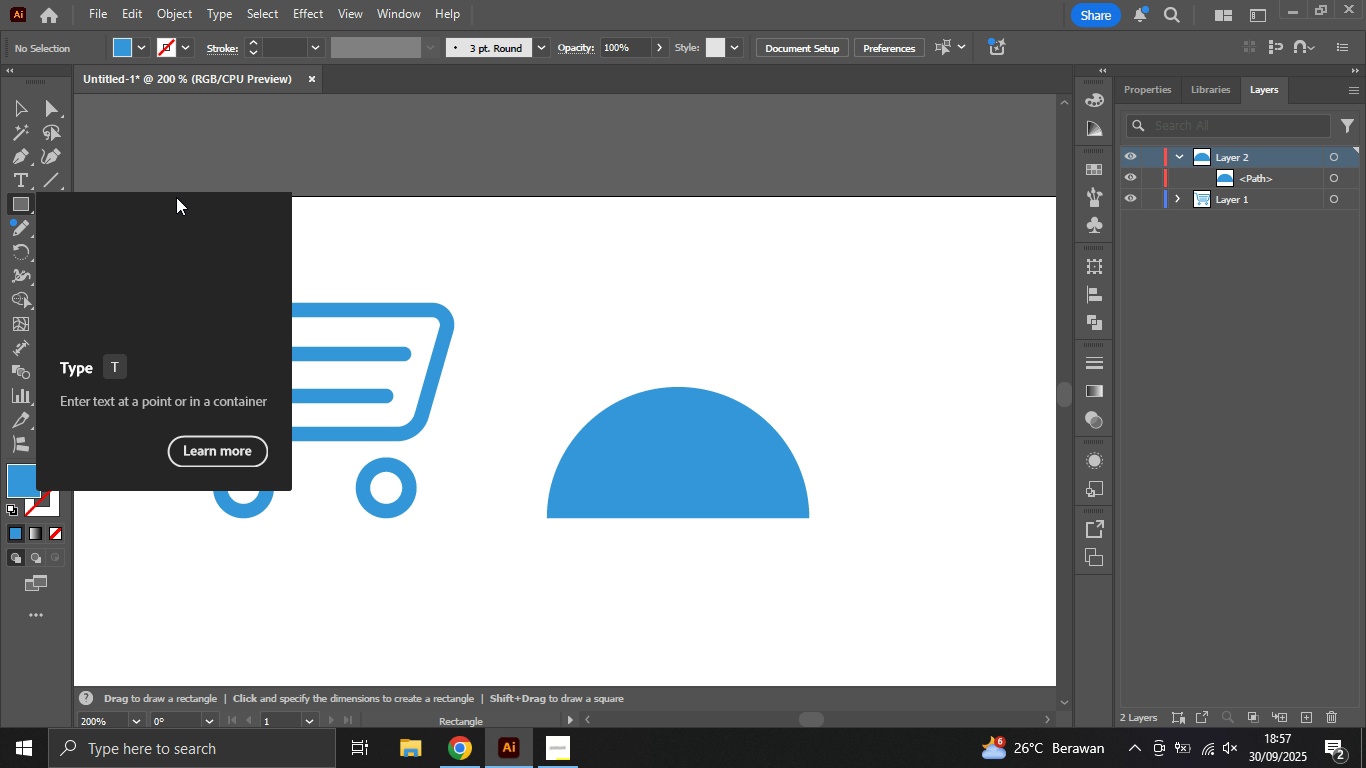 
wait(14.5)
 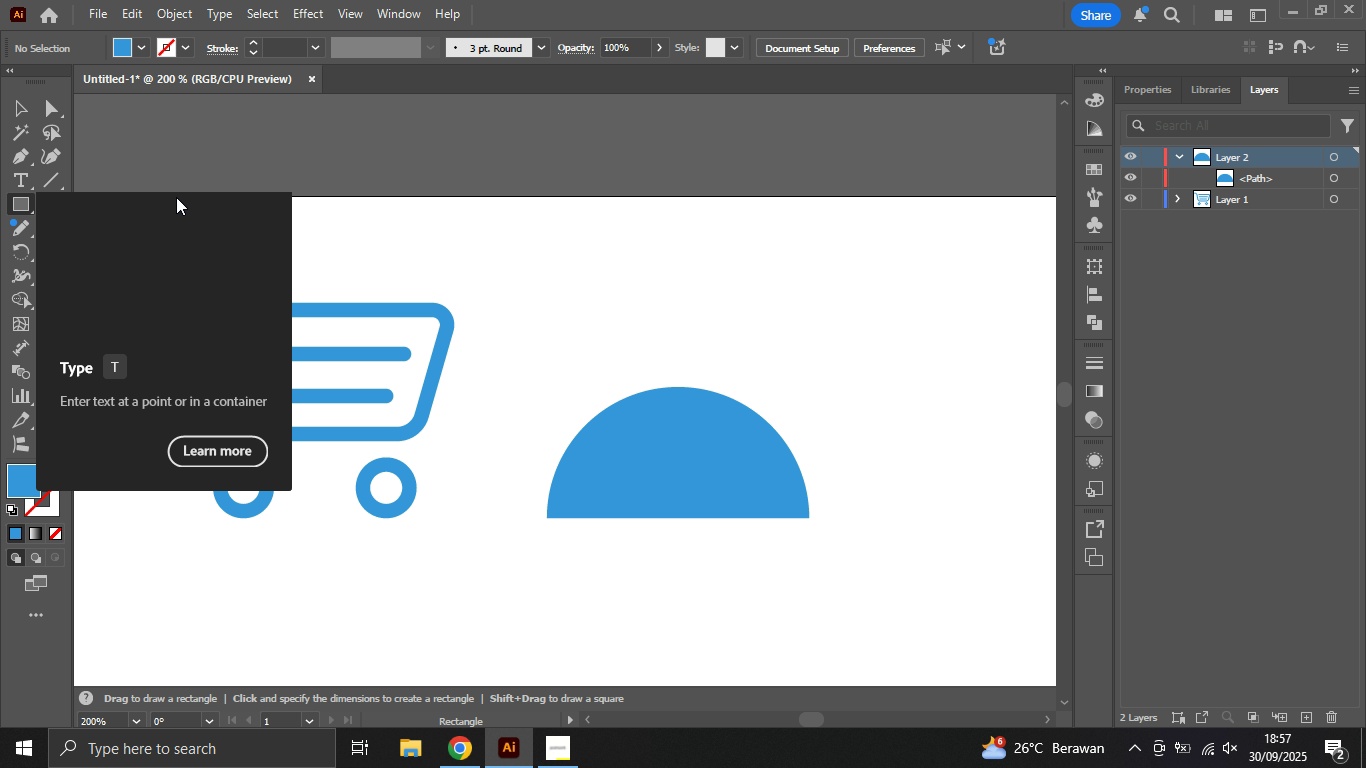 
left_click([93, 255])
 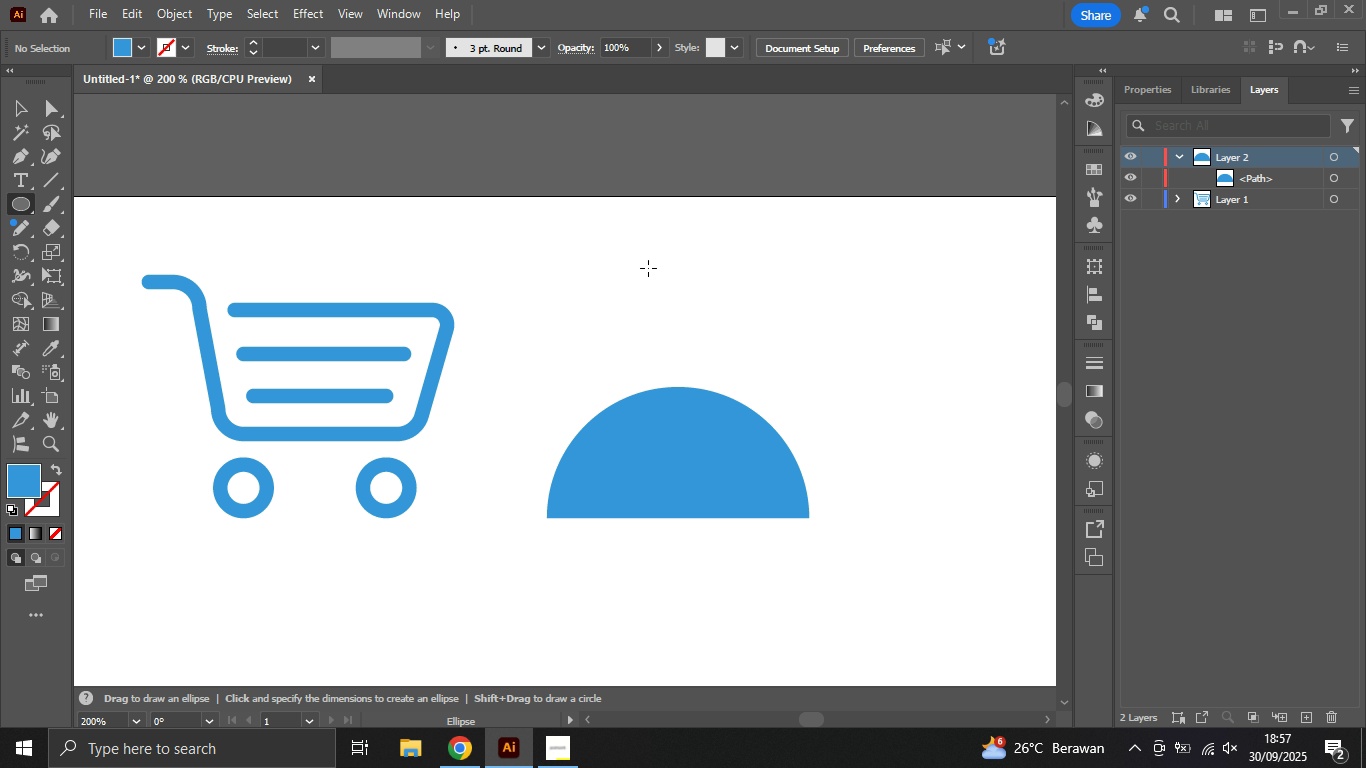 
hold_key(key=ControlLeft, duration=0.55)
 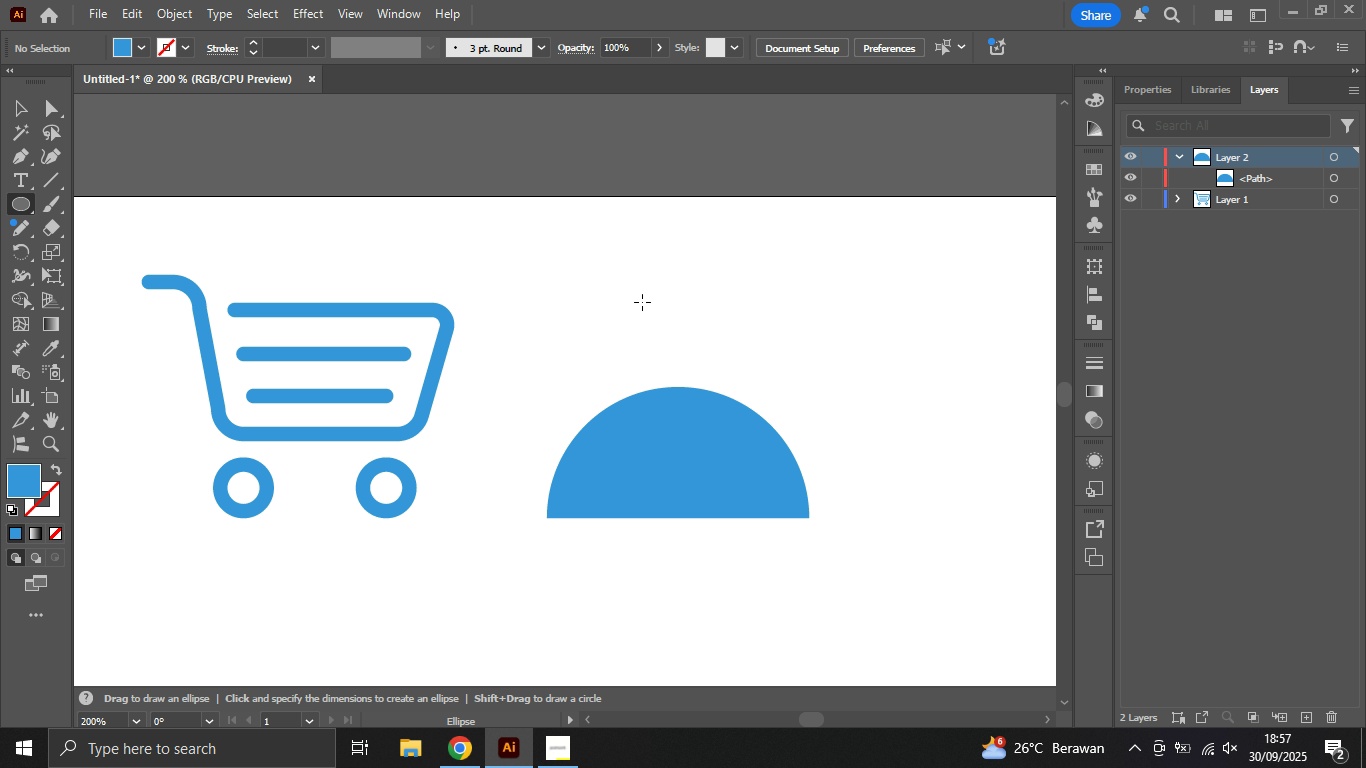 
key(Control+ControlLeft)
 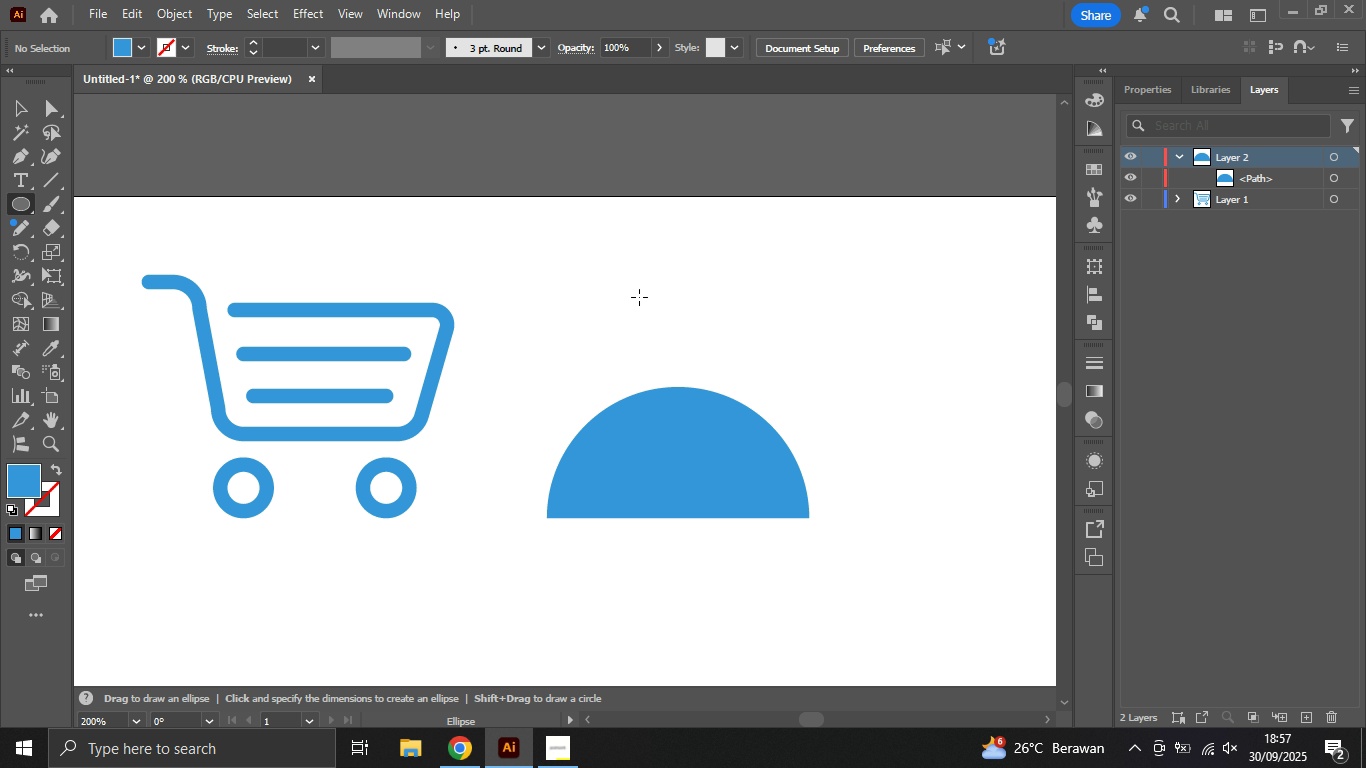 
left_click_drag(start_coordinate=[638, 294], to_coordinate=[753, 409])
 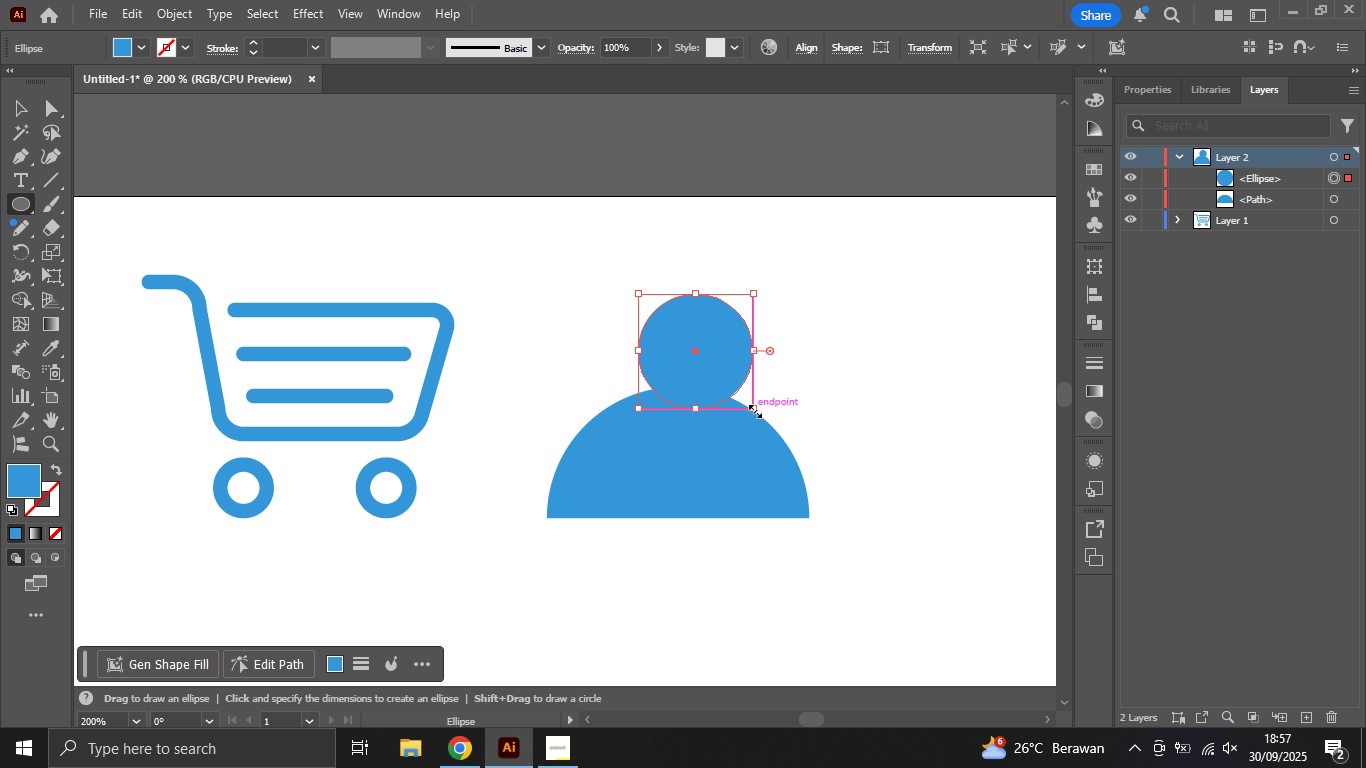 
hold_key(key=ShiftLeft, duration=2.78)
 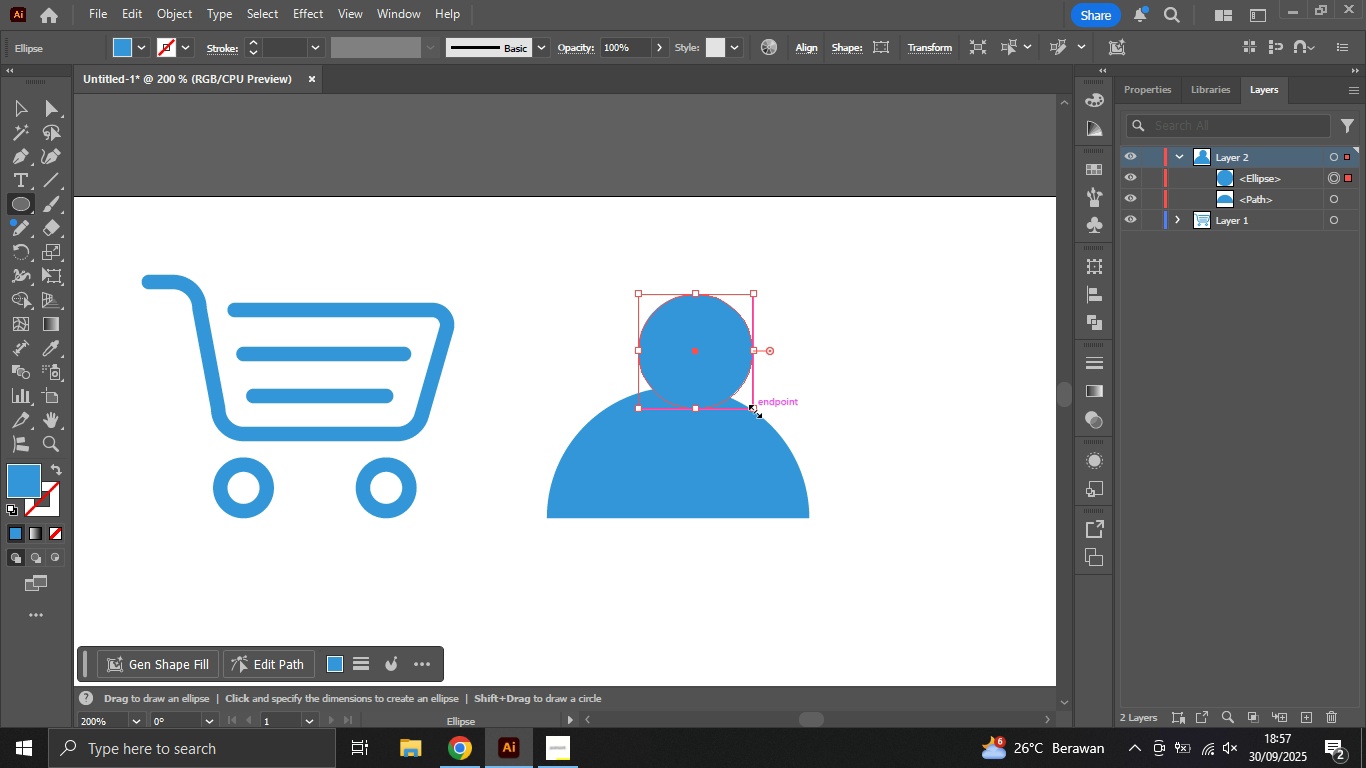 
key(V)
 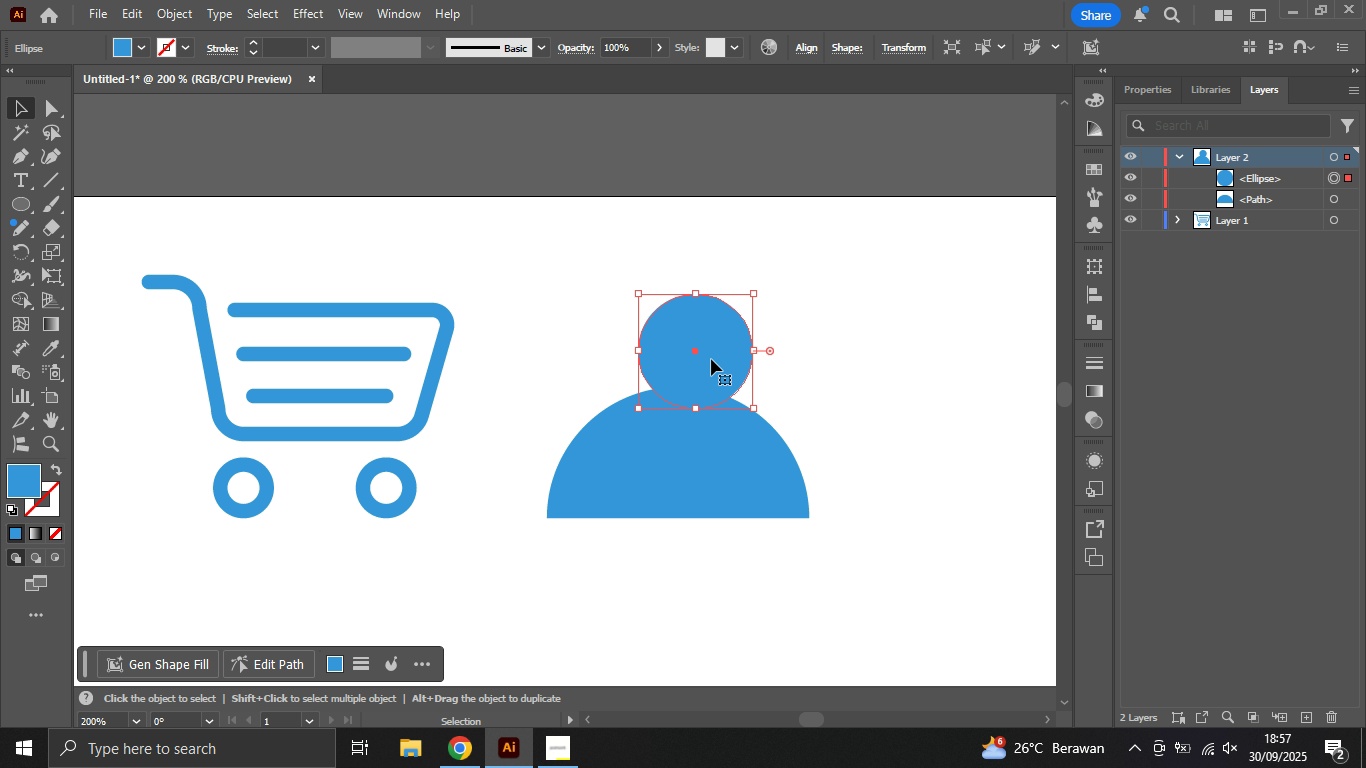 
left_click_drag(start_coordinate=[717, 368], to_coordinate=[699, 328])
 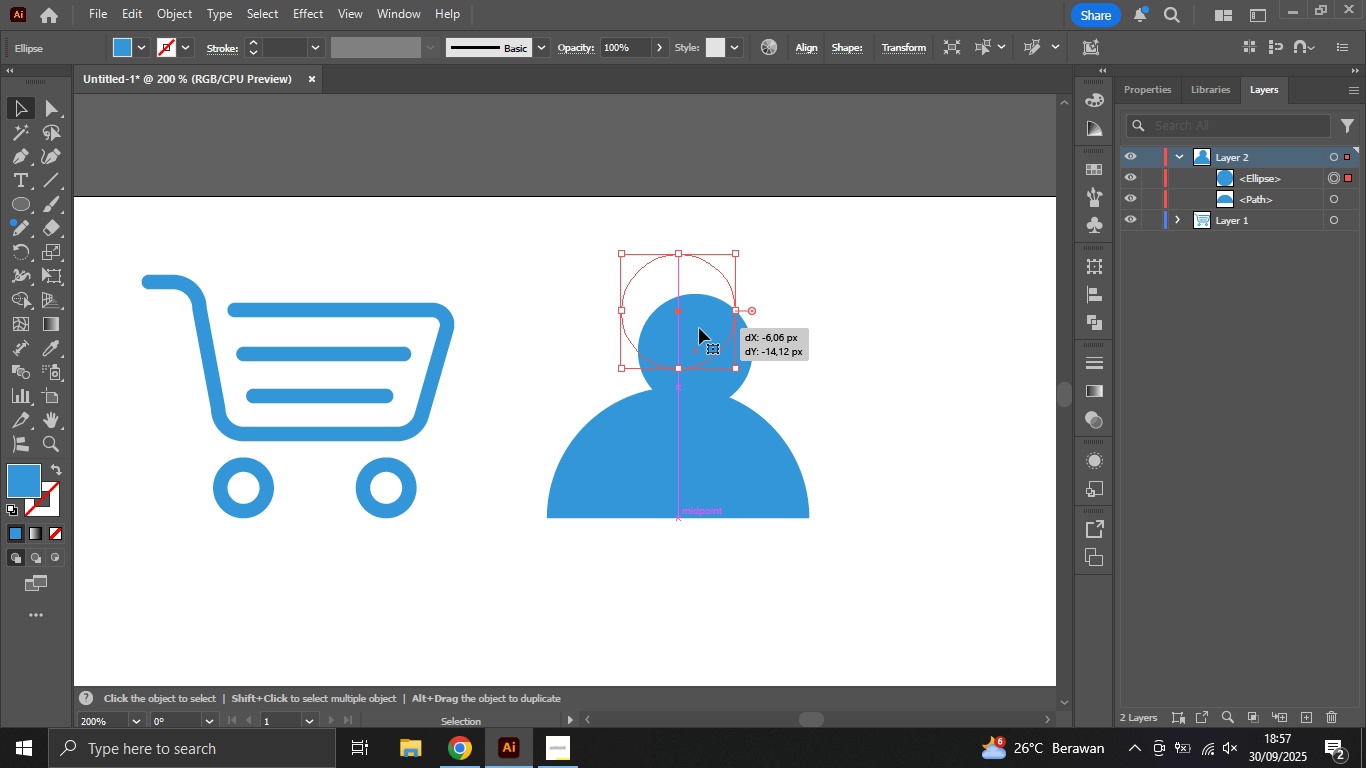 
left_click_drag(start_coordinate=[699, 328], to_coordinate=[698, 351])
 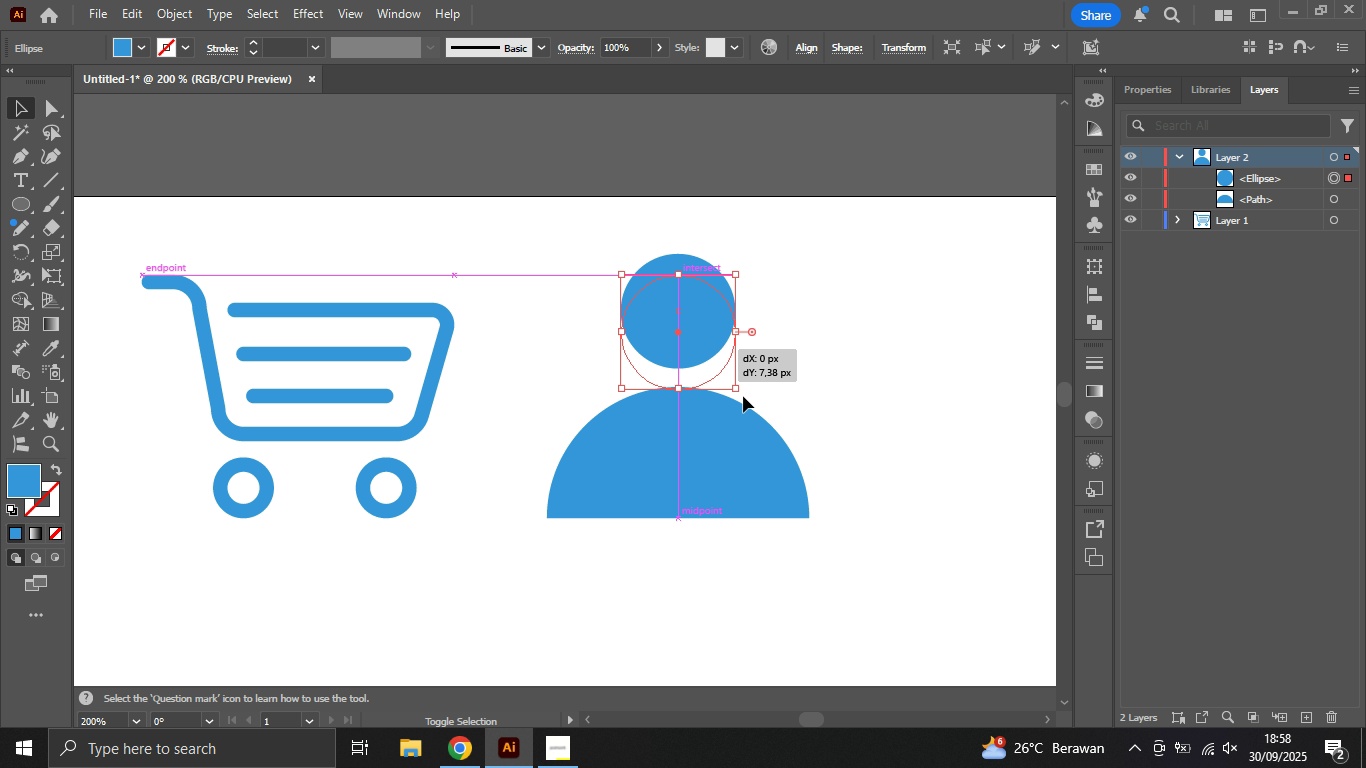 
hold_key(key=ShiftLeft, duration=1.15)
 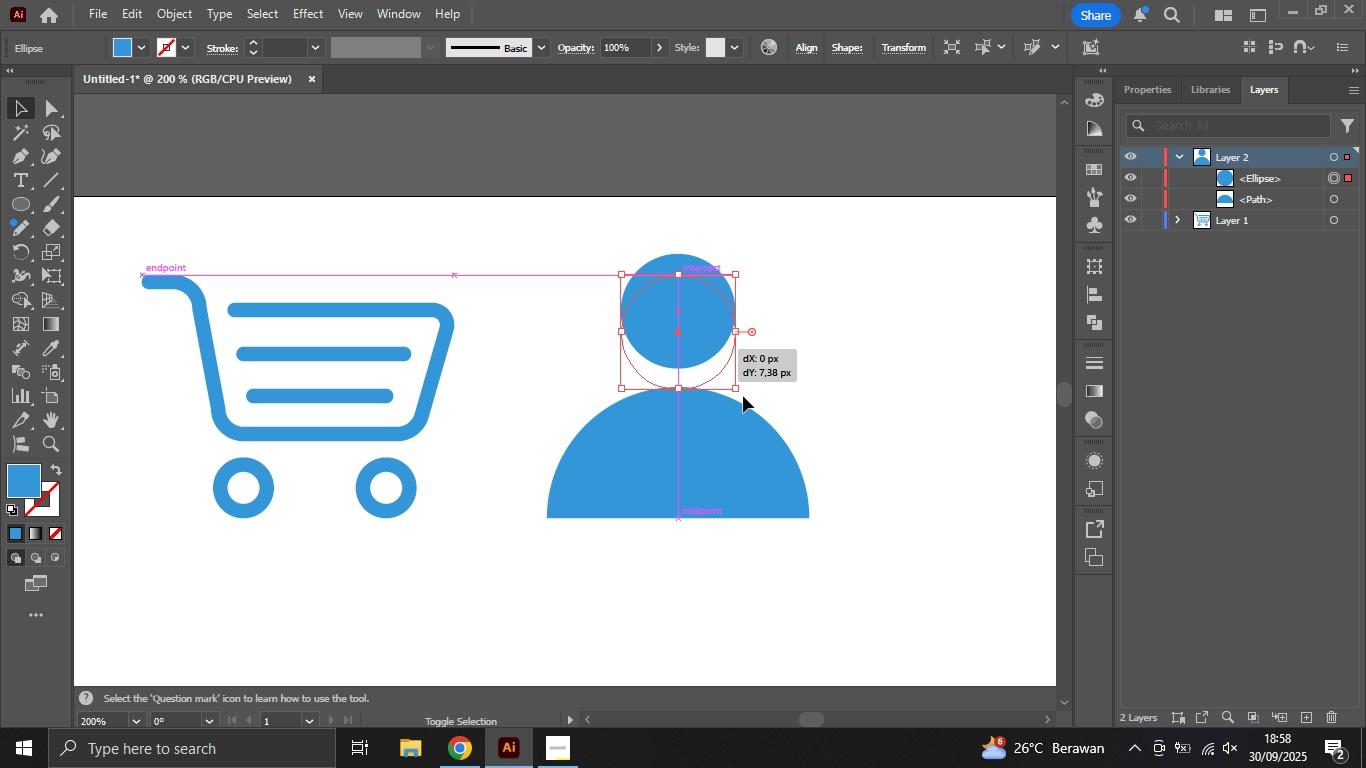 
hold_key(key=ShiftLeft, duration=0.5)
 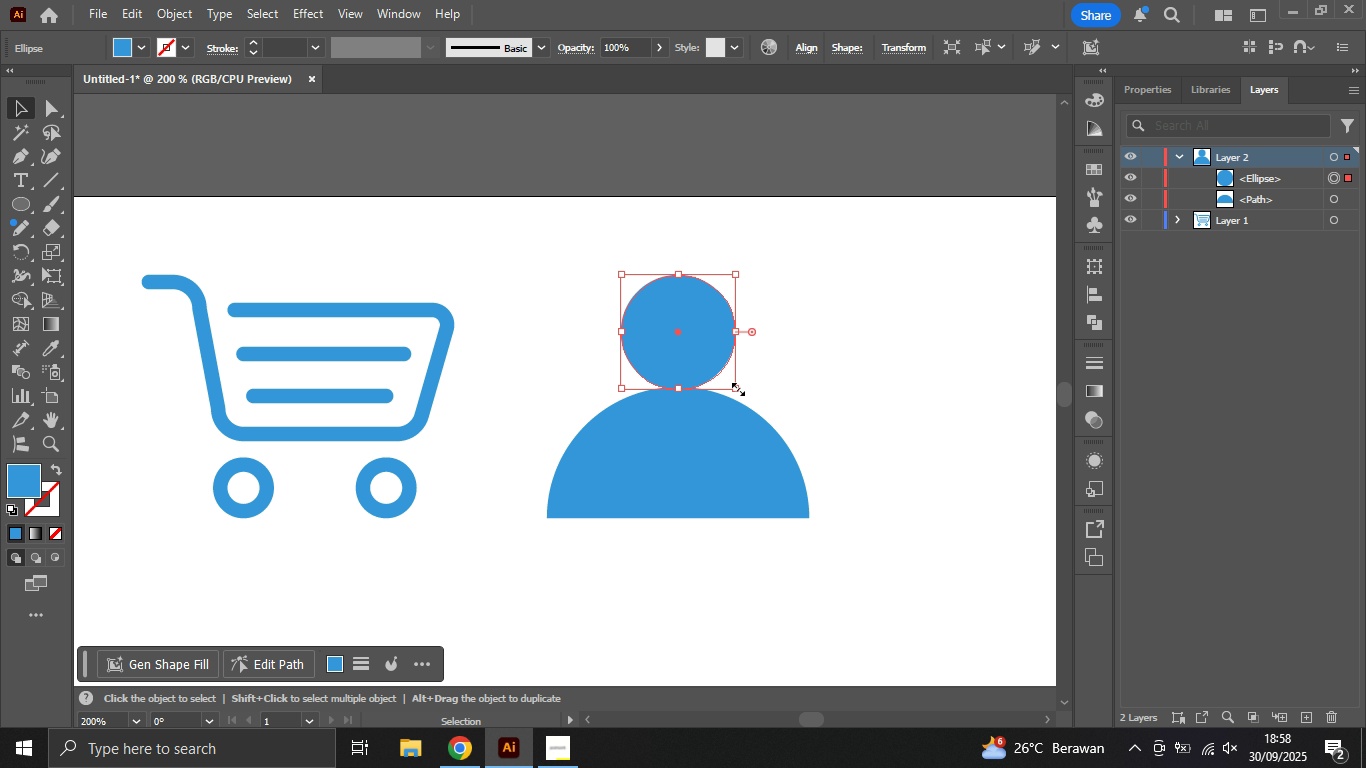 
left_click_drag(start_coordinate=[736, 386], to_coordinate=[706, 375])
 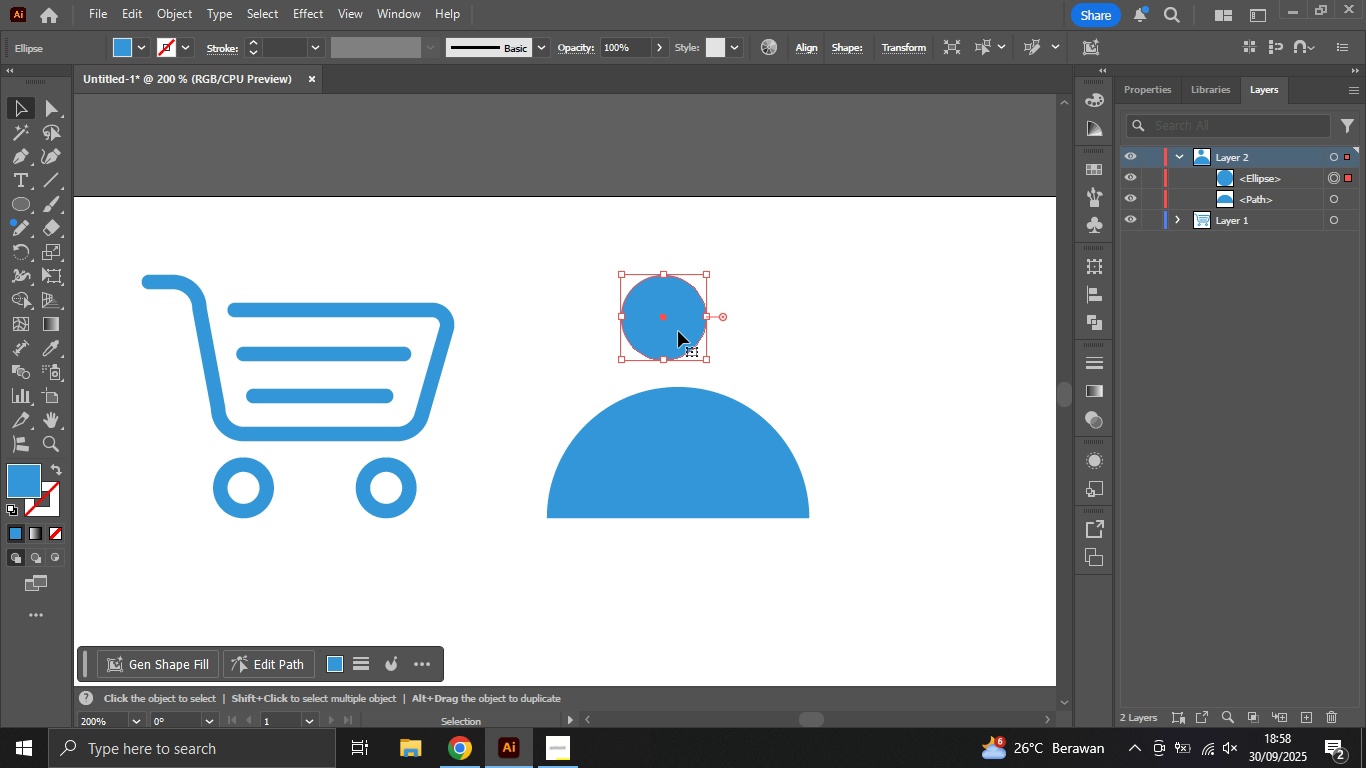 
hold_key(key=ShiftLeft, duration=0.96)
 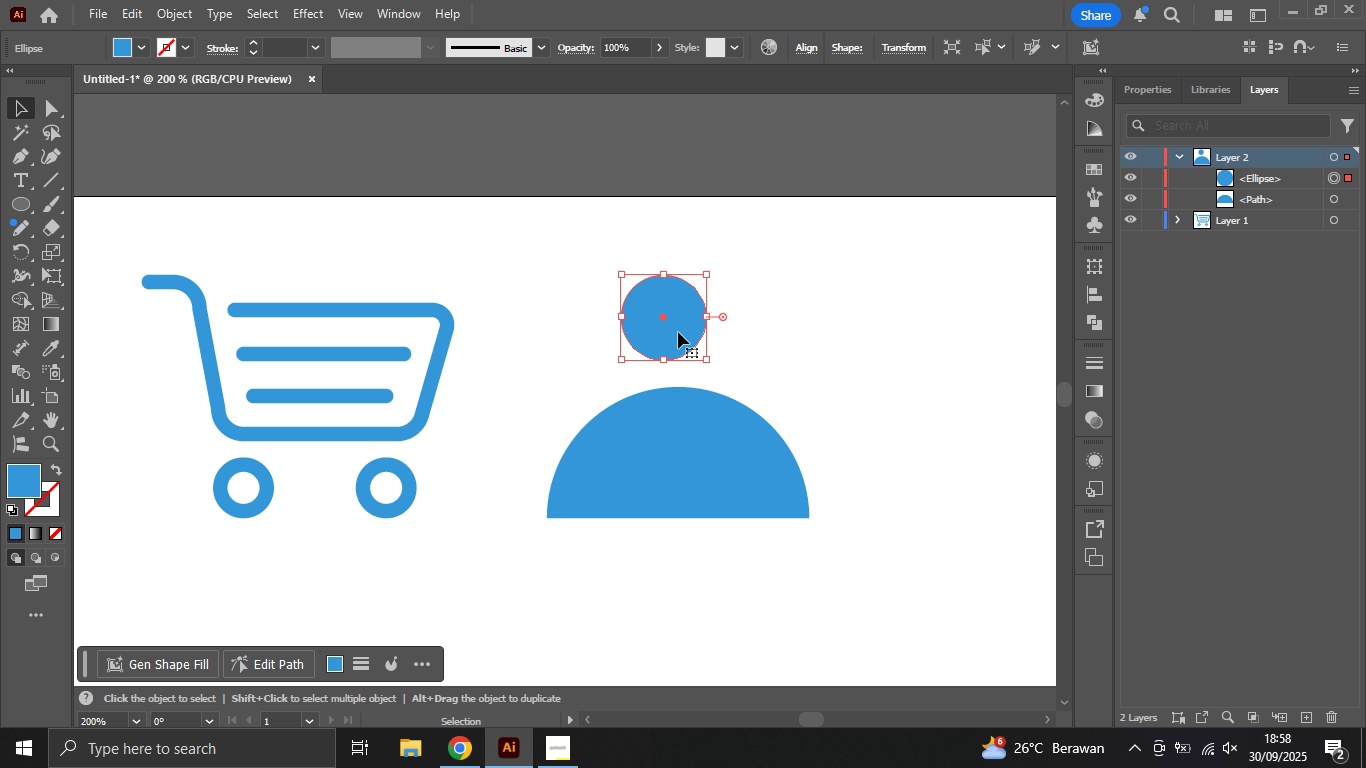 
left_click_drag(start_coordinate=[678, 331], to_coordinate=[696, 336])
 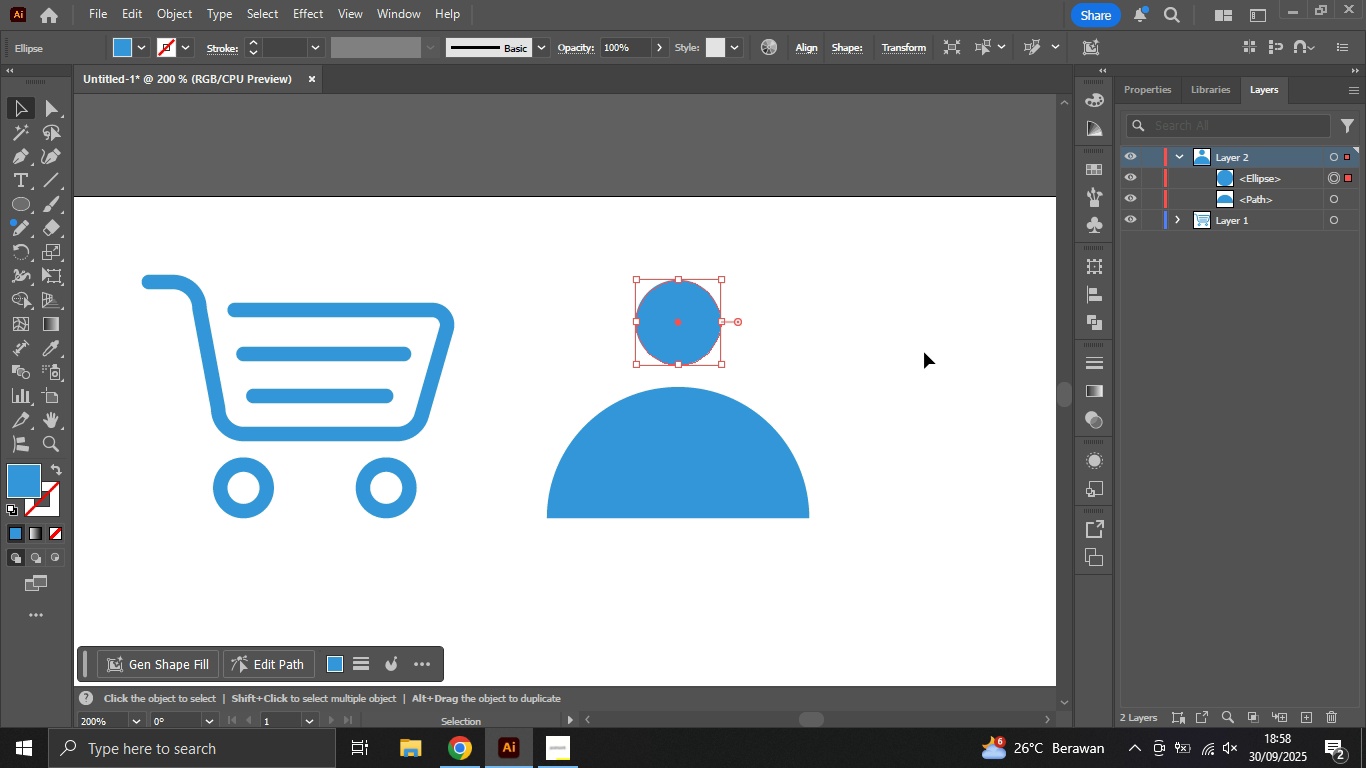 
left_click([924, 351])
 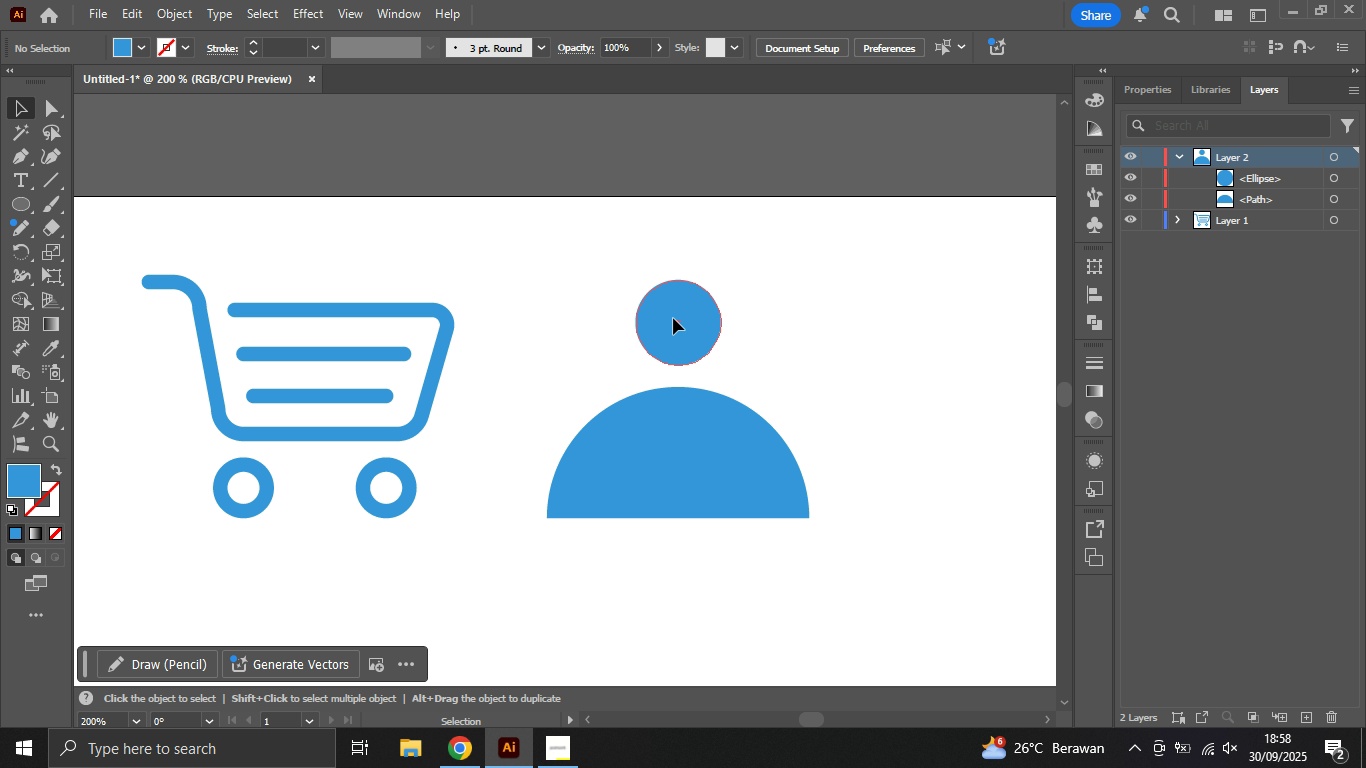 
hold_key(key=ShiftLeft, duration=0.58)
double_click([715, 453])
 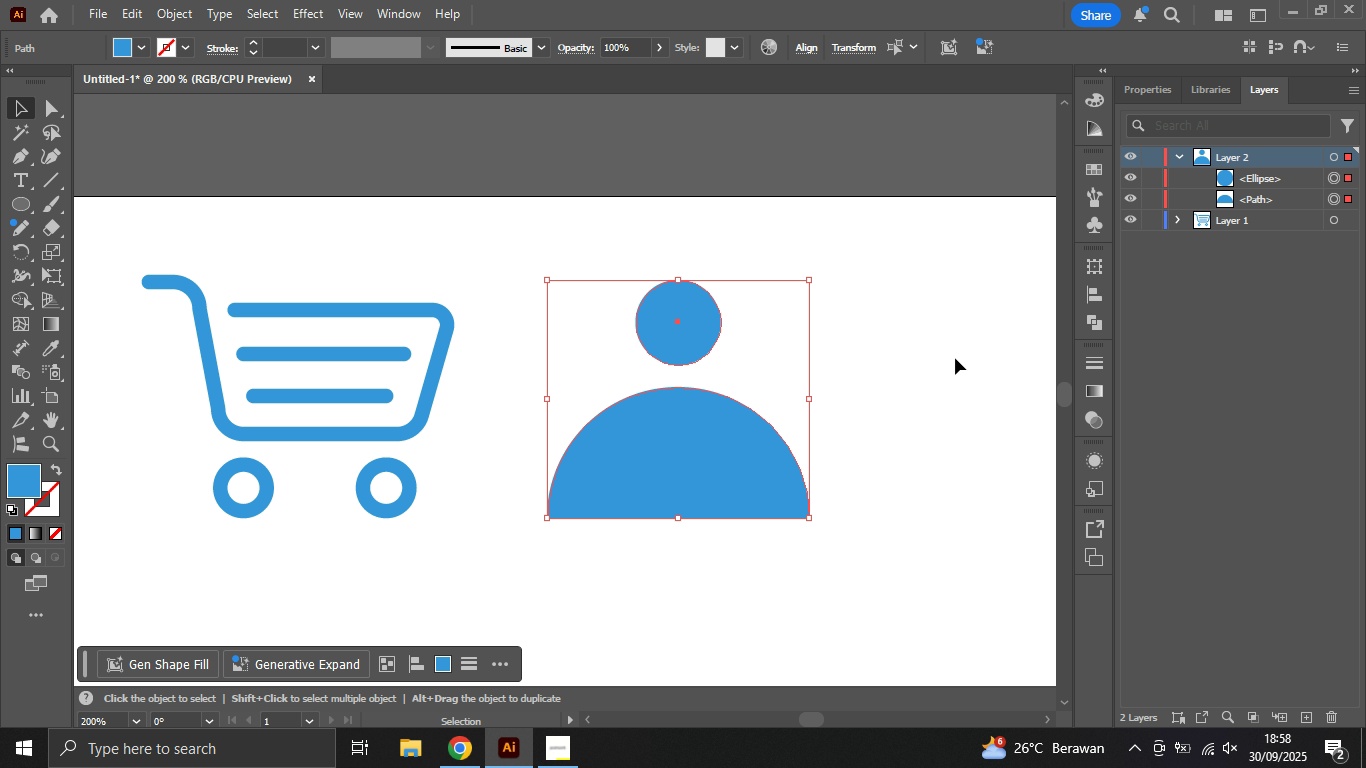 
key(Shift+X)
 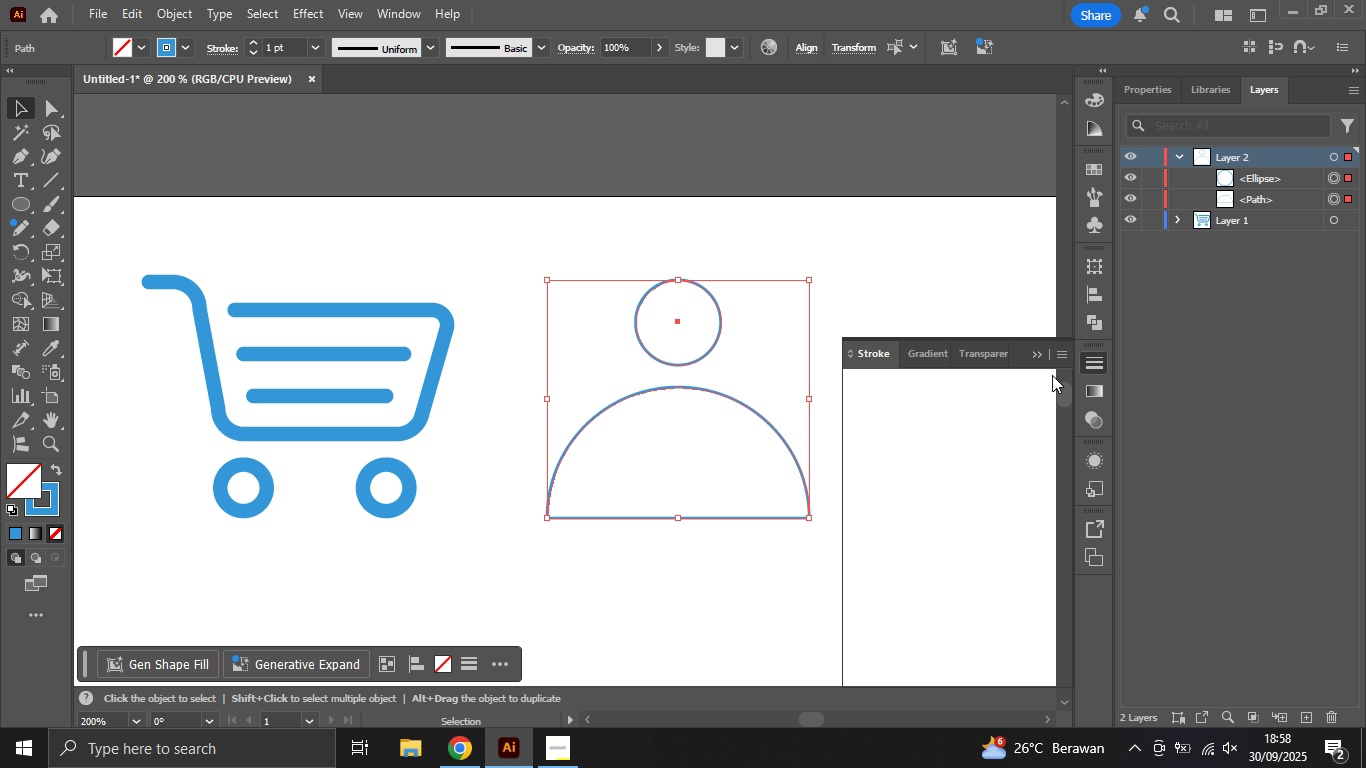 
scroll: coordinate [949, 385], scroll_direction: up, amount: 7.0
 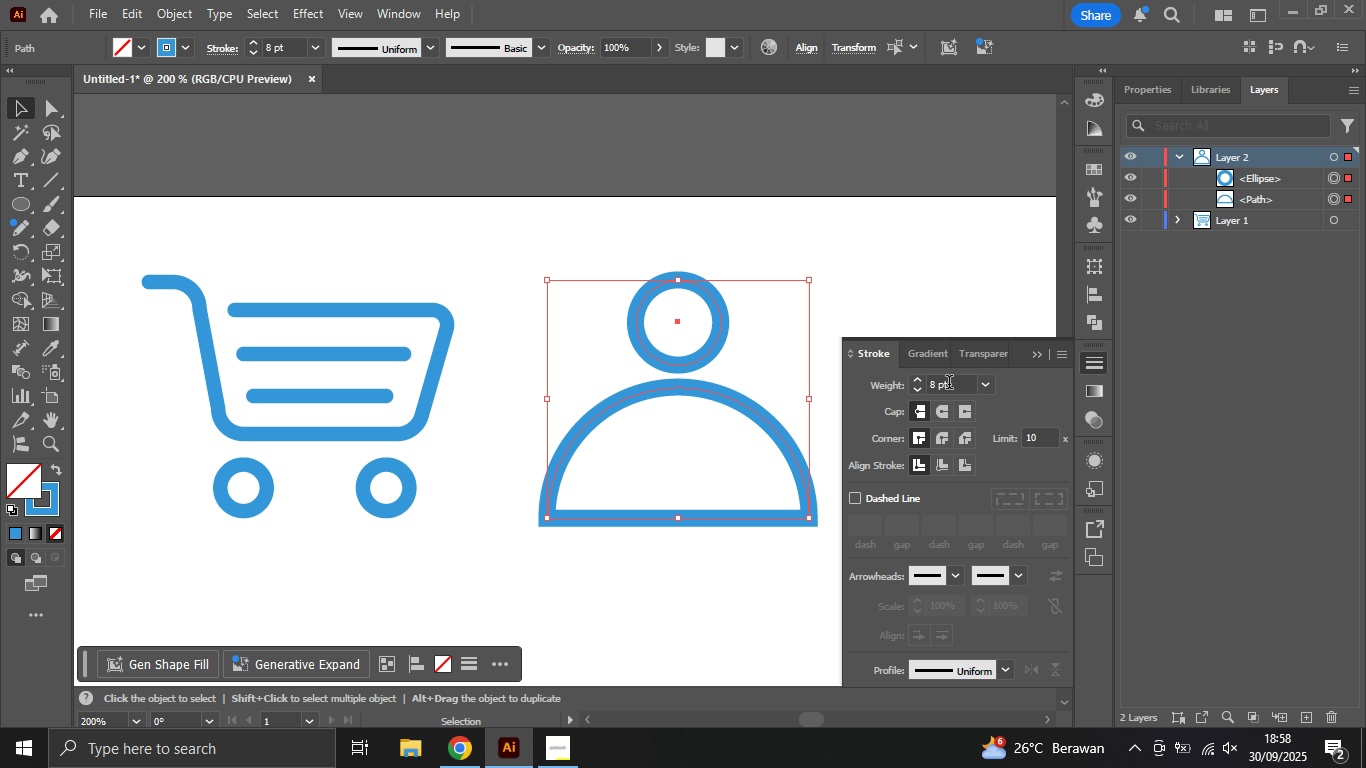 
scroll: coordinate [949, 384], scroll_direction: down, amount: 2.0
 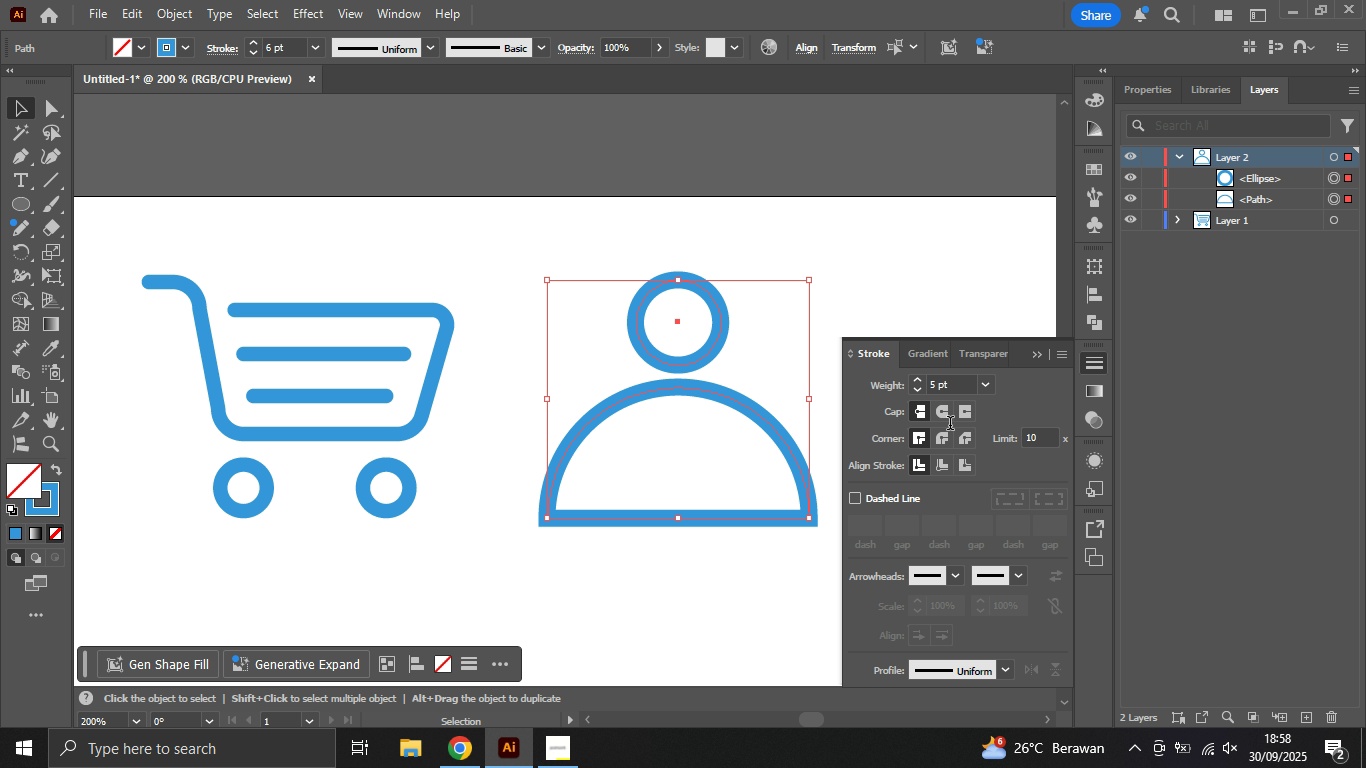 
left_click([950, 425])
 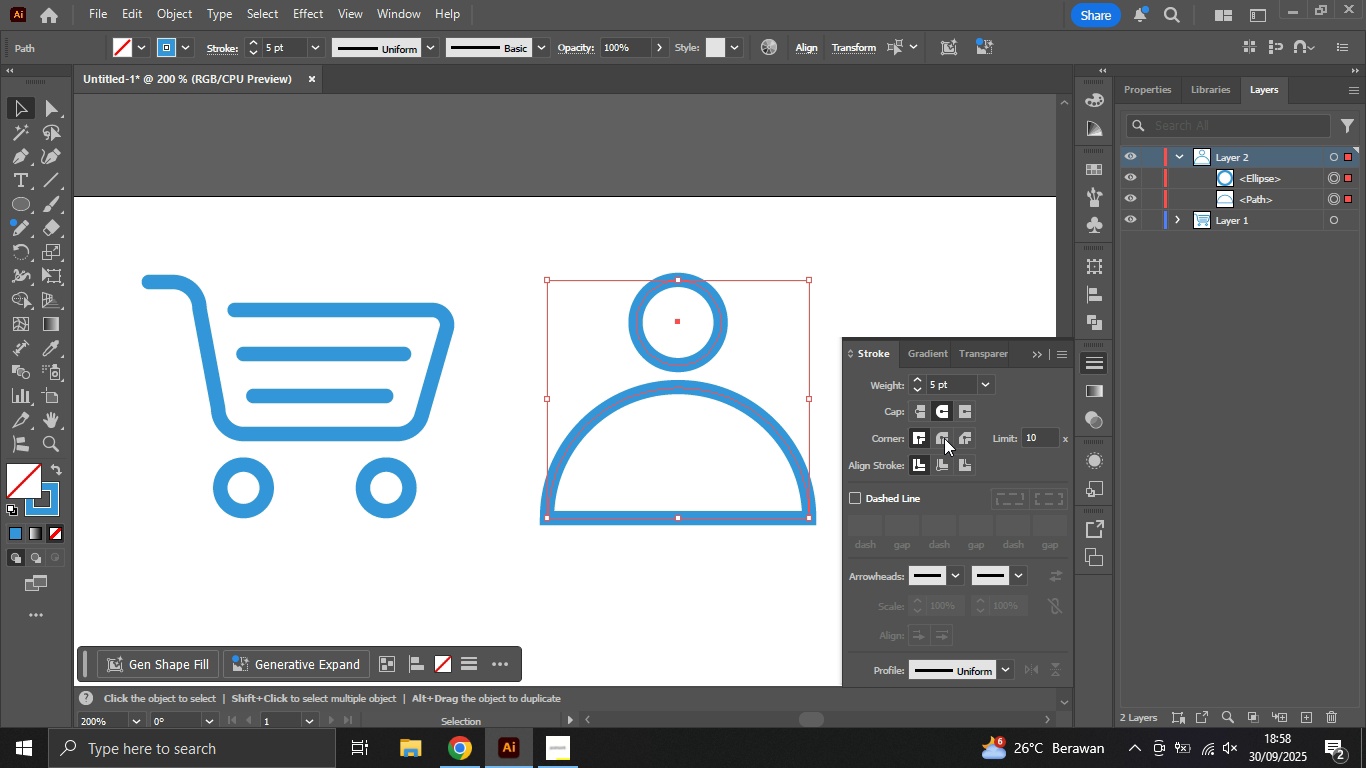 
double_click([944, 438])
 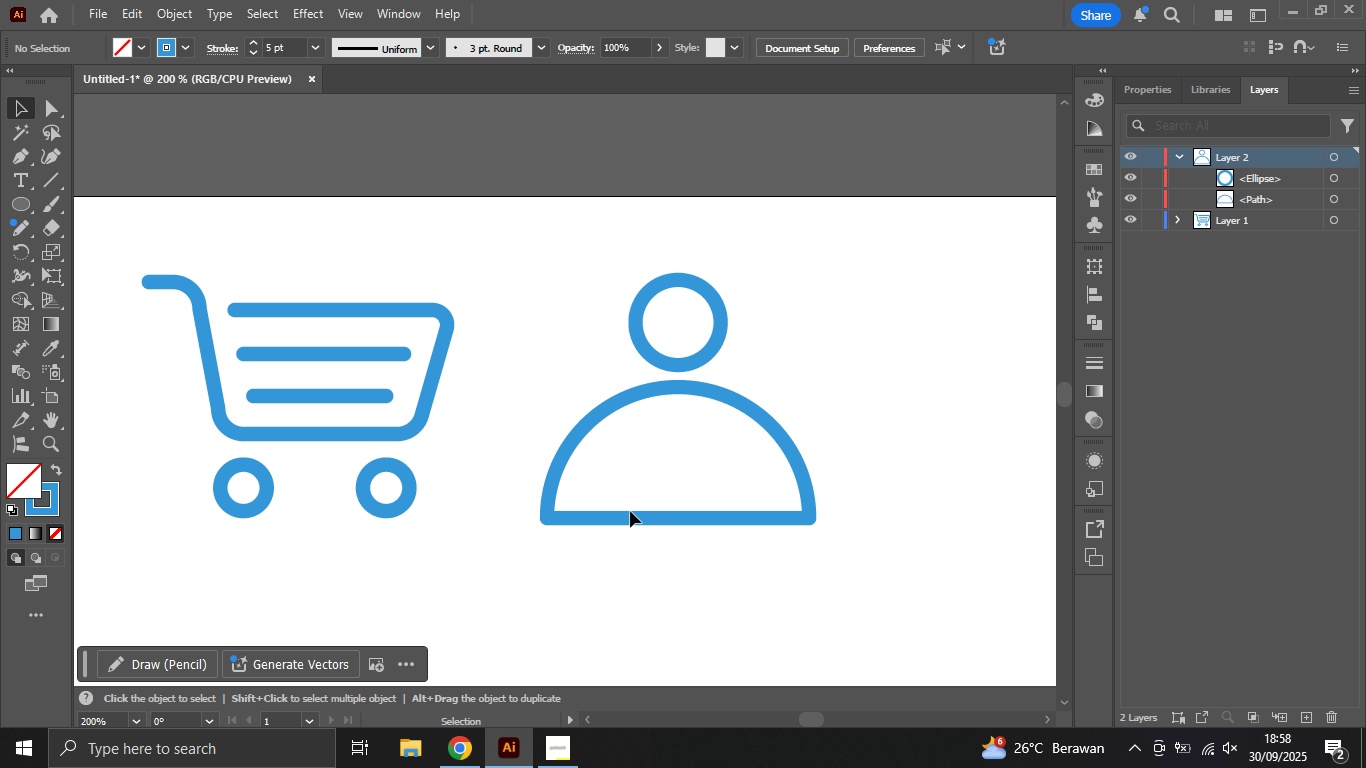 
wait(5.04)
 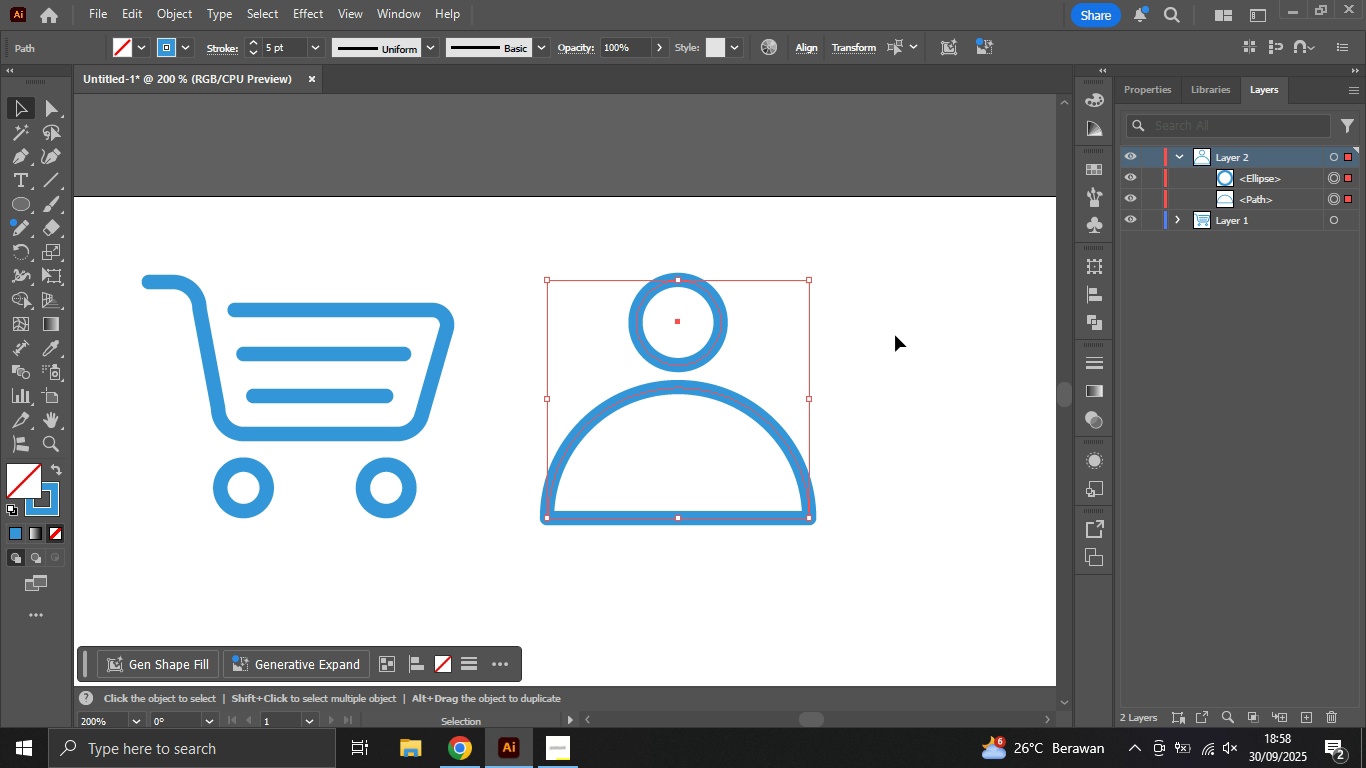 
left_click([635, 516])
 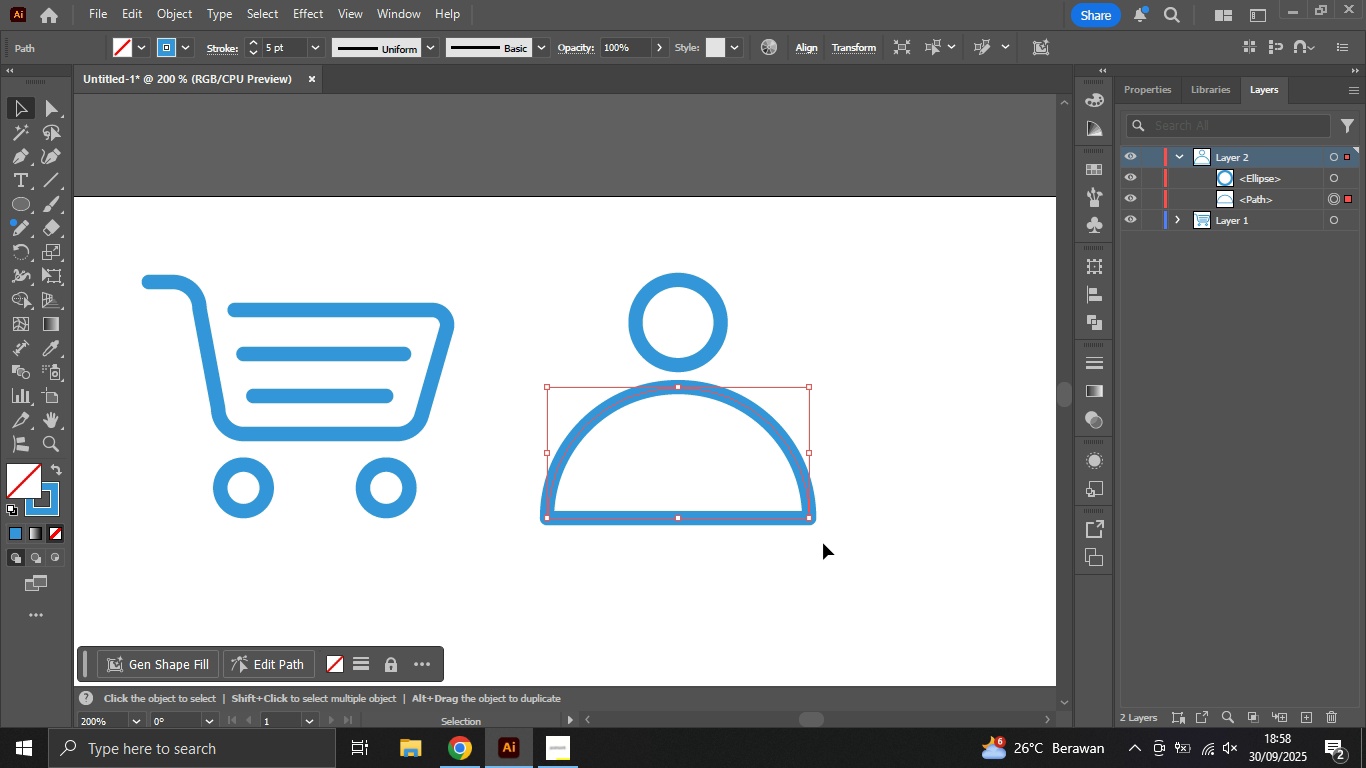 
hold_key(key=ShiftLeft, duration=3.44)
left_click_drag(start_coordinate=[810, 517], to_coordinate=[795, 533])
 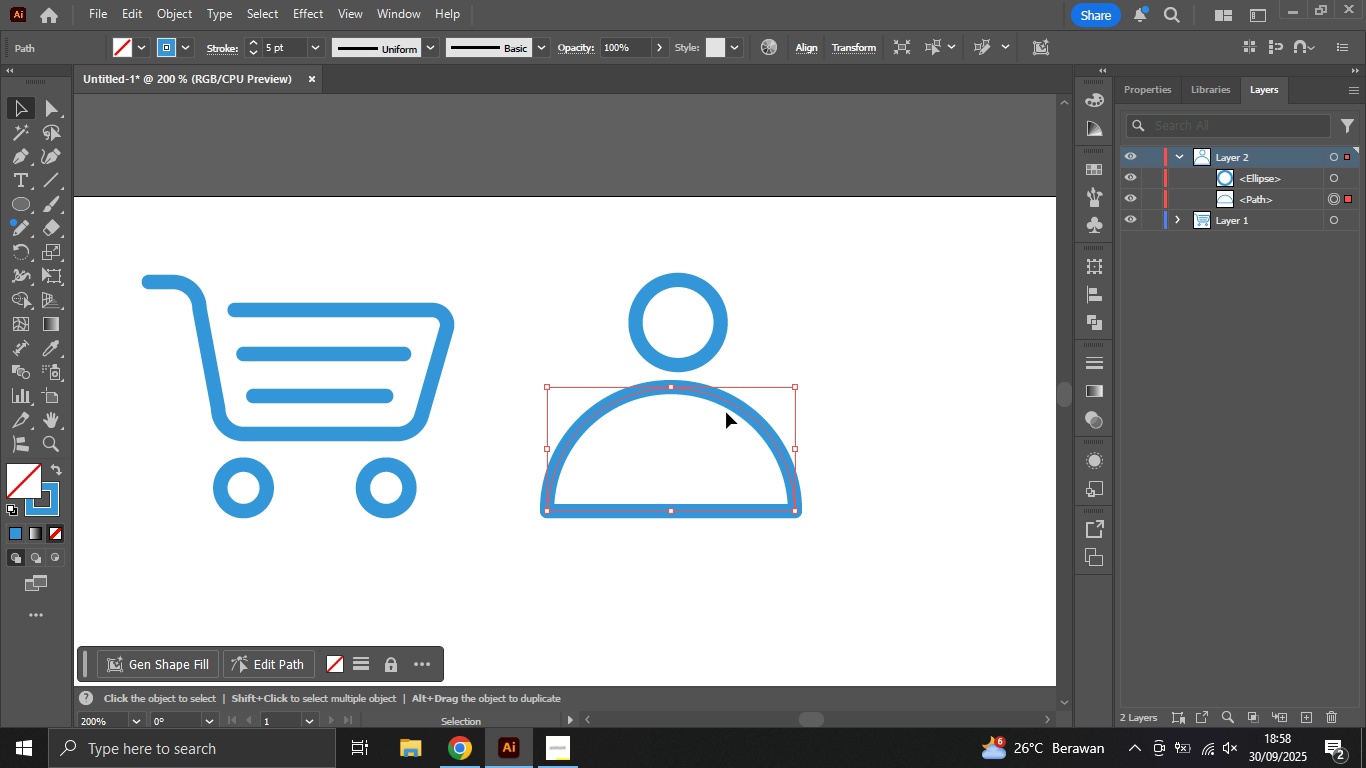 
hold_key(key=ShiftLeft, duration=0.54)
 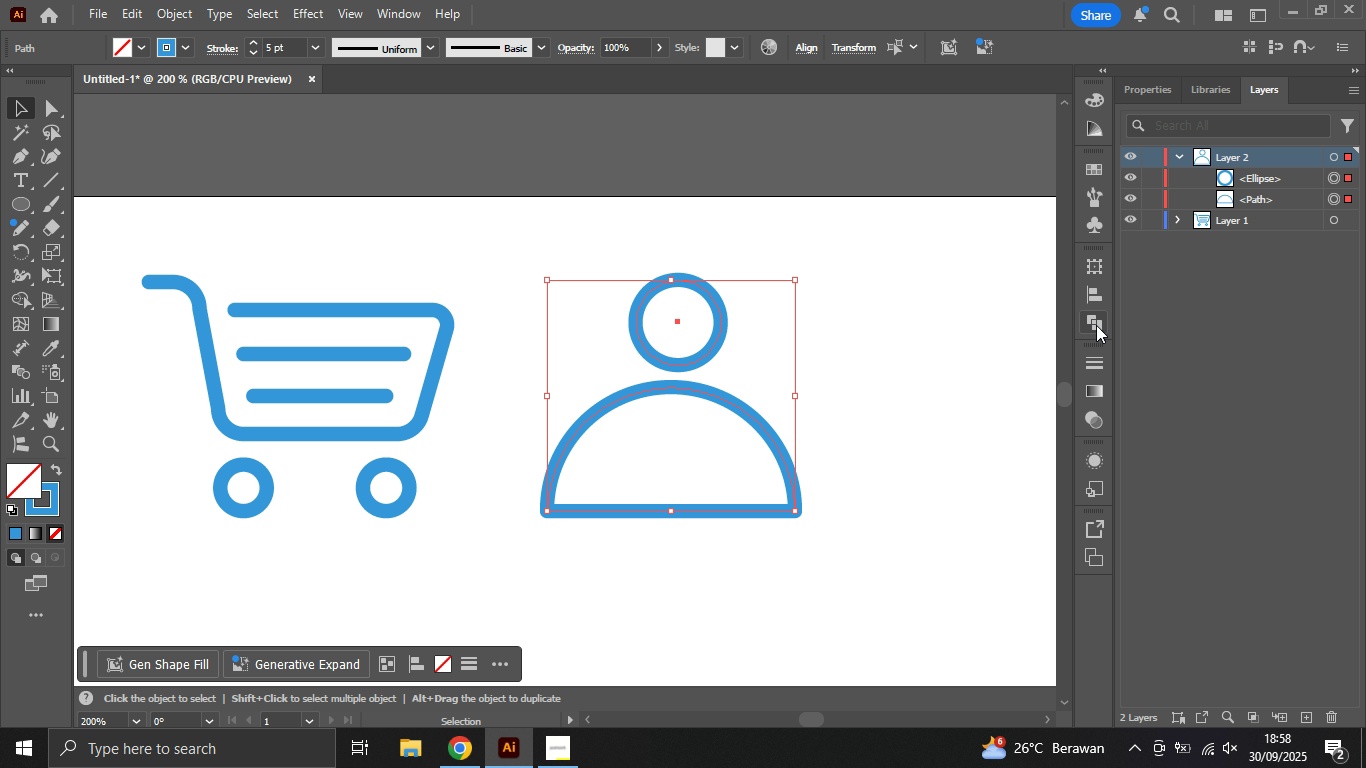 
left_click([1094, 290])
 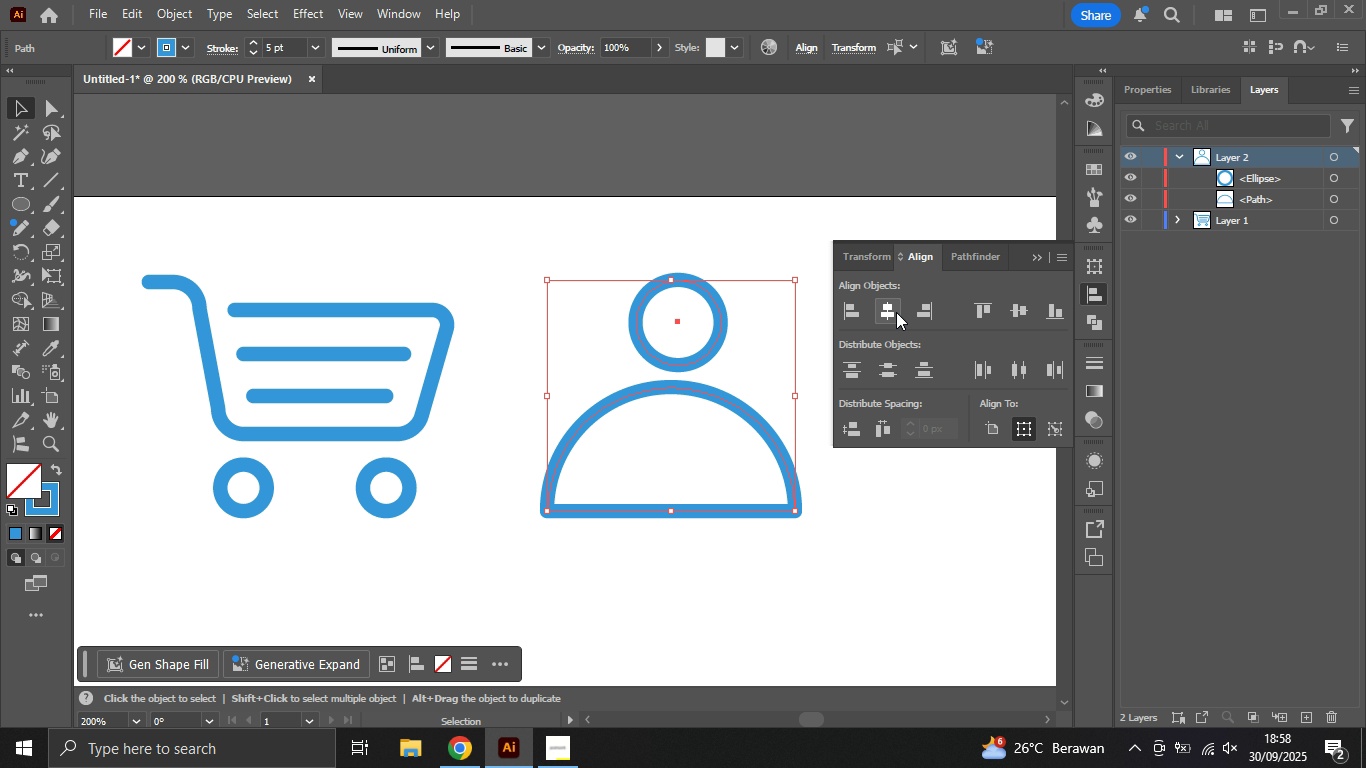 
left_click([887, 312])
 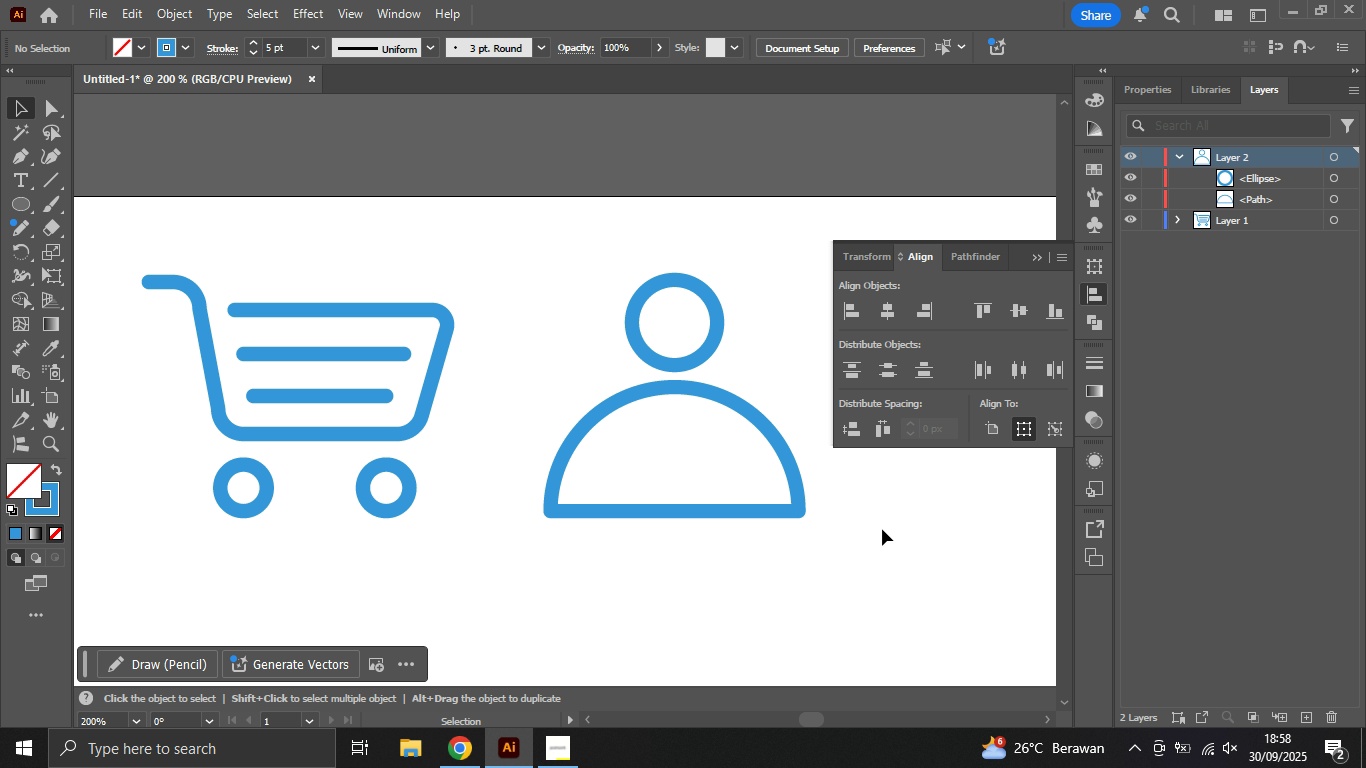 
left_click([882, 529])
 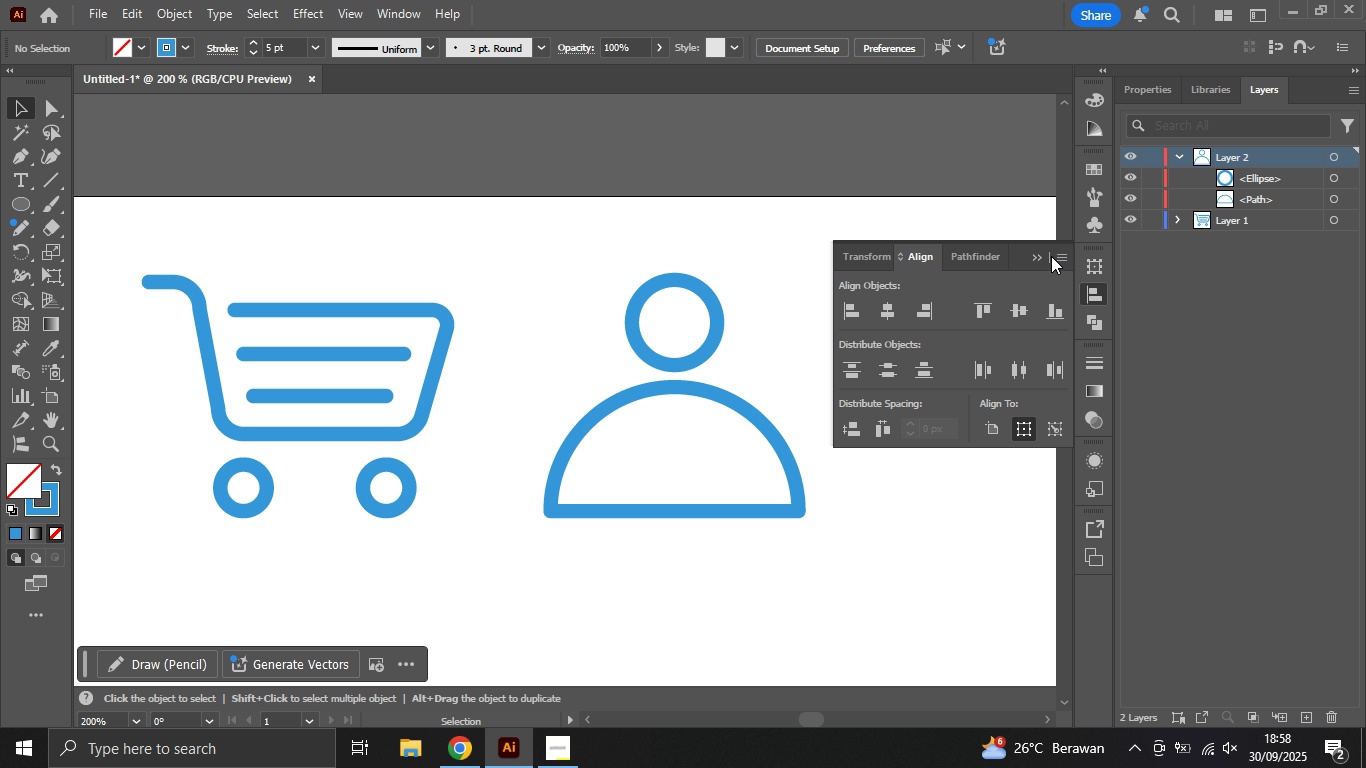 
left_click([1035, 251])
 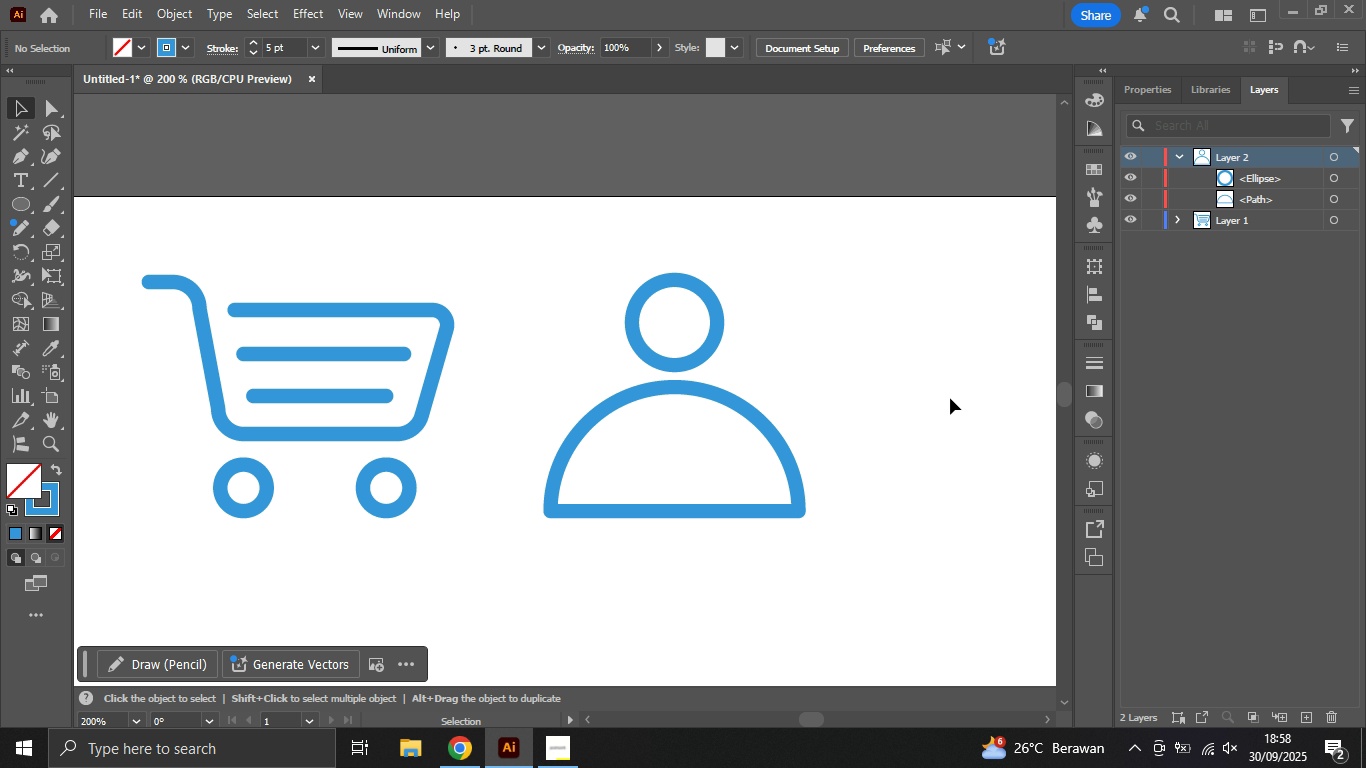 
left_click([699, 346])
 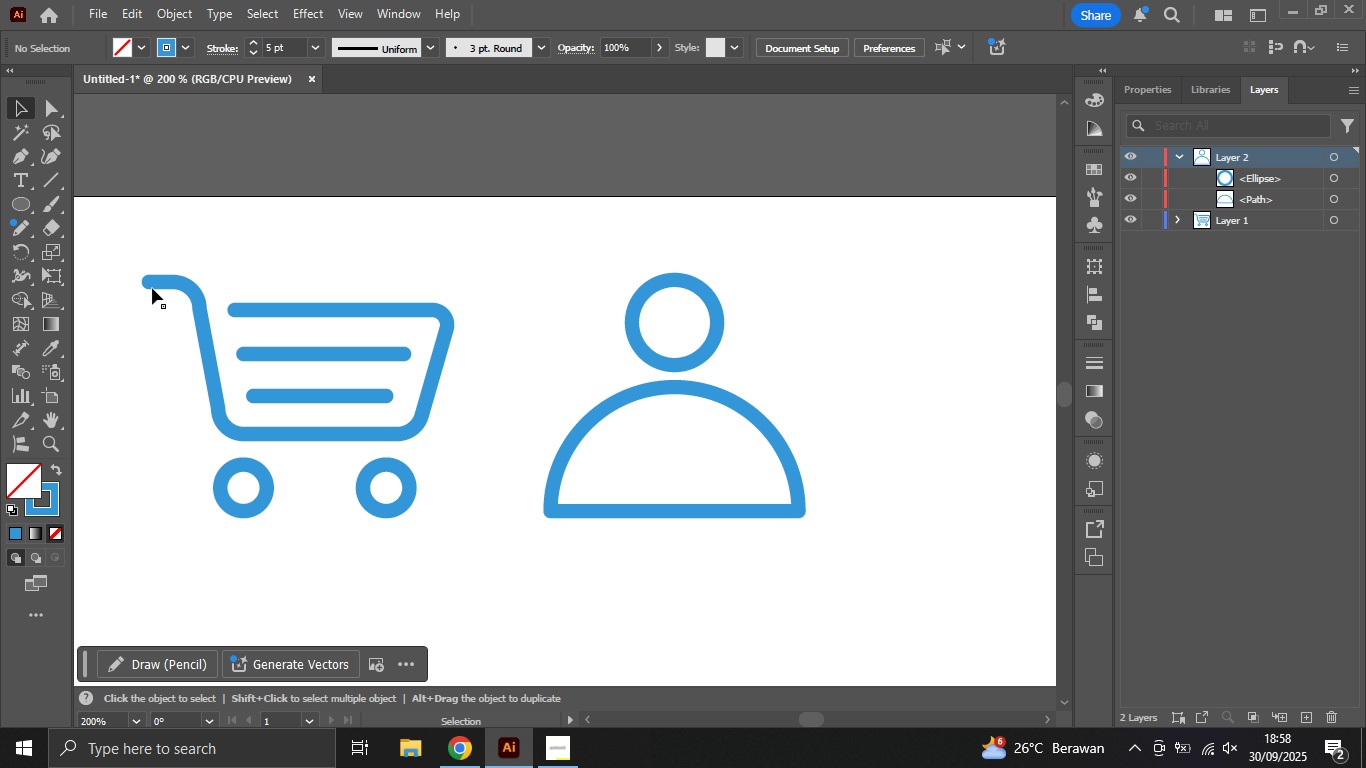 
key(P)
 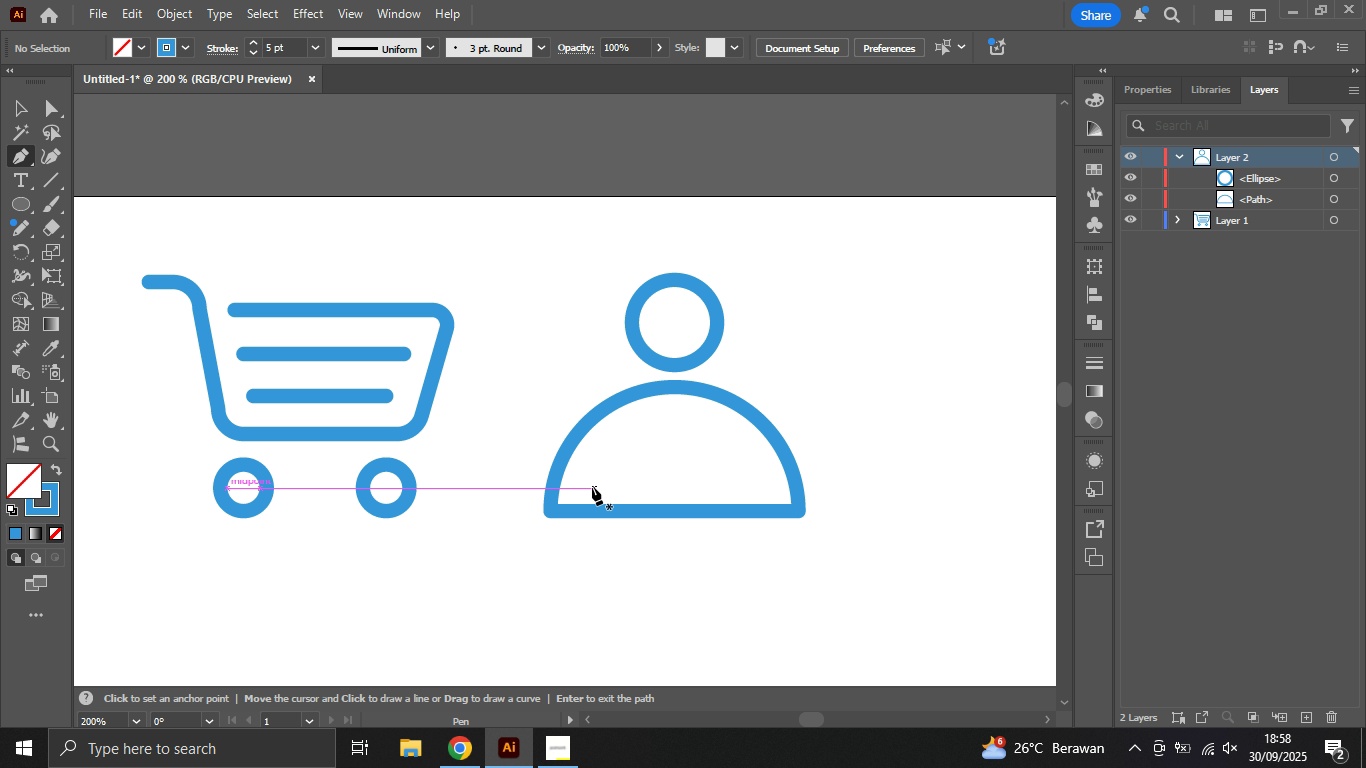 
left_click([586, 487])
 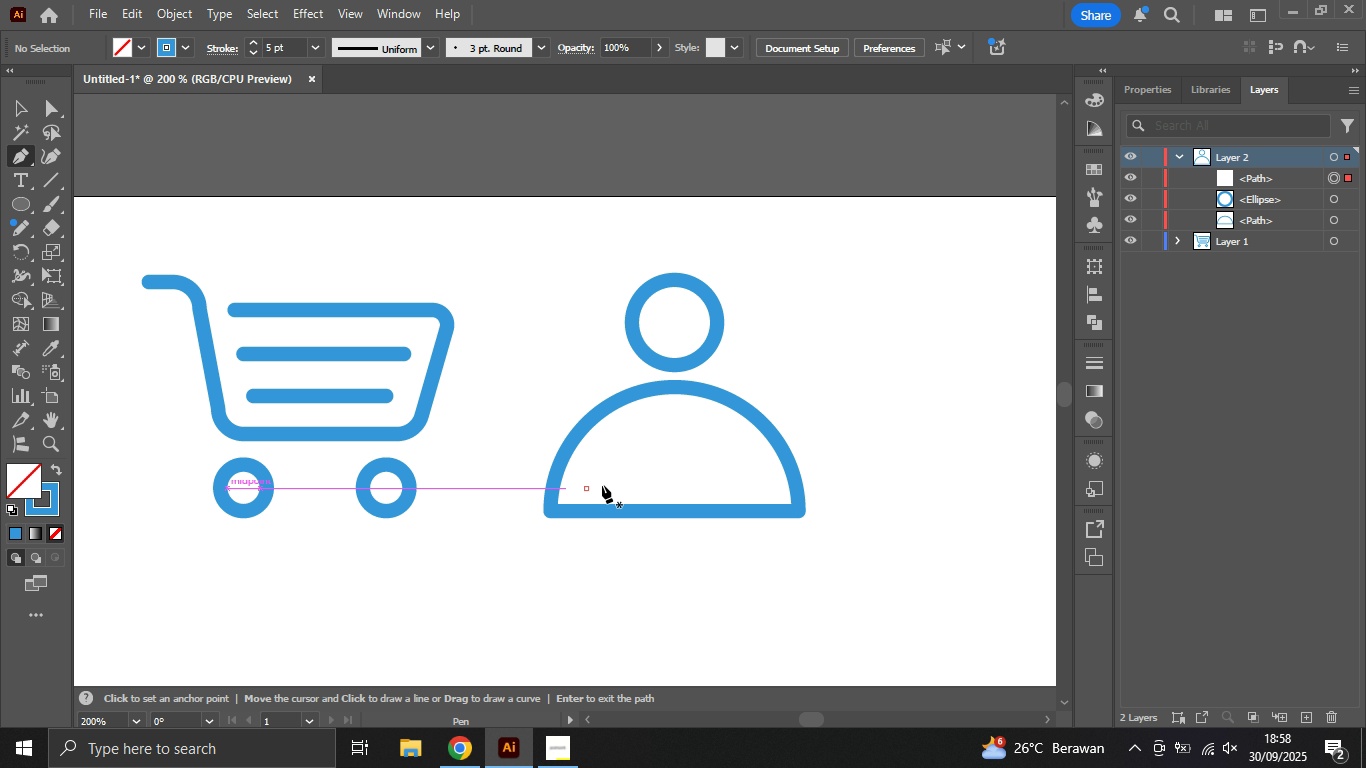 
hold_key(key=ShiftLeft, duration=1.48)
left_click([761, 491])
 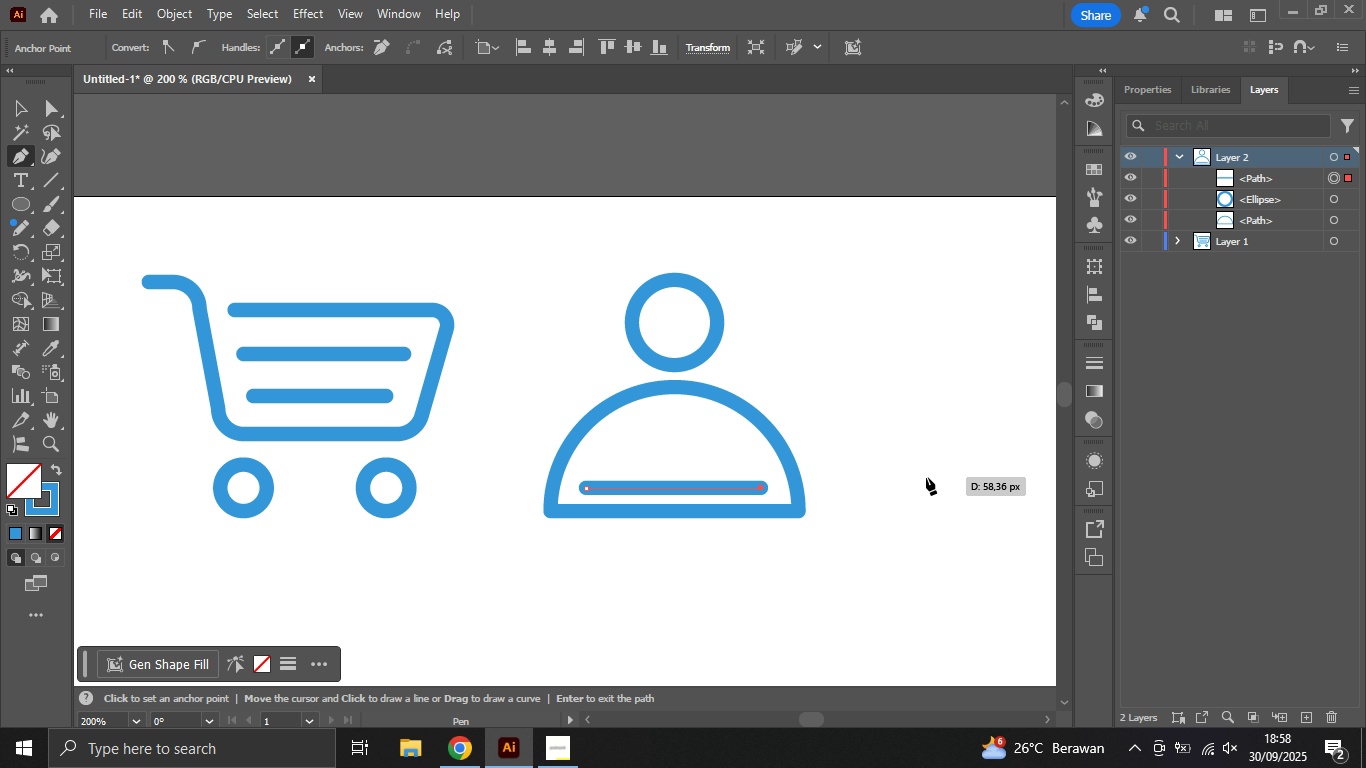 
key(V)
 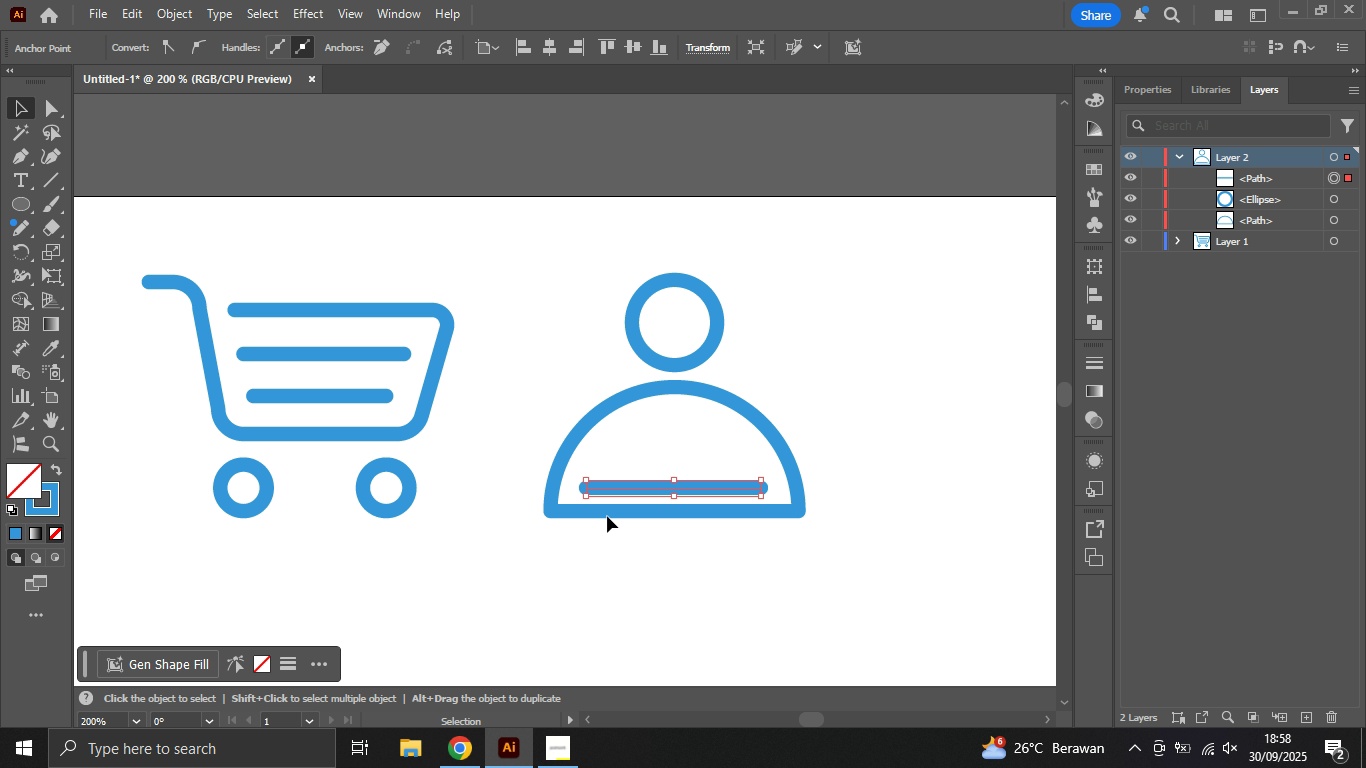 
hold_key(key=ArrowUp, duration=0.73)
 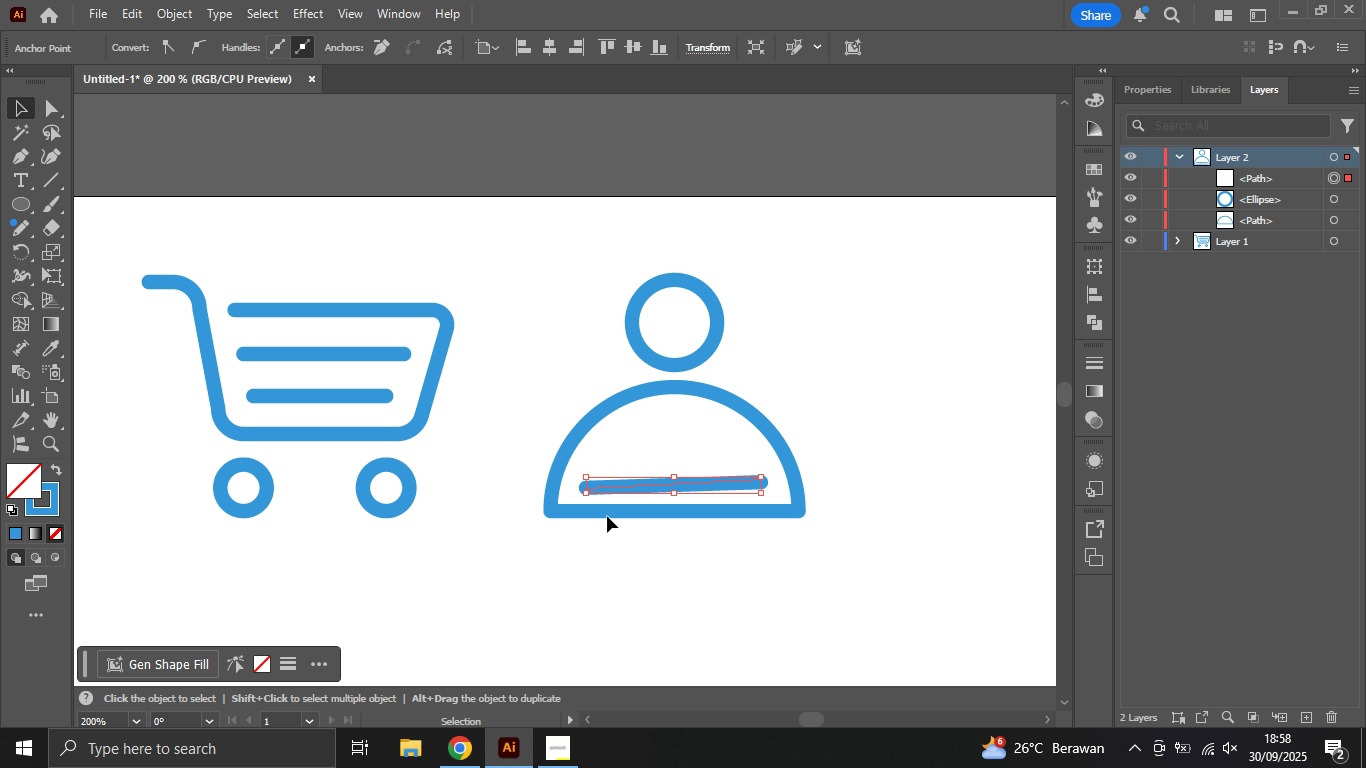 
key(ArrowUp)
 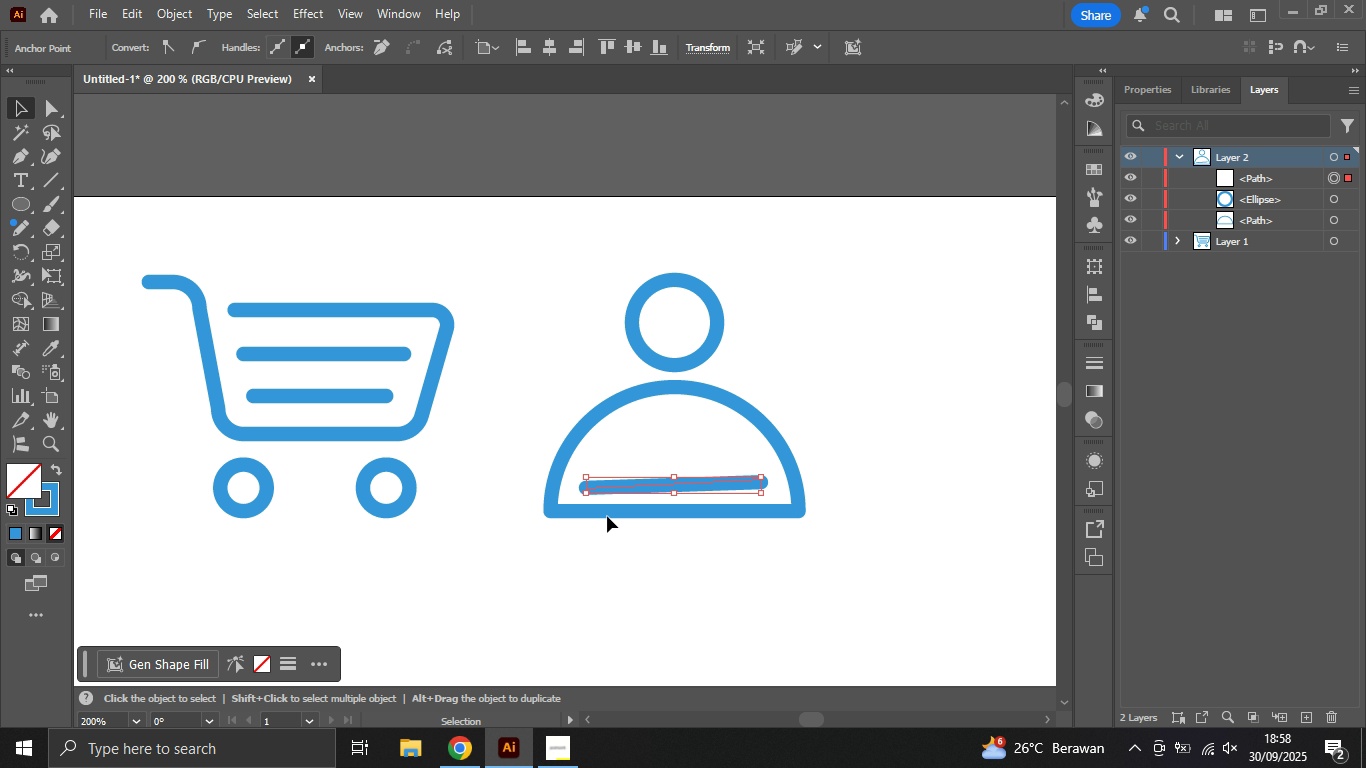 
key(ArrowUp)
 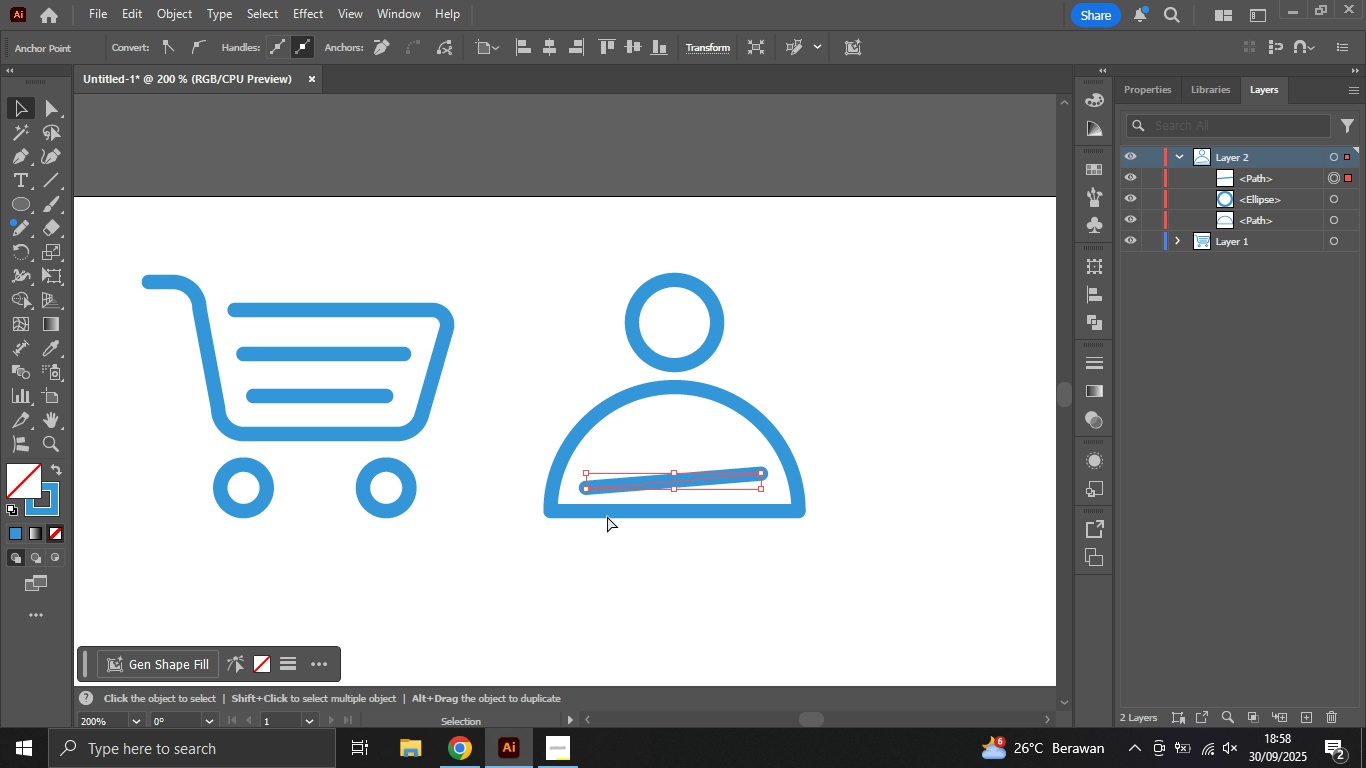 
key(Control+Z)
 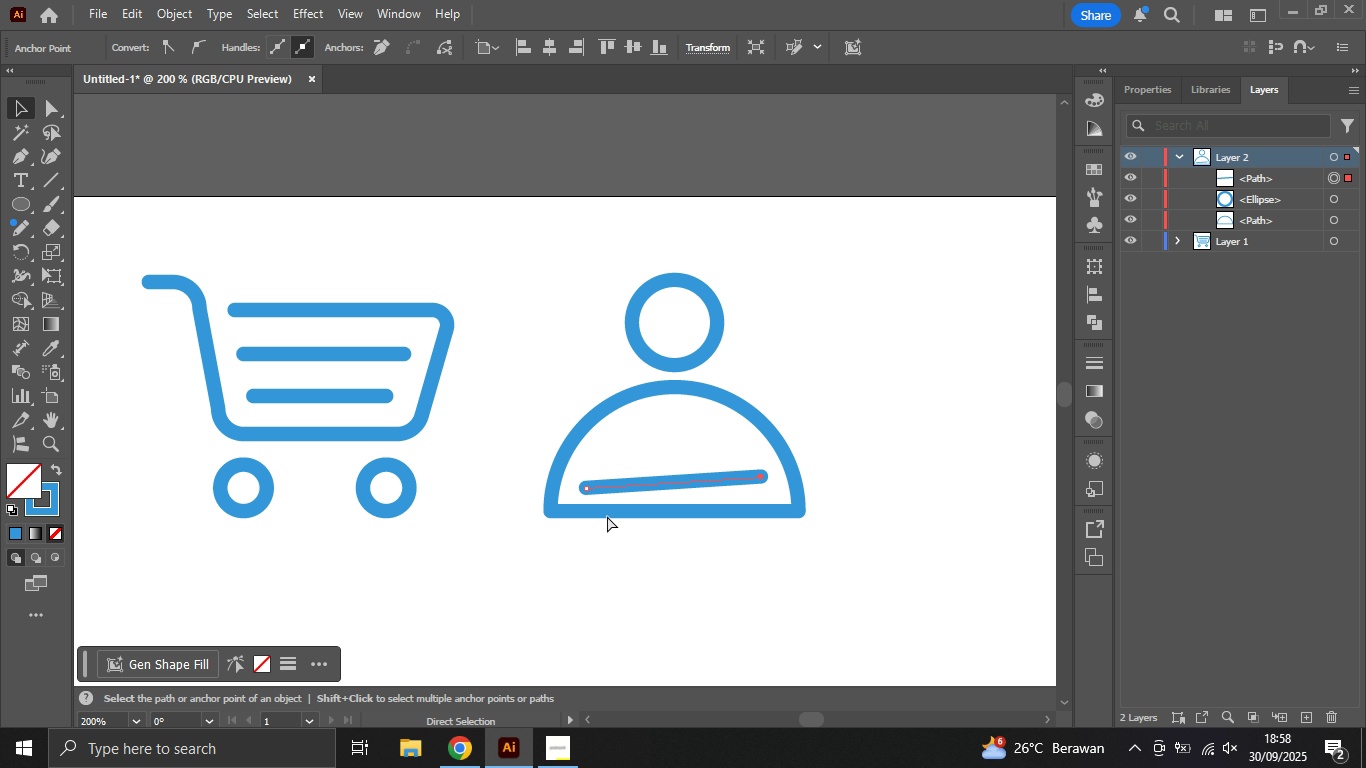 
key(Control+Z)
 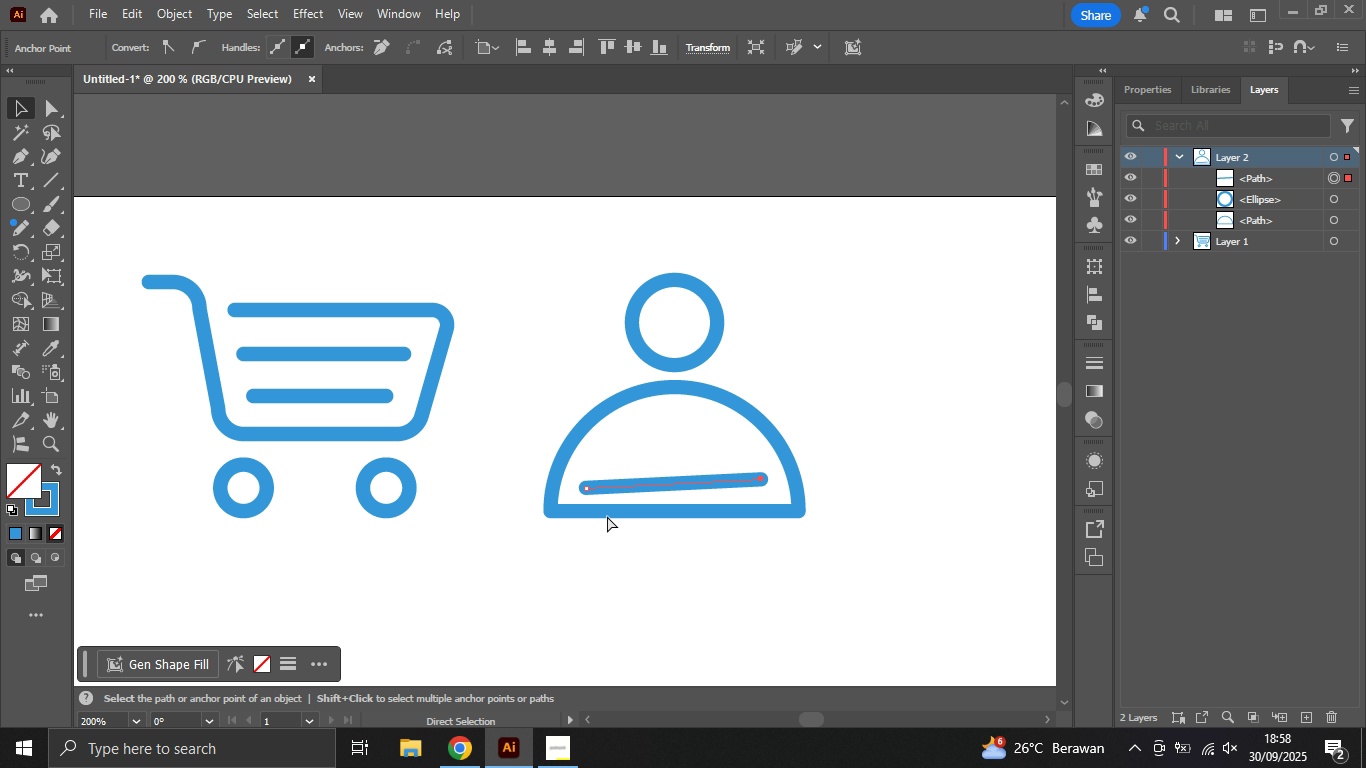 
key(Control+Z)
 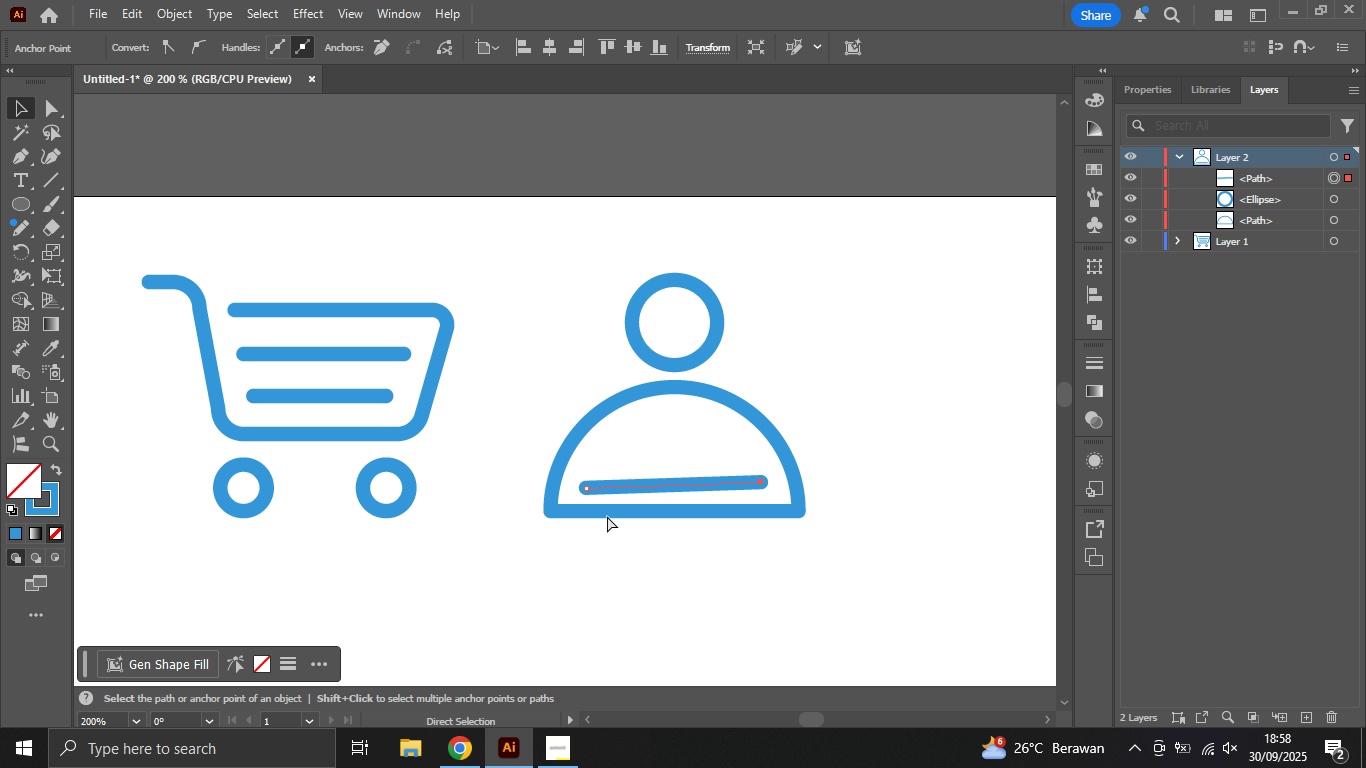 
key(Control+Z)
 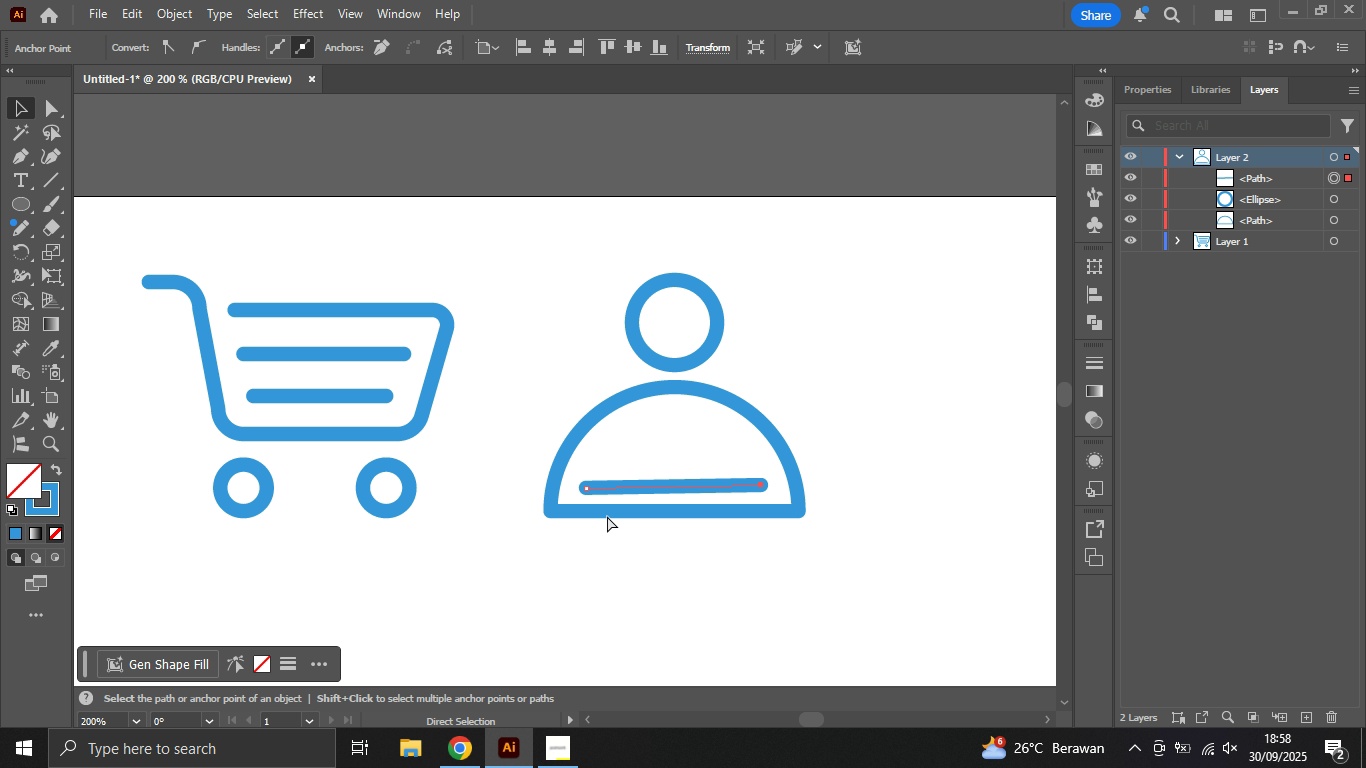 
key(Control+Z)
 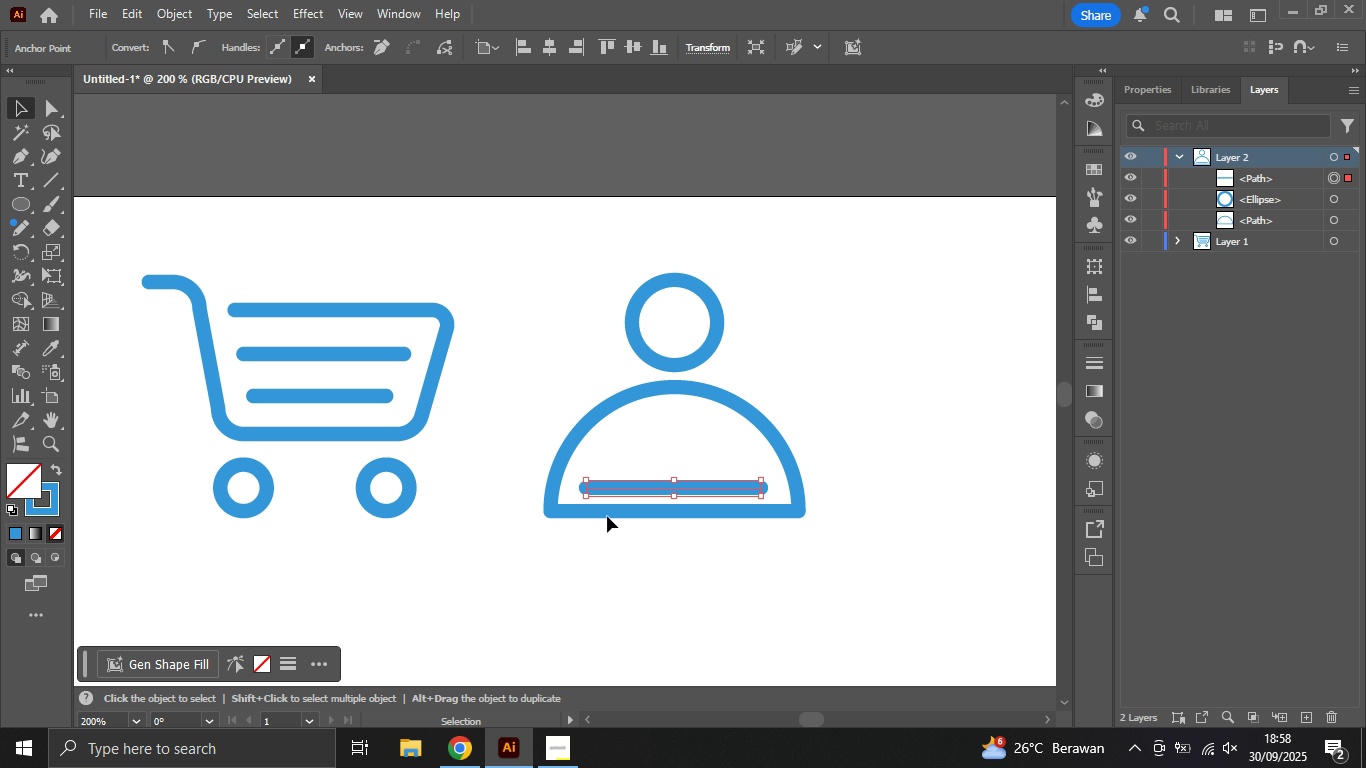 
key(V)
 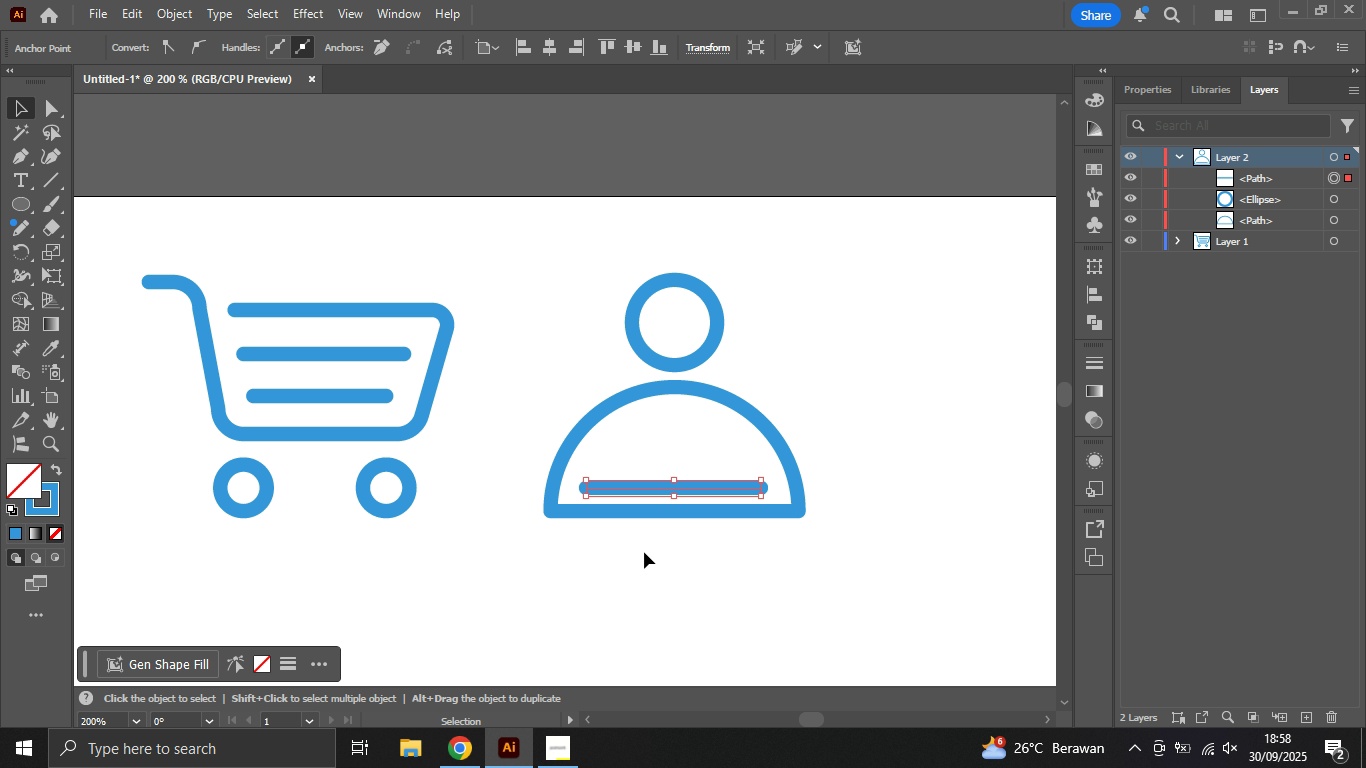 
left_click([644, 552])
 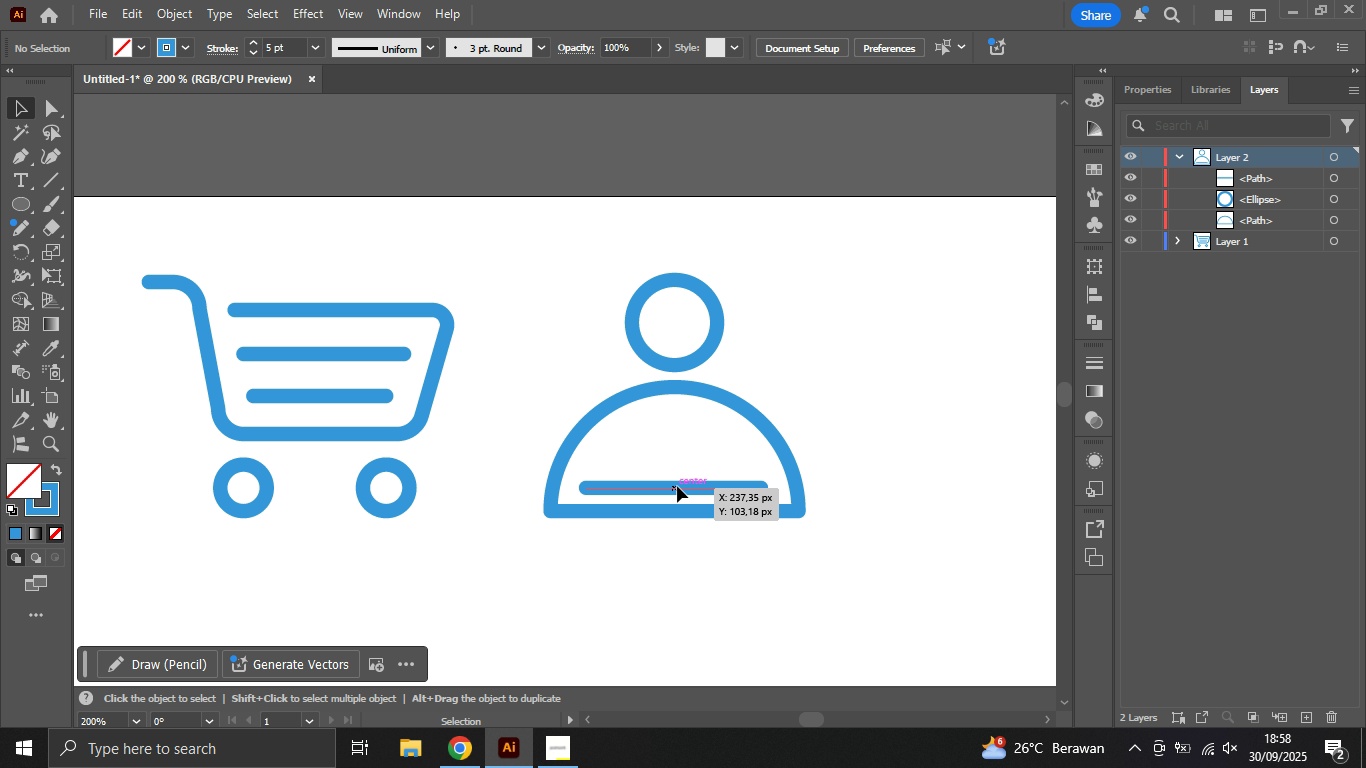 
left_click([677, 486])
 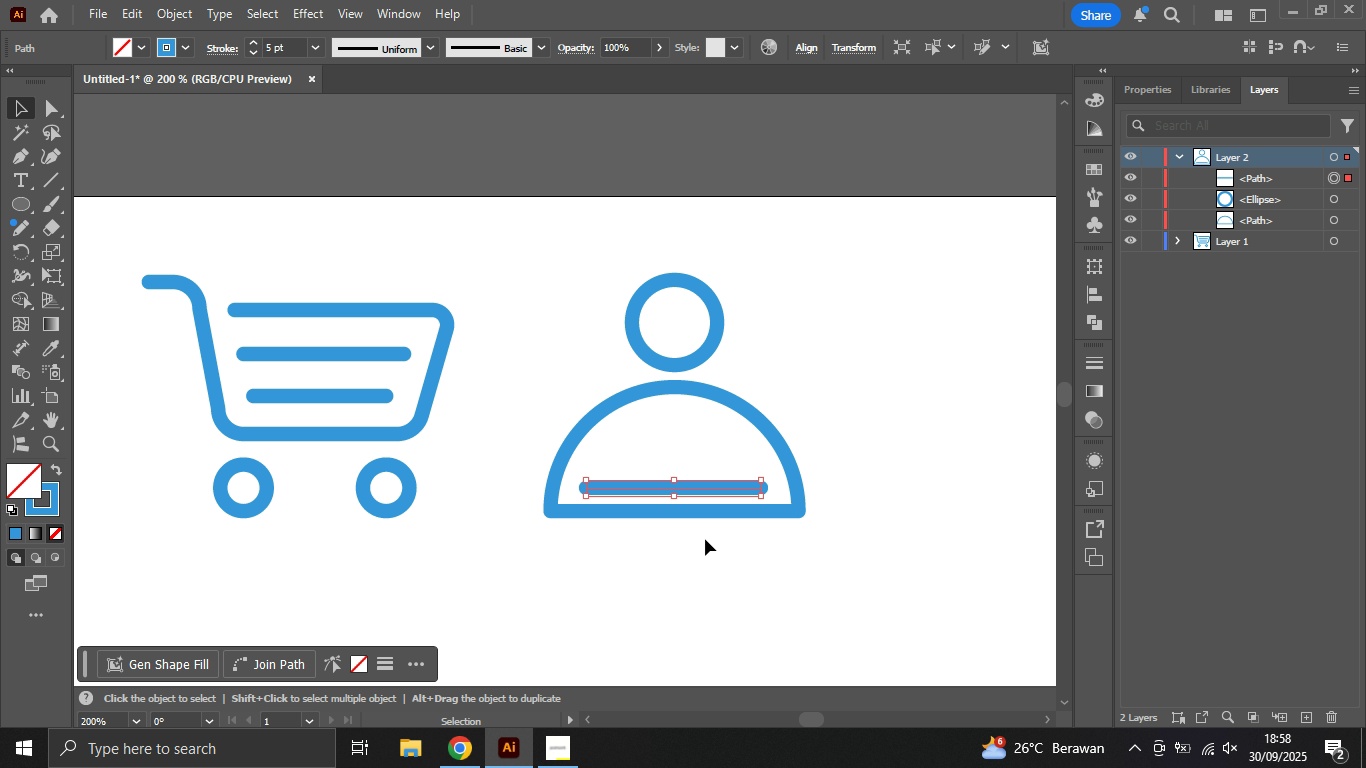 
key(ArrowUp)
 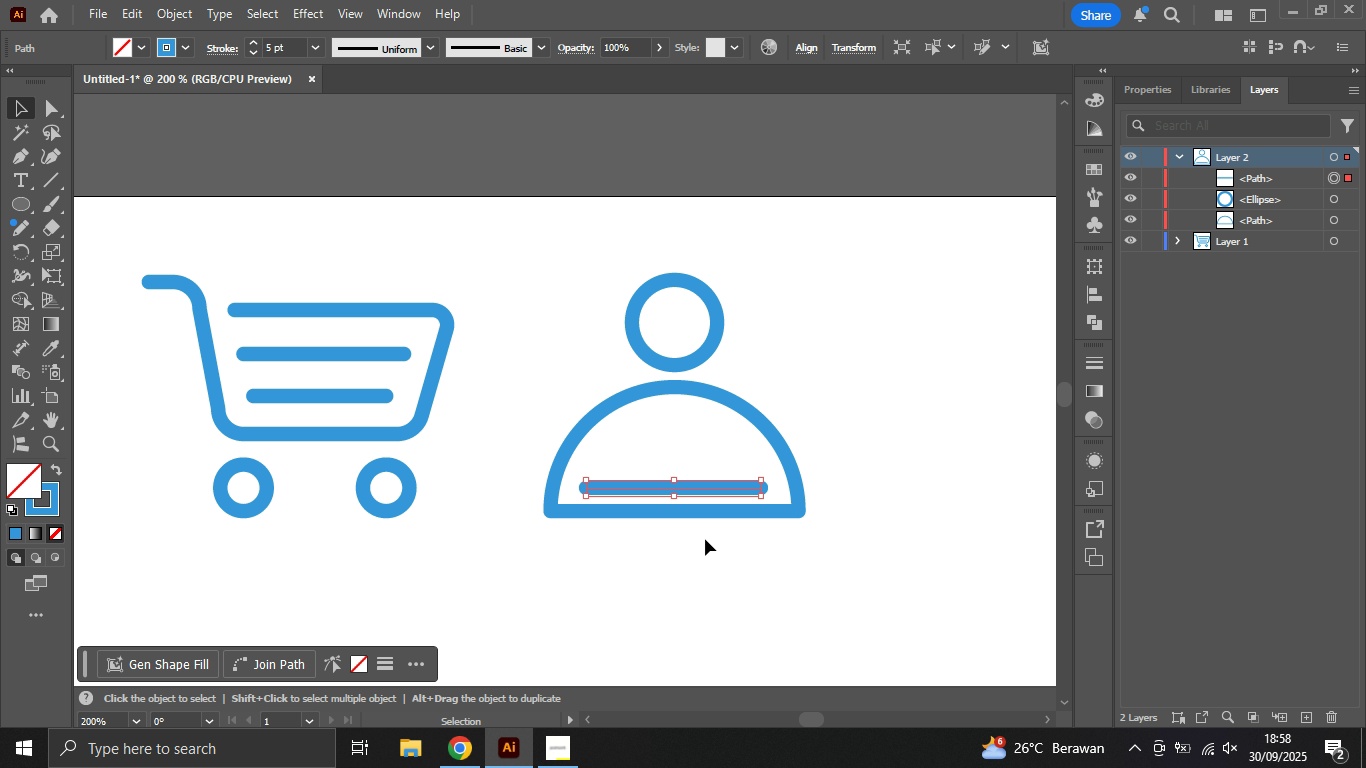 
key(ArrowUp)
 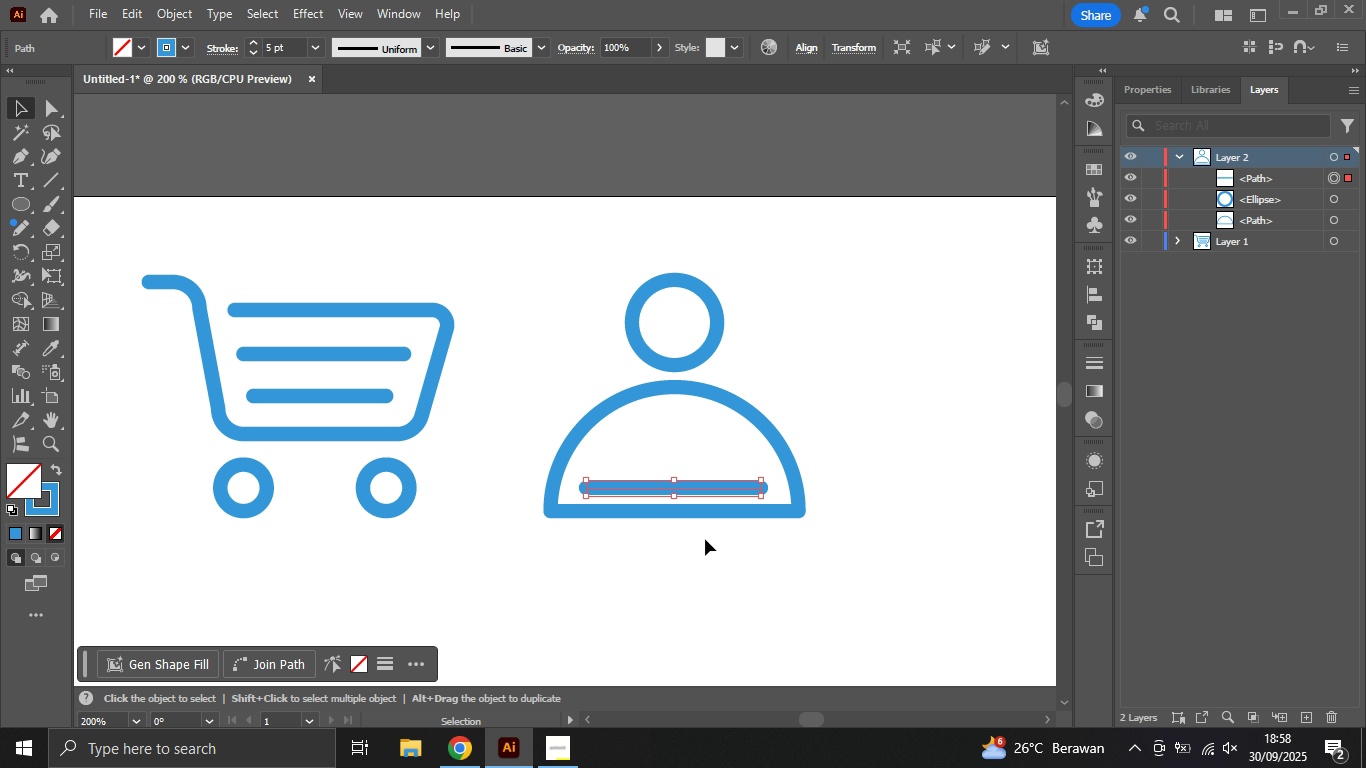 
key(ArrowUp)
 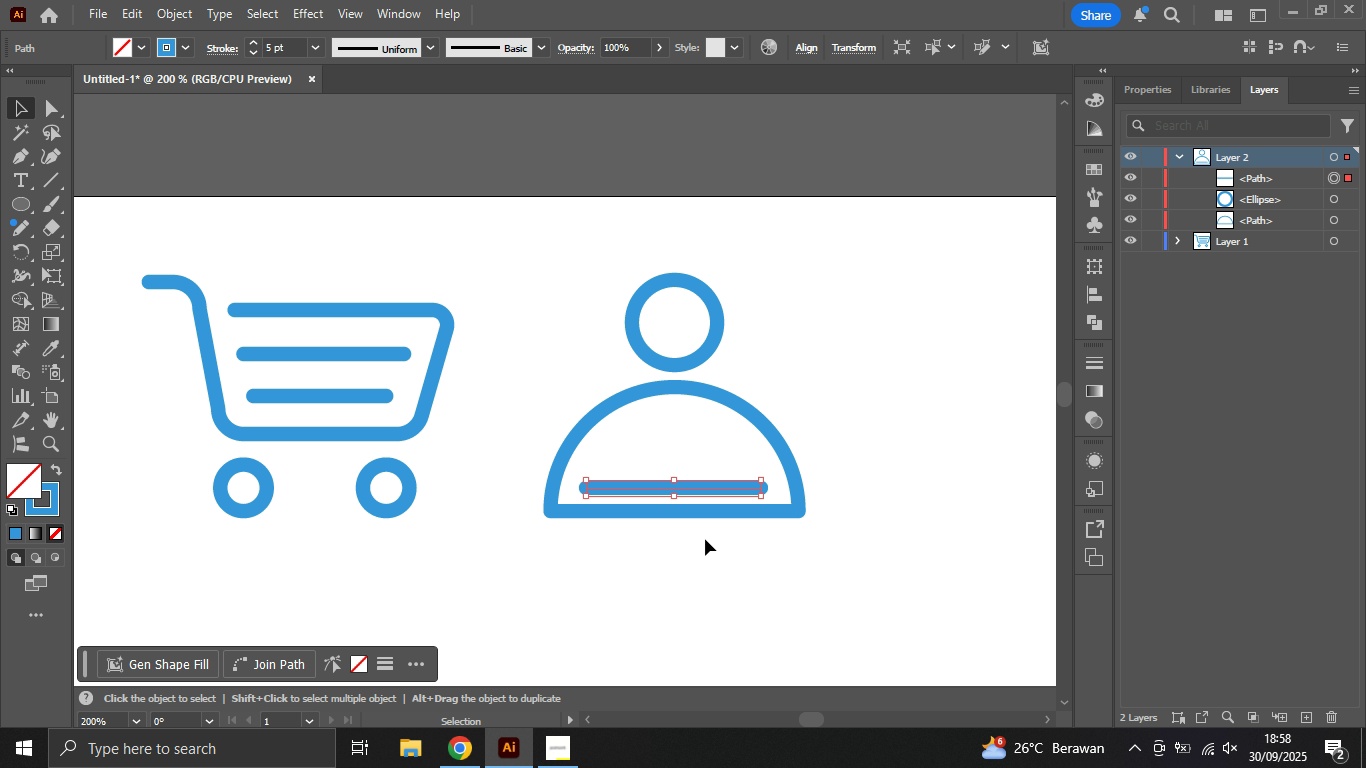 
key(ArrowUp)
 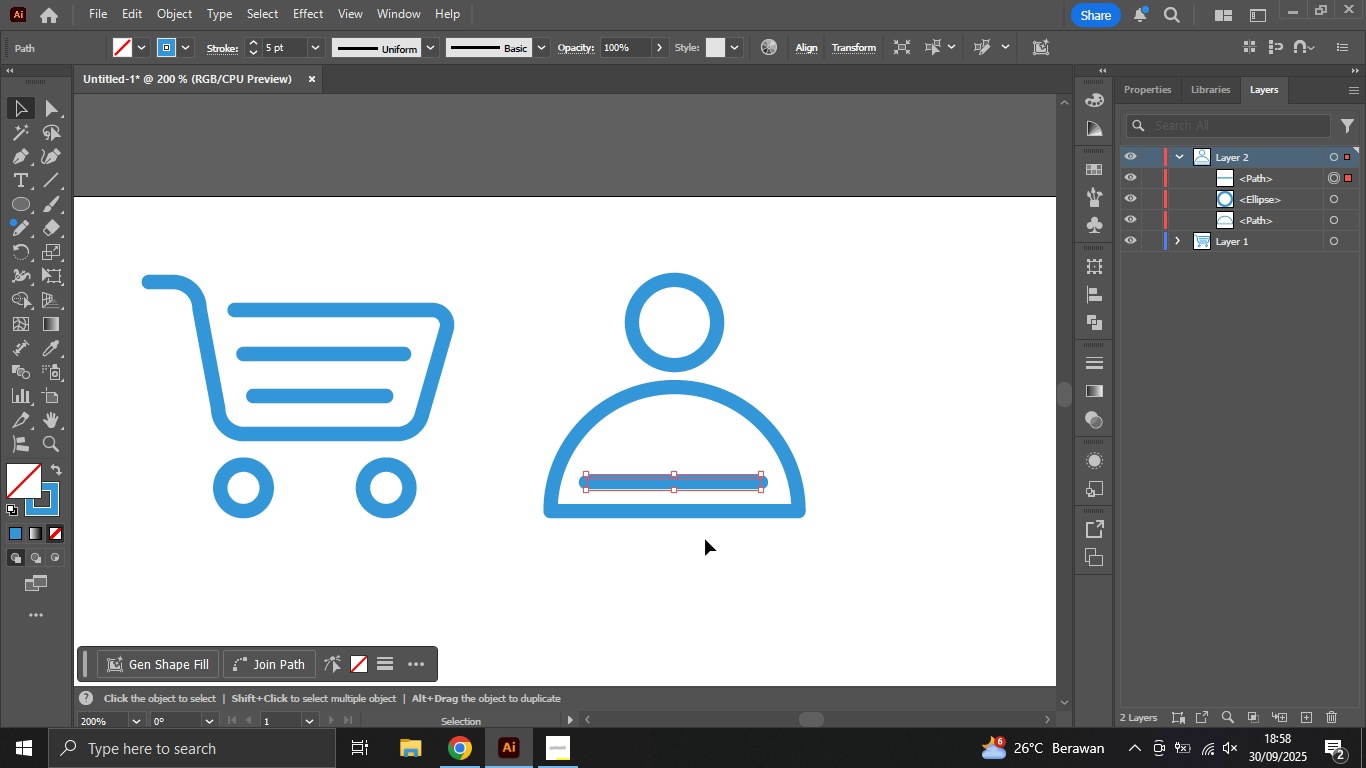 
key(ArrowUp)
 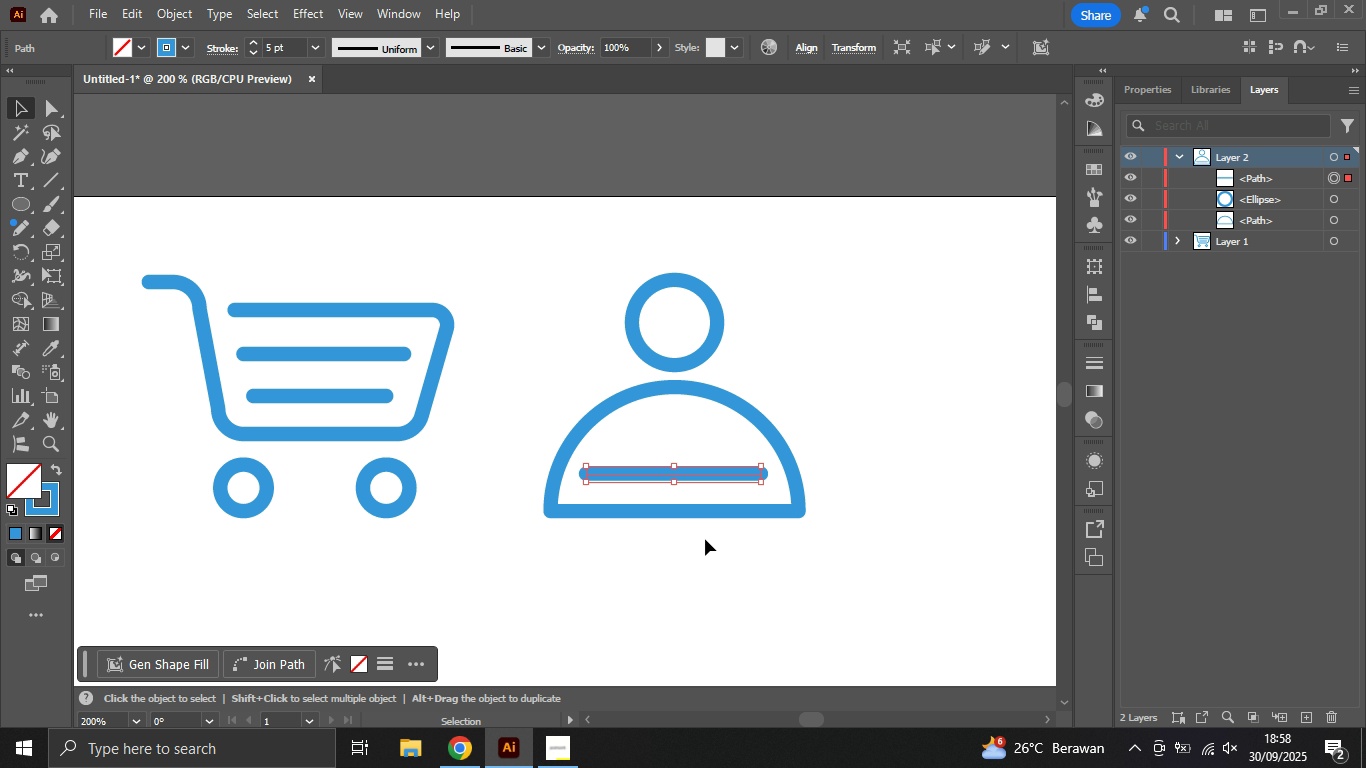 
key(ArrowDown)
 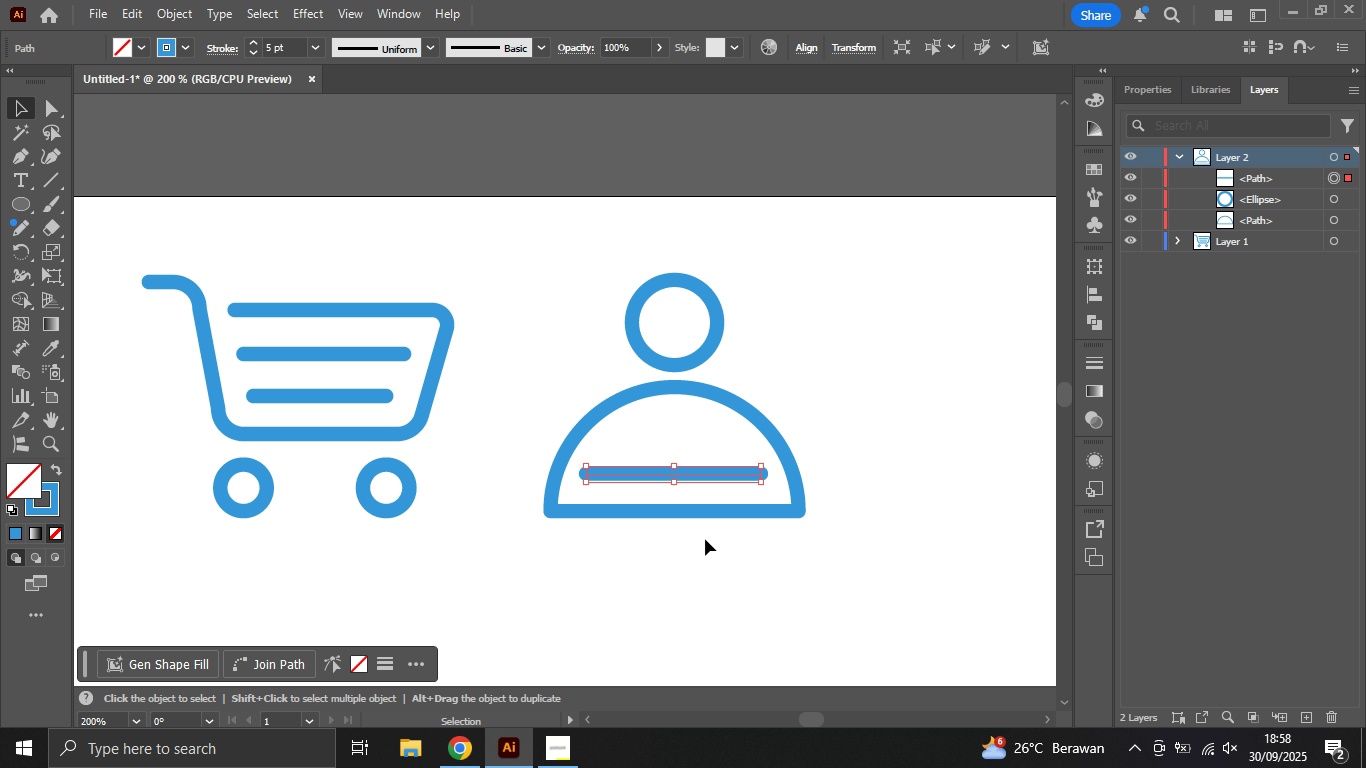 
key(ArrowDown)
 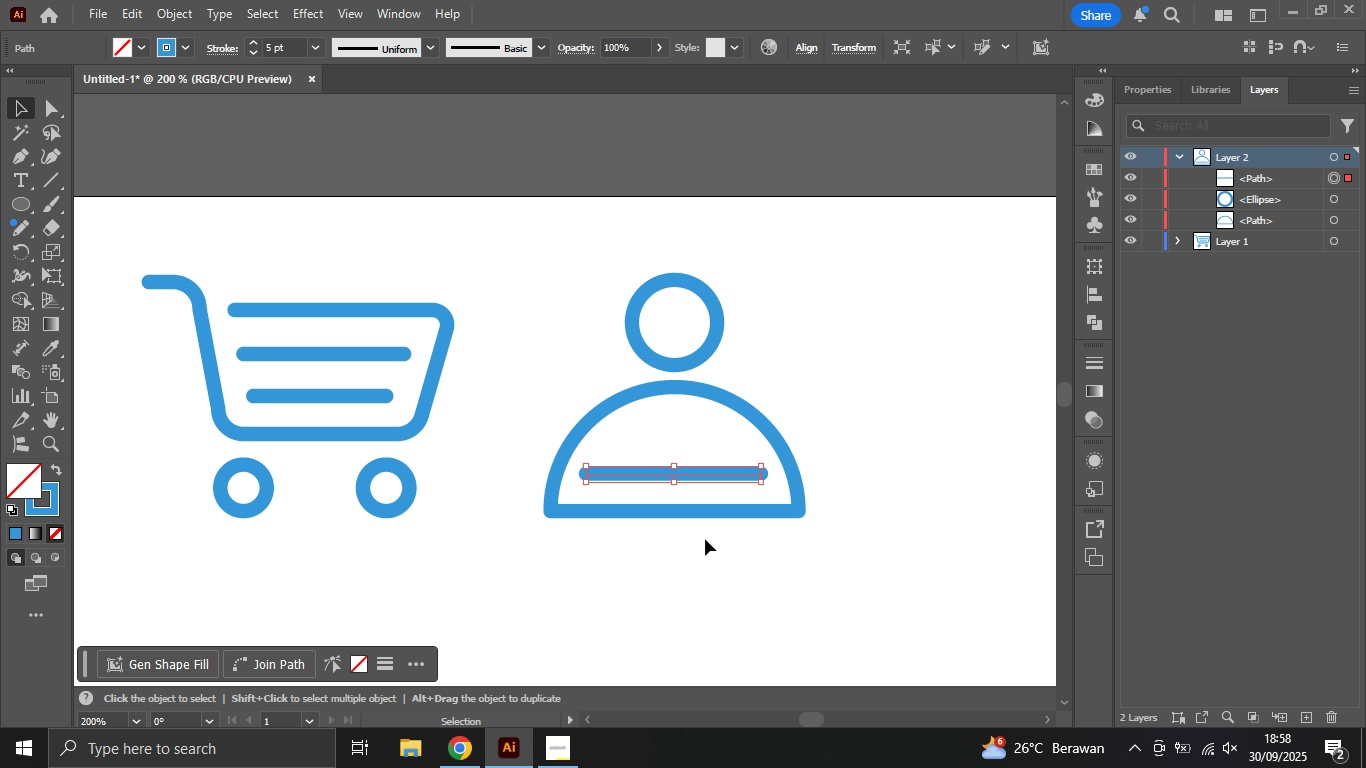 
key(ArrowDown)
 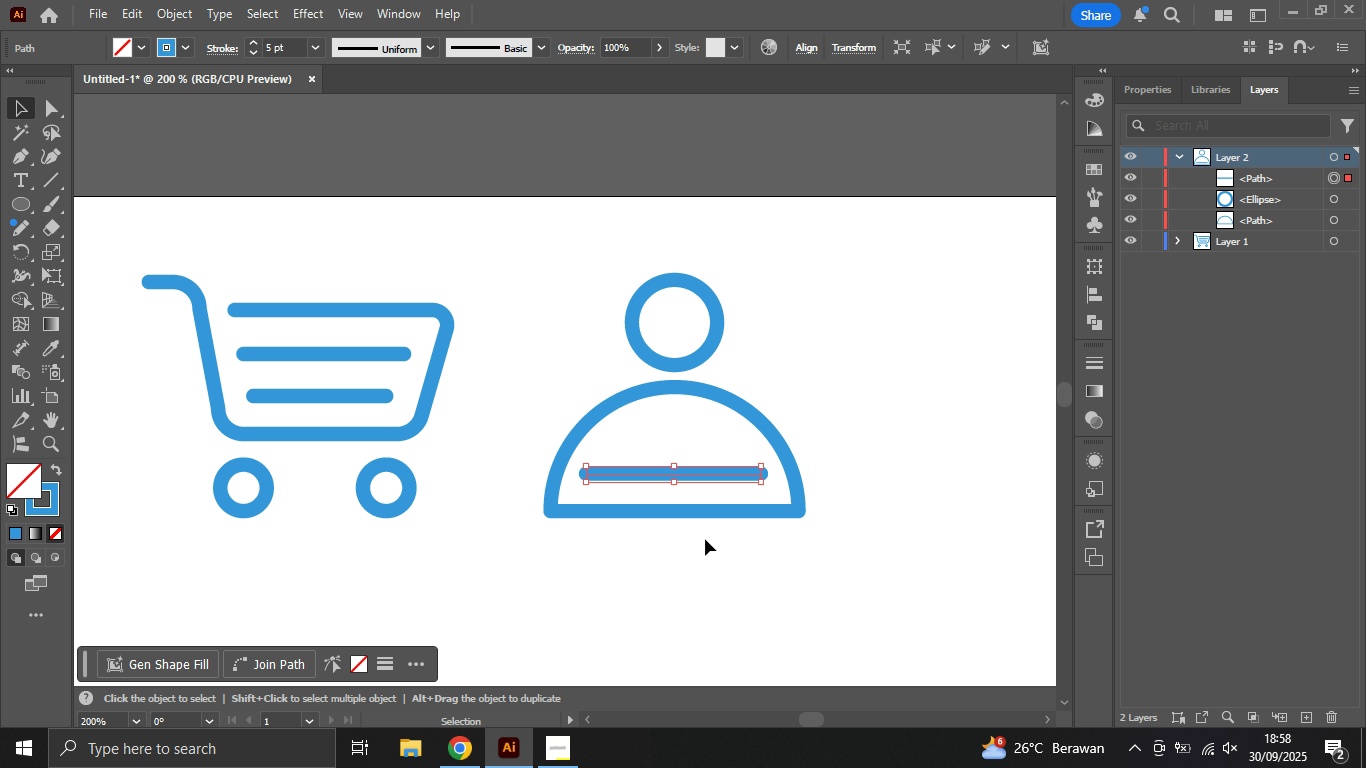 
key(ArrowDown)
 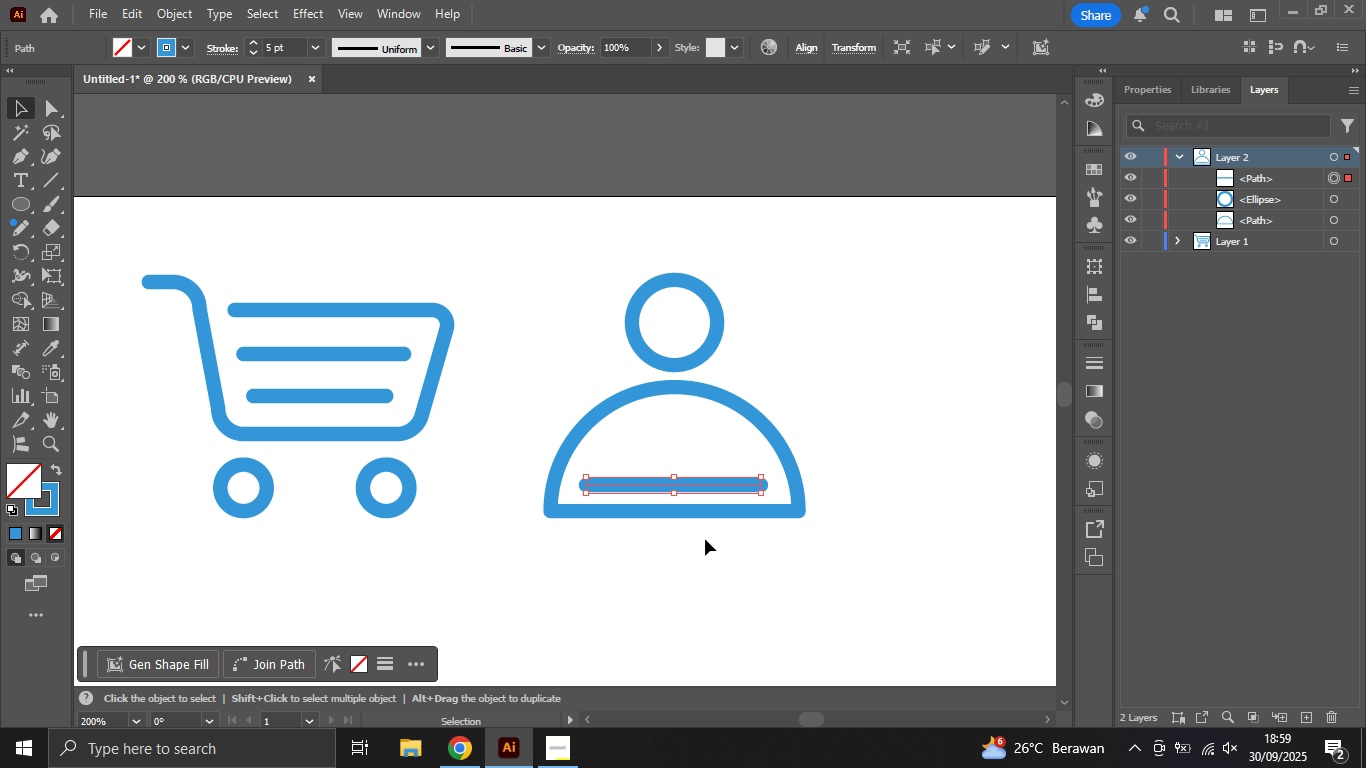 
key(ArrowUp)
 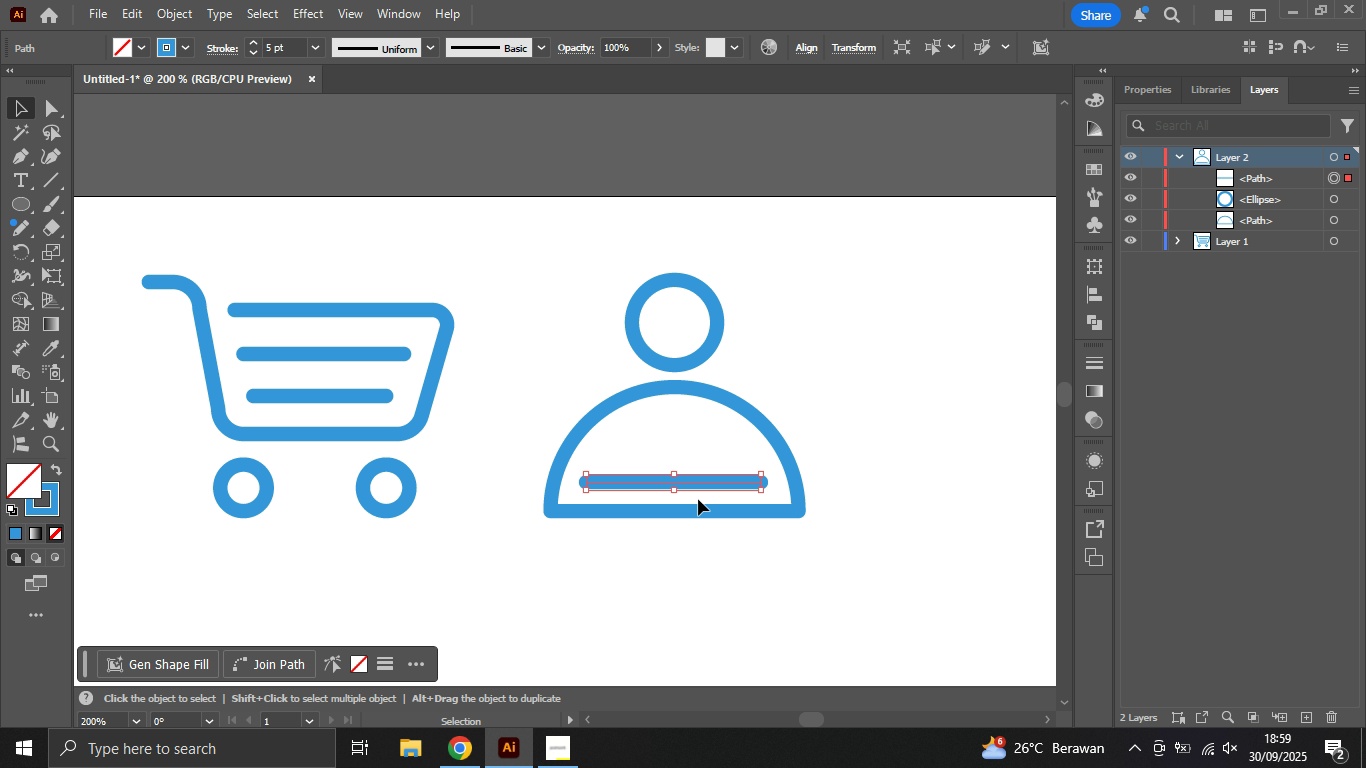 
left_click_drag(start_coordinate=[701, 481], to_coordinate=[702, 454])
 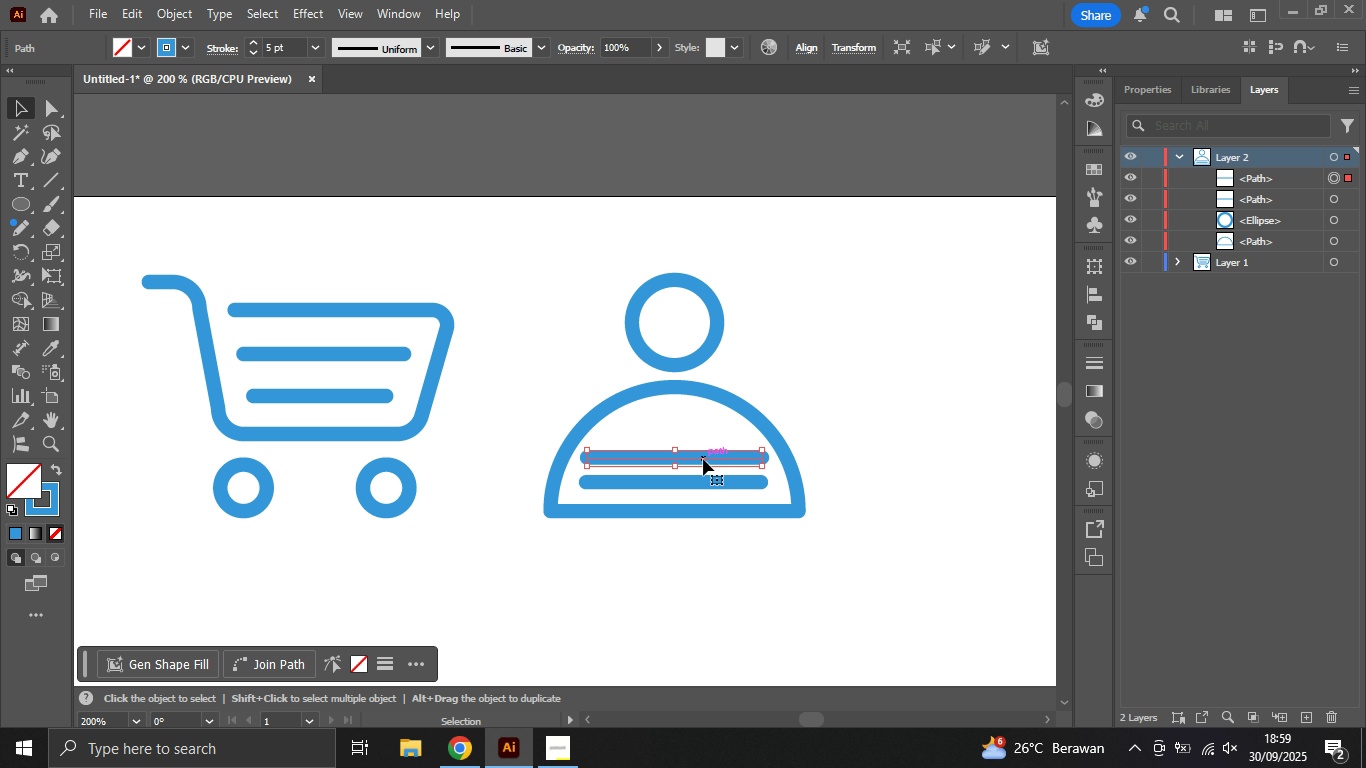 
hold_key(key=ShiftLeft, duration=1.47)
 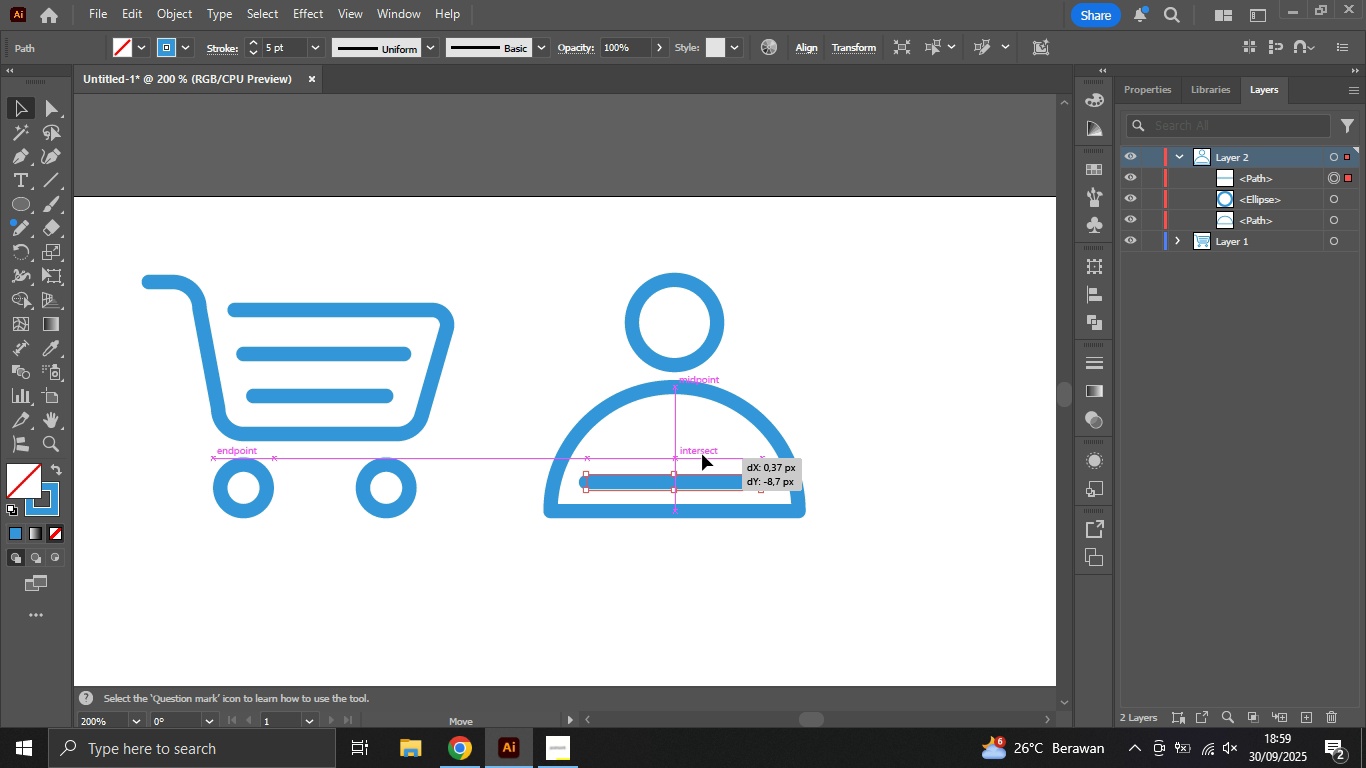 
hold_key(key=AltLeft, duration=1.07)
 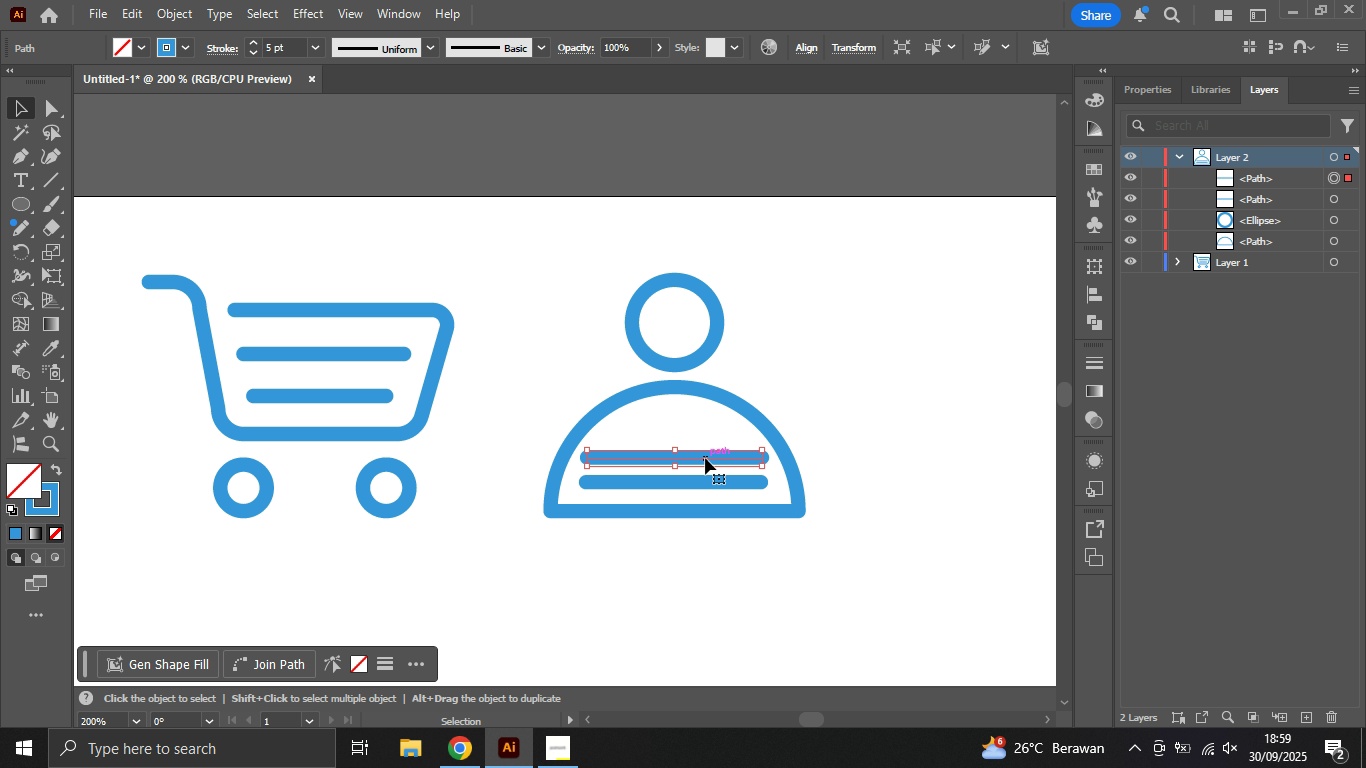 
left_click_drag(start_coordinate=[706, 456], to_coordinate=[707, 445])
 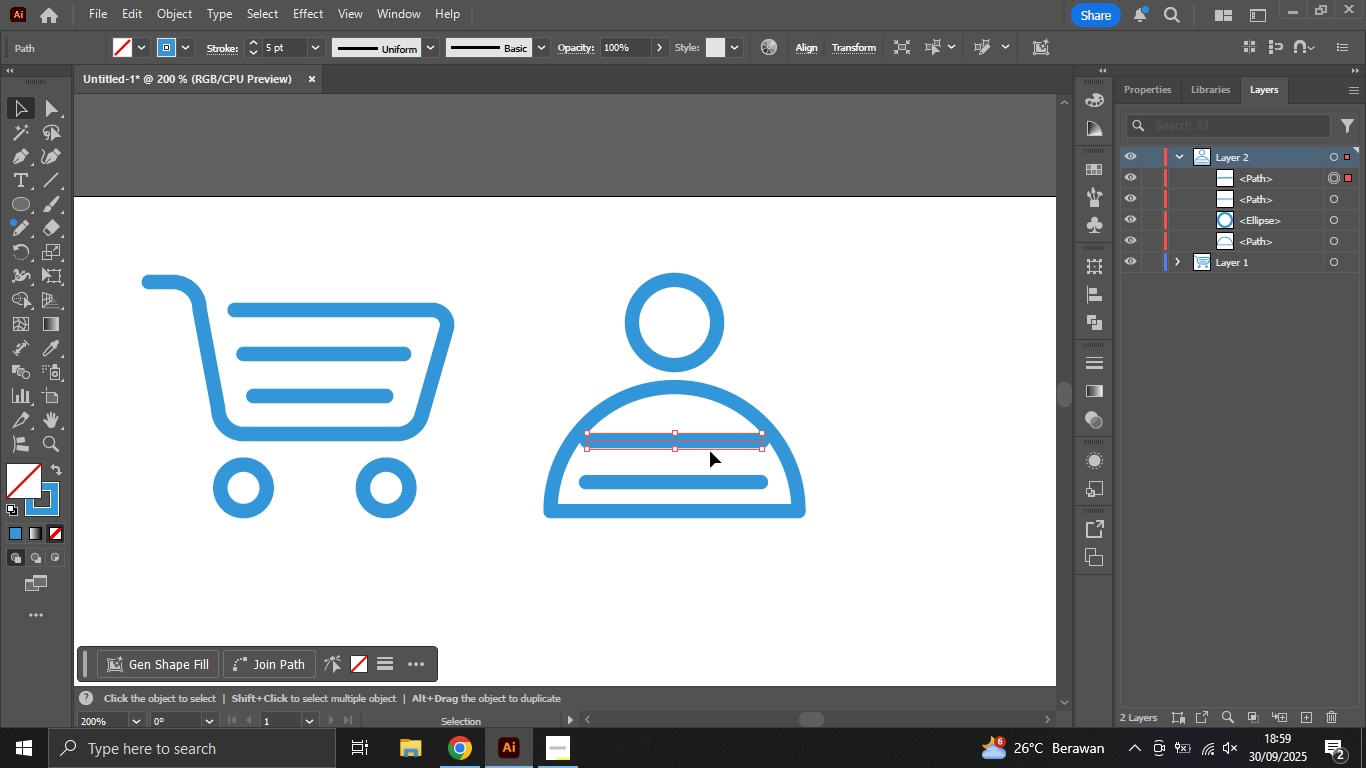 
hold_key(key=ShiftLeft, duration=0.94)
 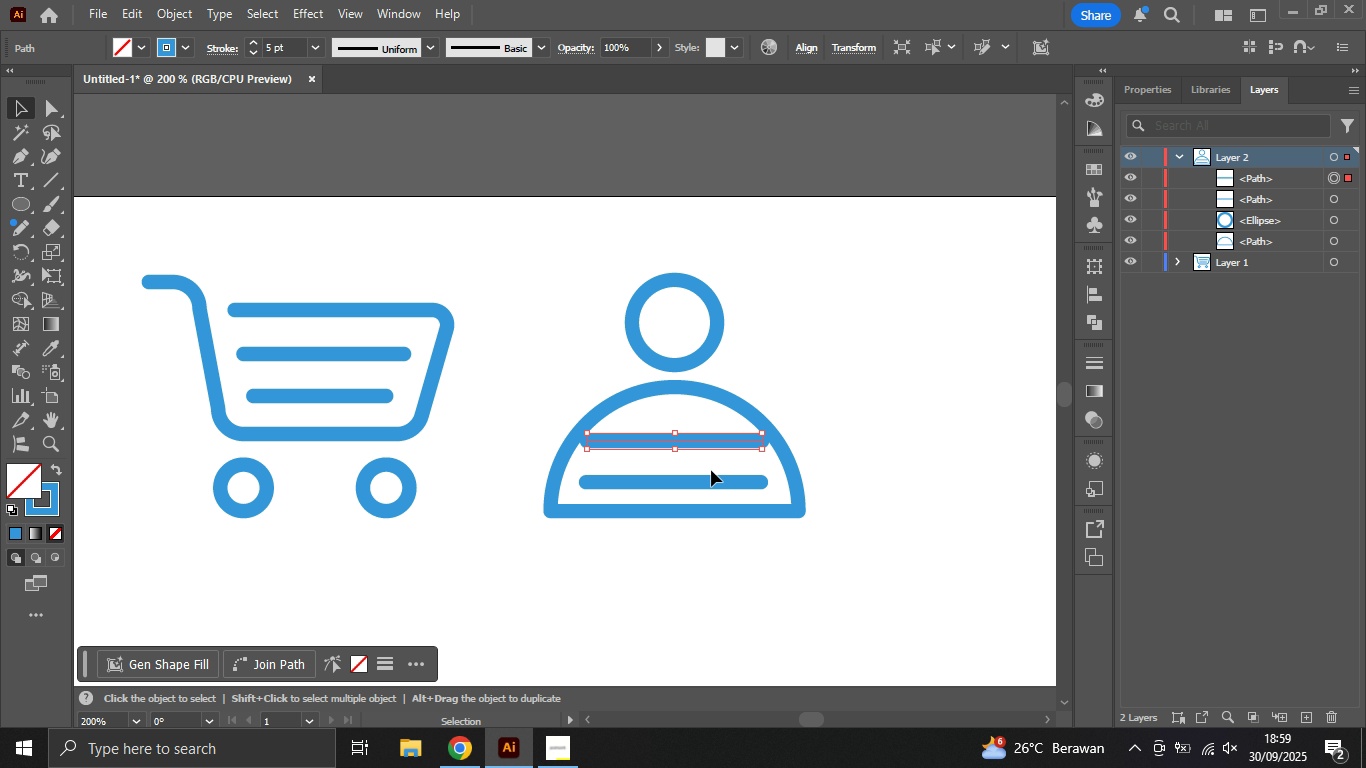 
left_click([711, 478])
 